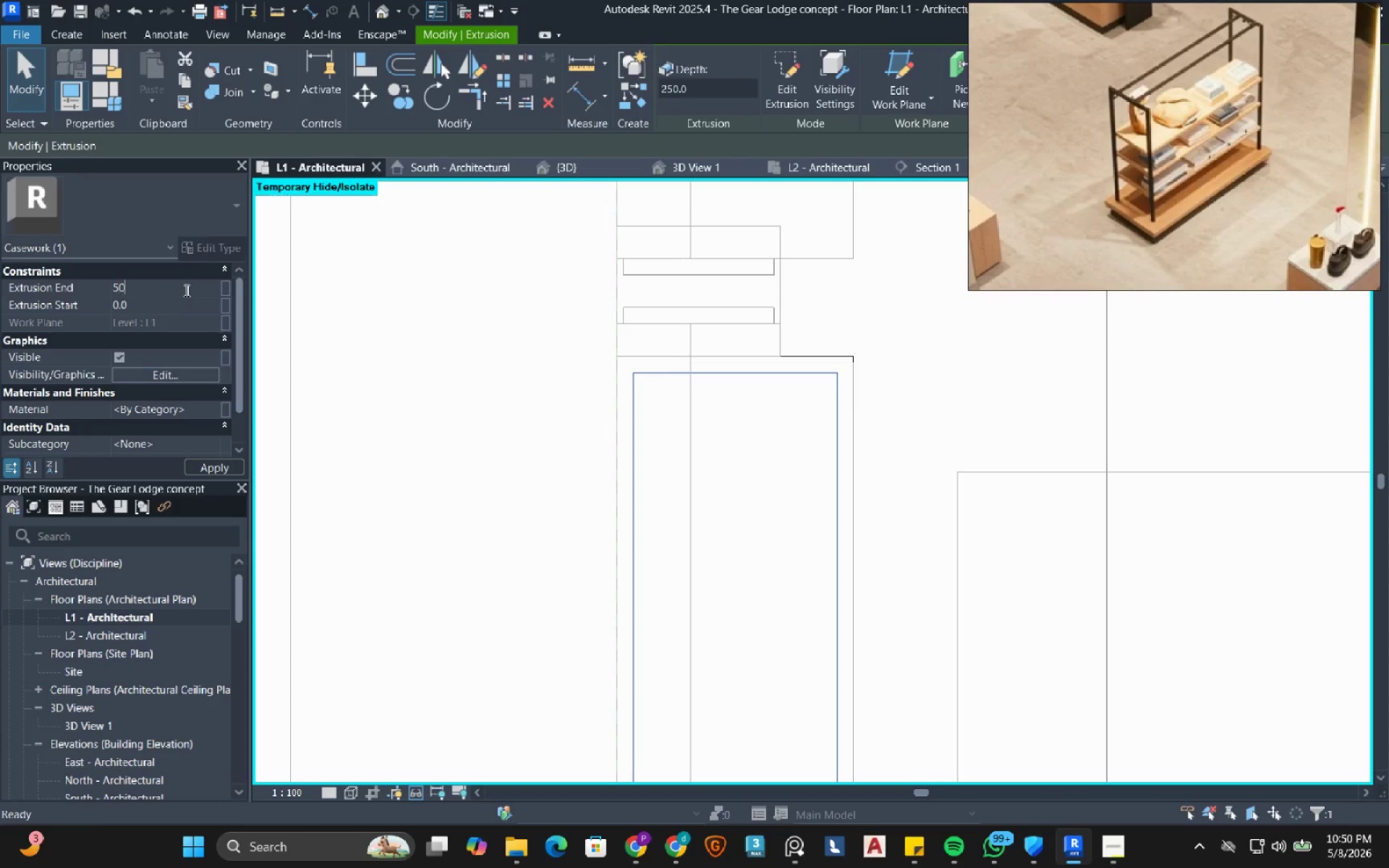 
key(Numpad0)
 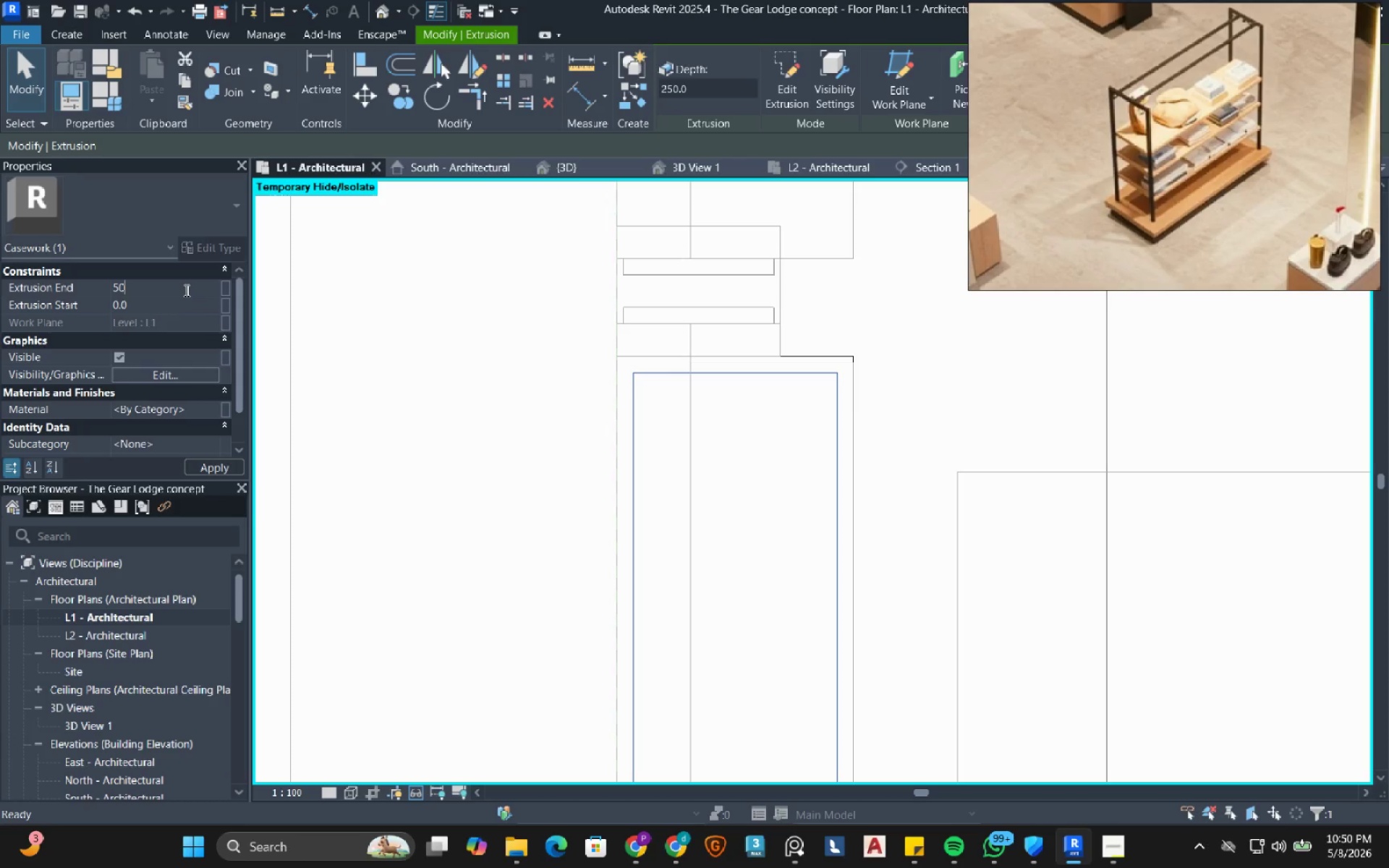 
key(NumpadEnter)
 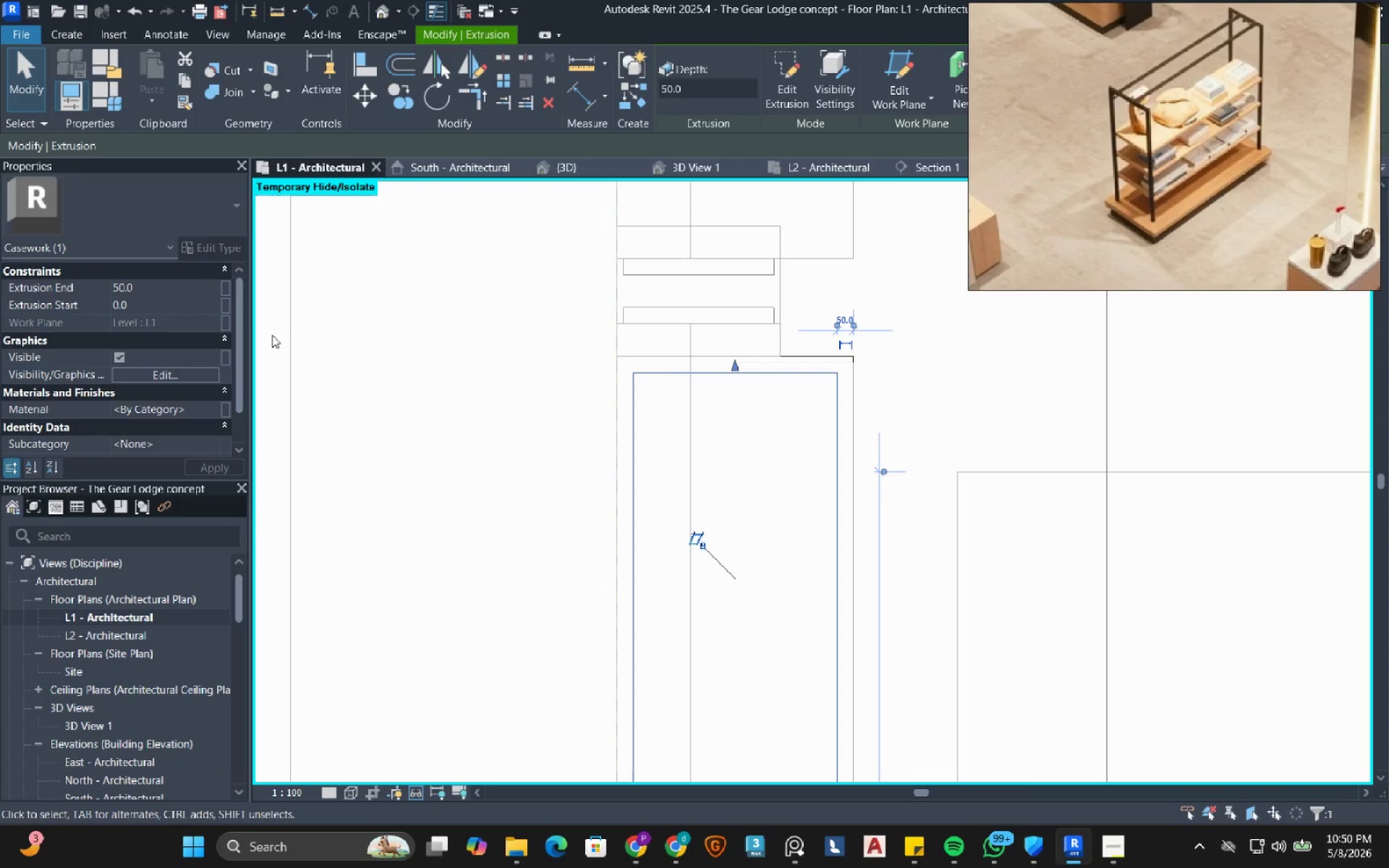 
wait(5.52)
 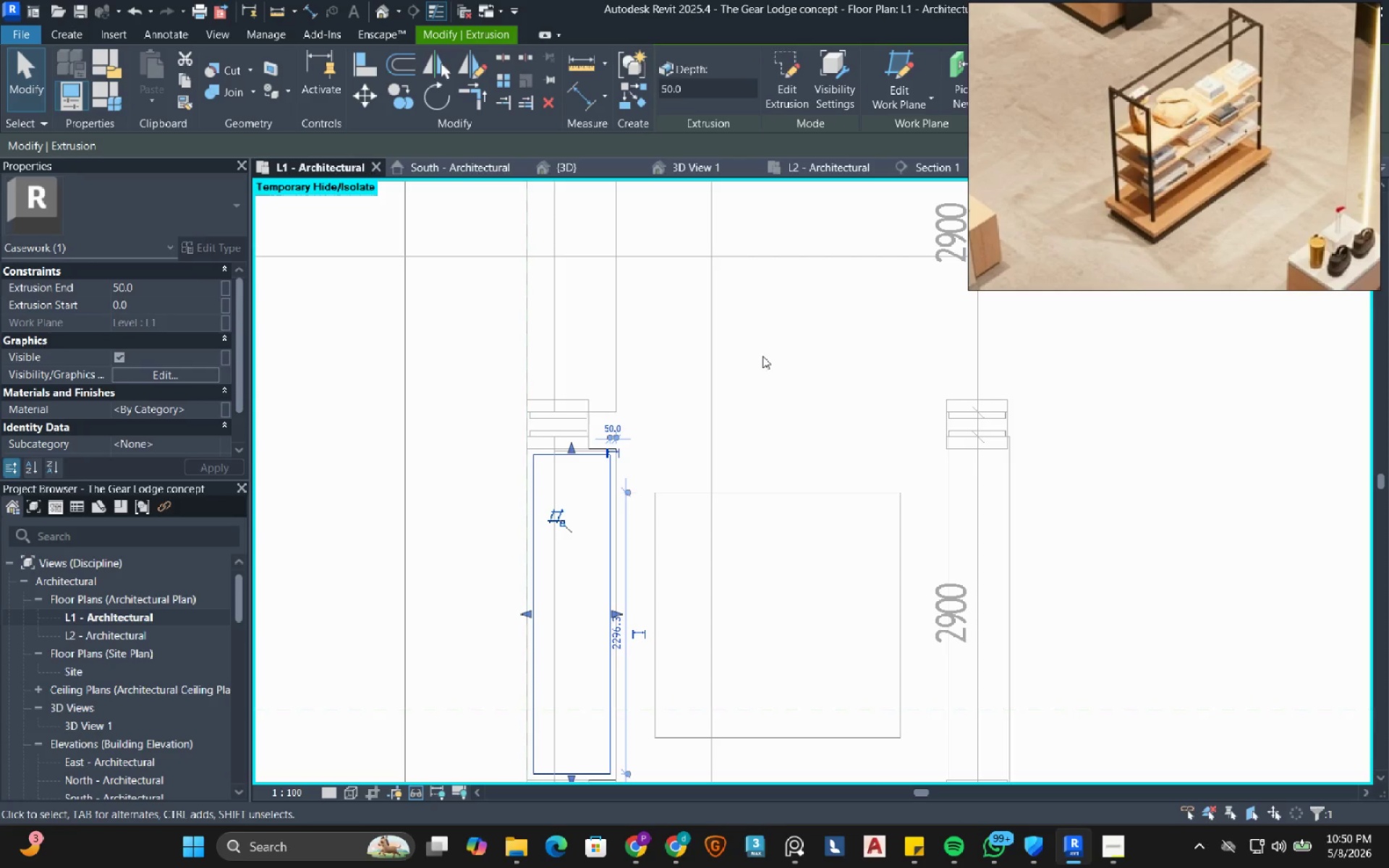 
left_click_drag(start_coordinate=[765, 354], to_coordinate=[678, 78])
 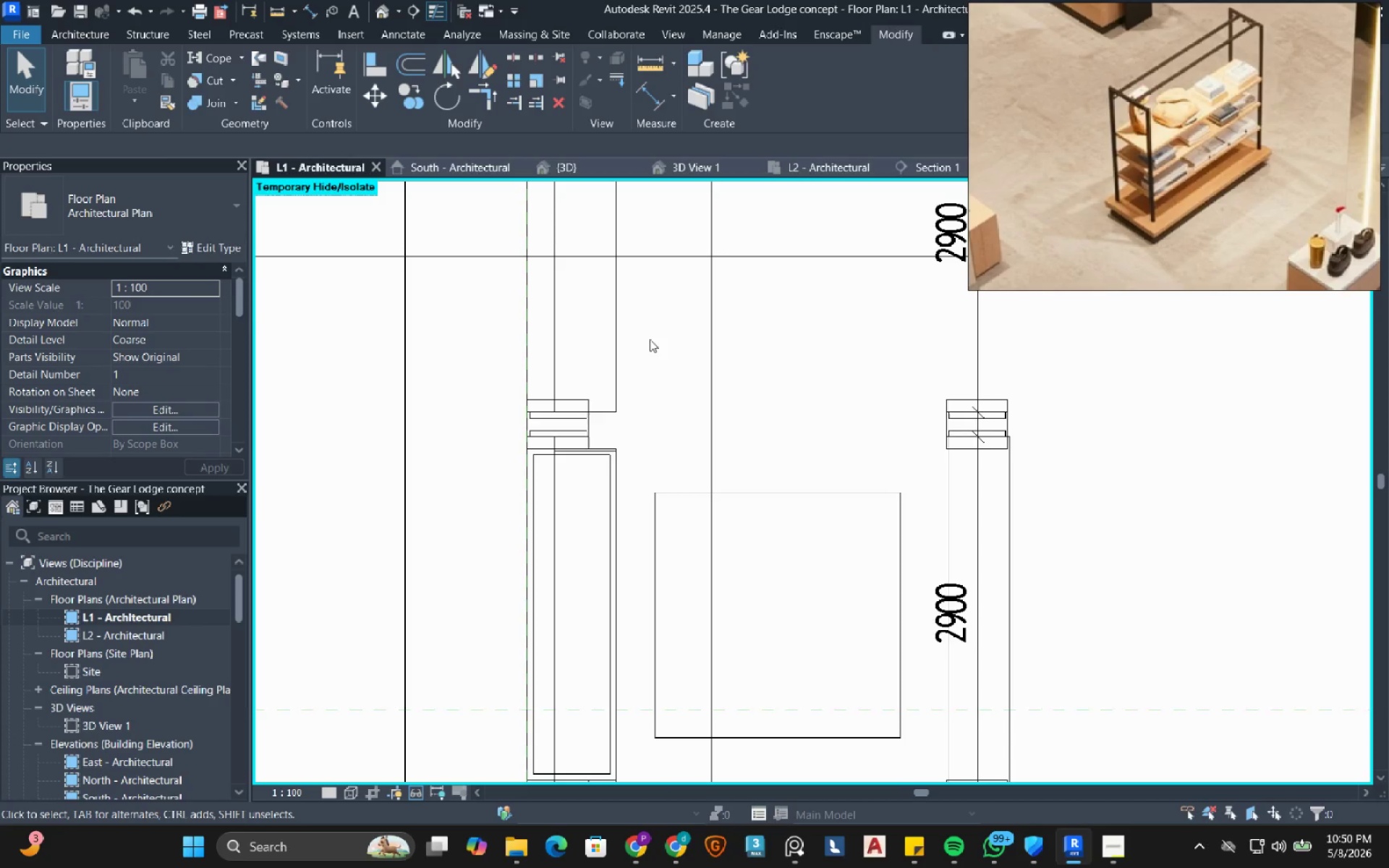 
scroll: coordinate [473, 504], scroll_direction: down, amount: 7.0
 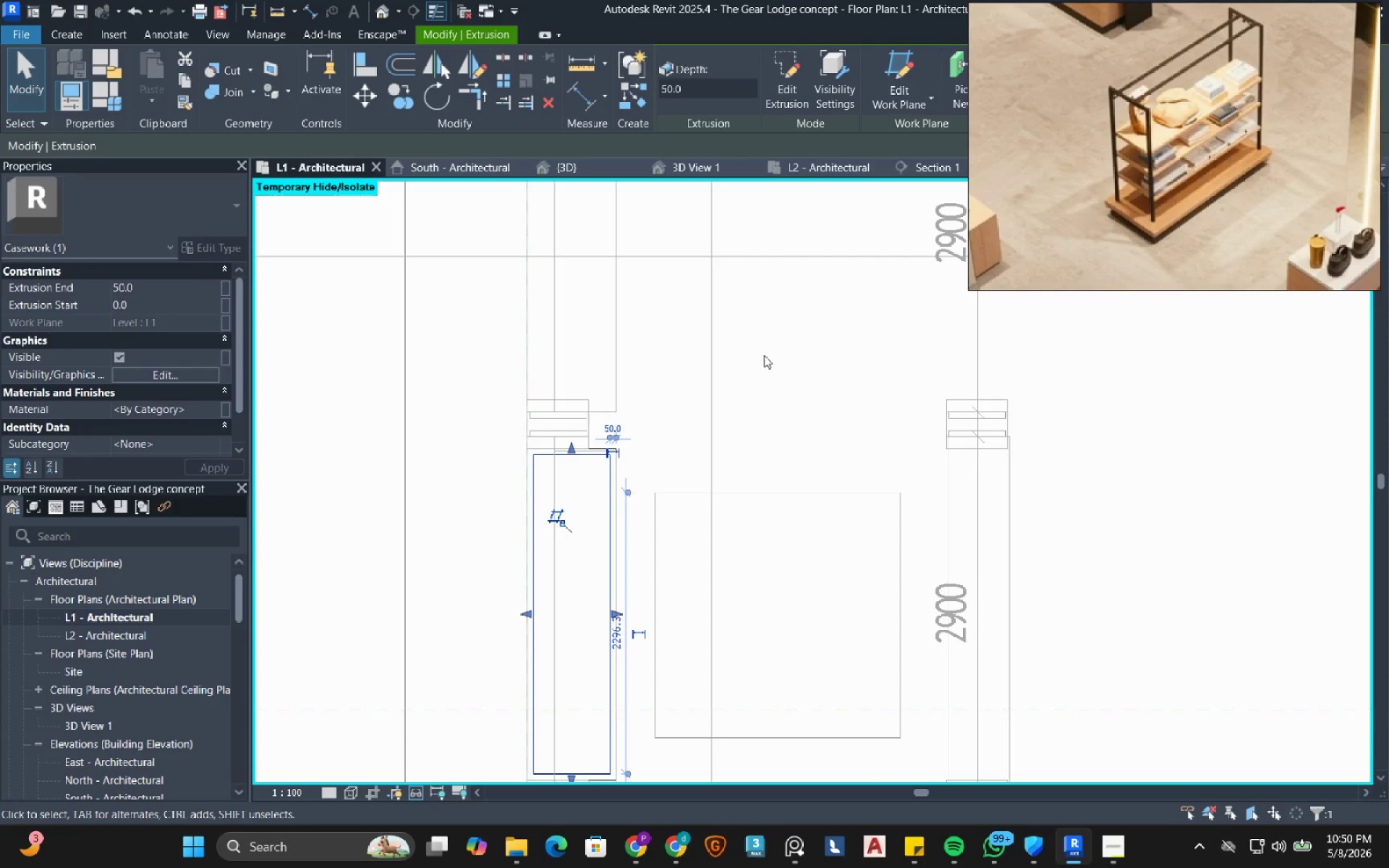 
left_click([678, 78])
 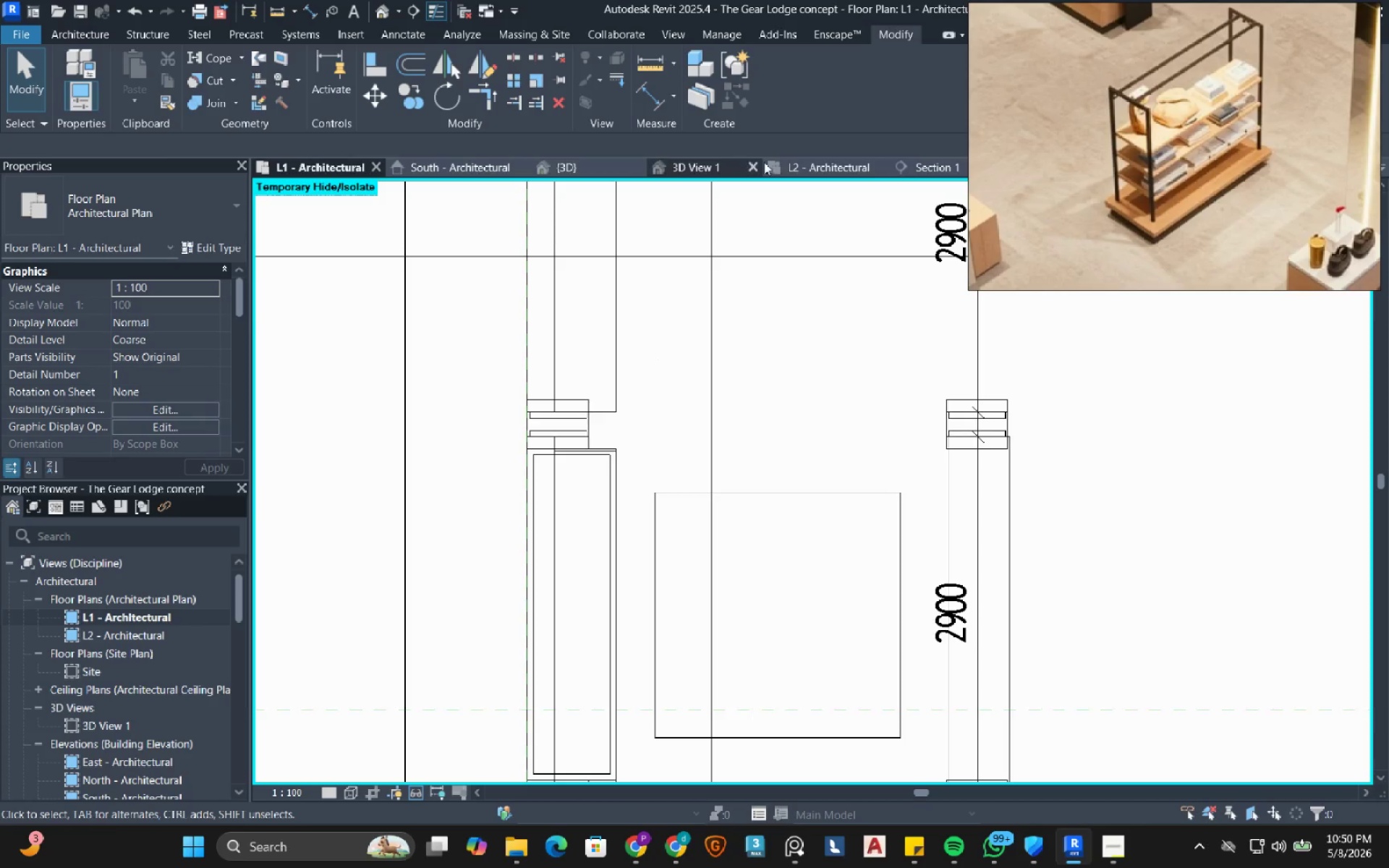 
left_click([930, 166])
 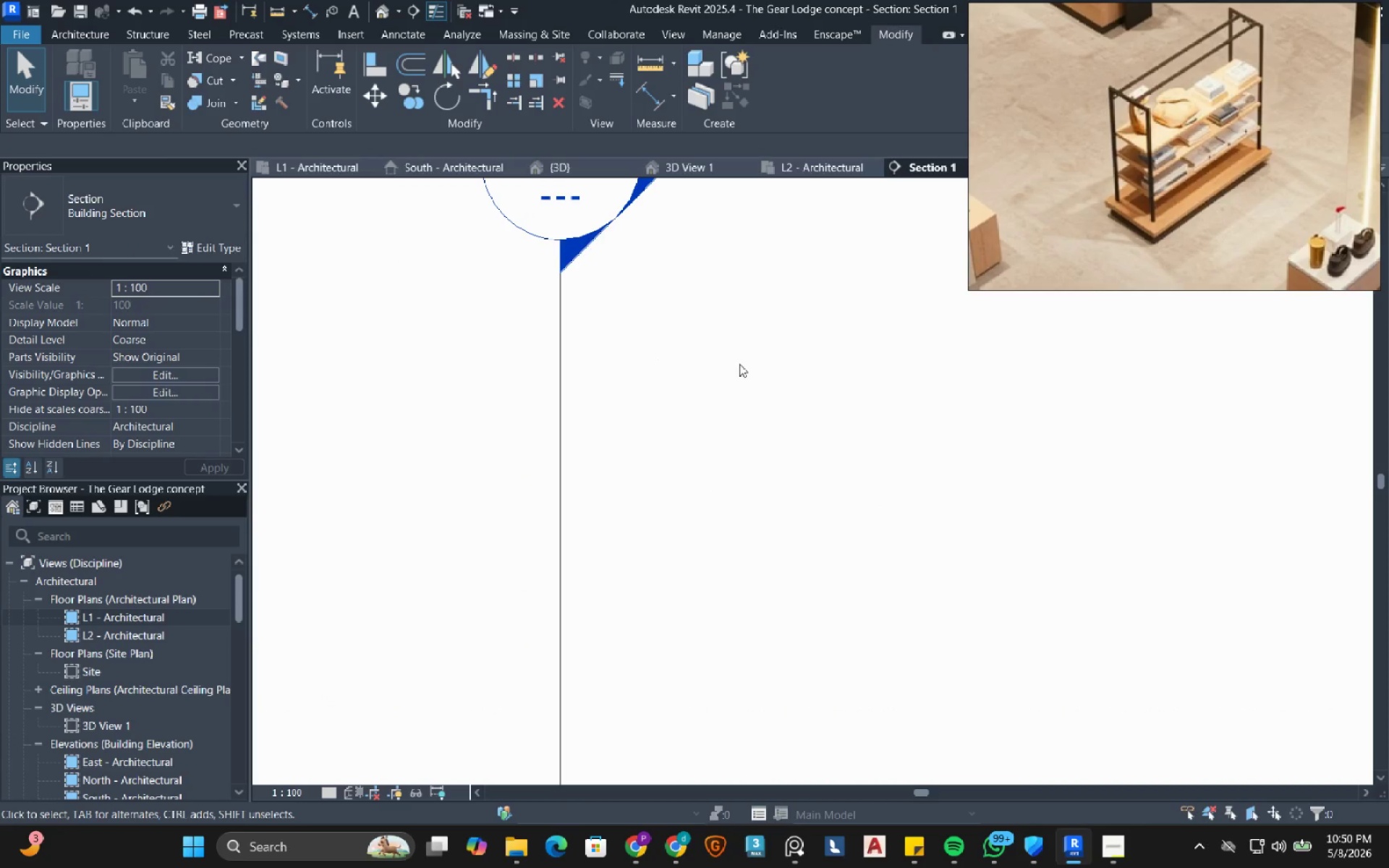 
scroll: coordinate [713, 409], scroll_direction: down, amount: 10.0
 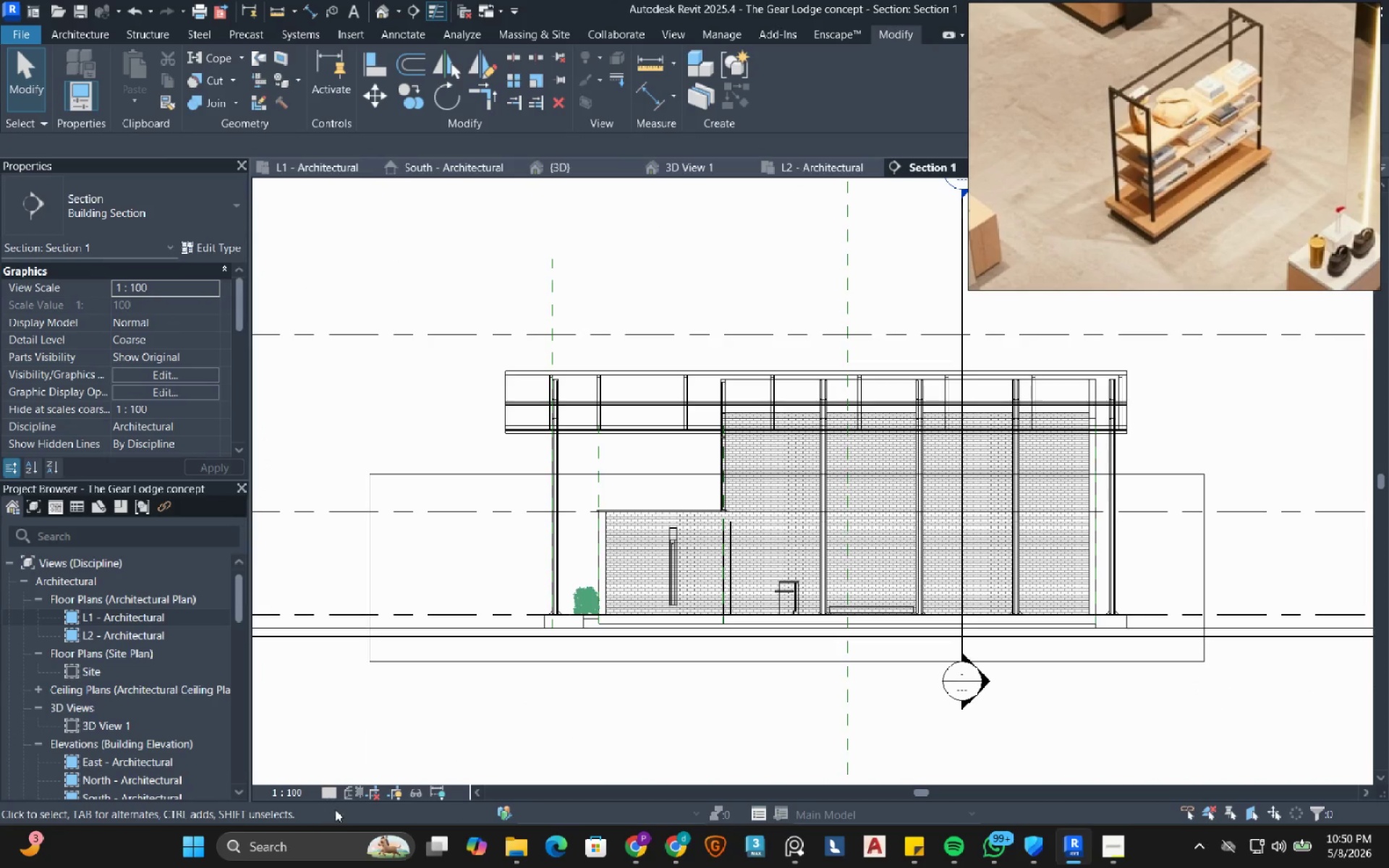 
left_click([348, 794])
 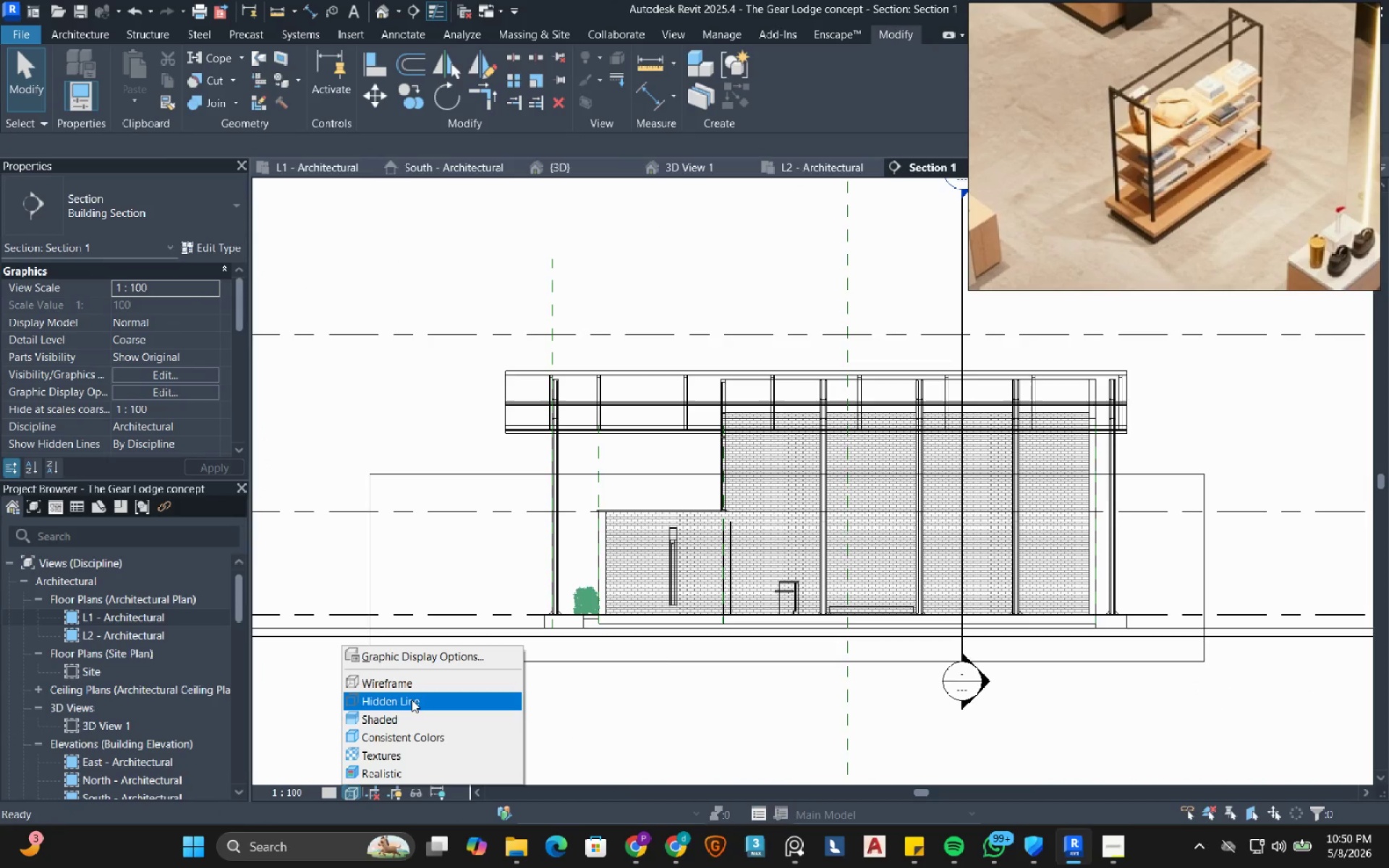 
left_click([412, 699])
 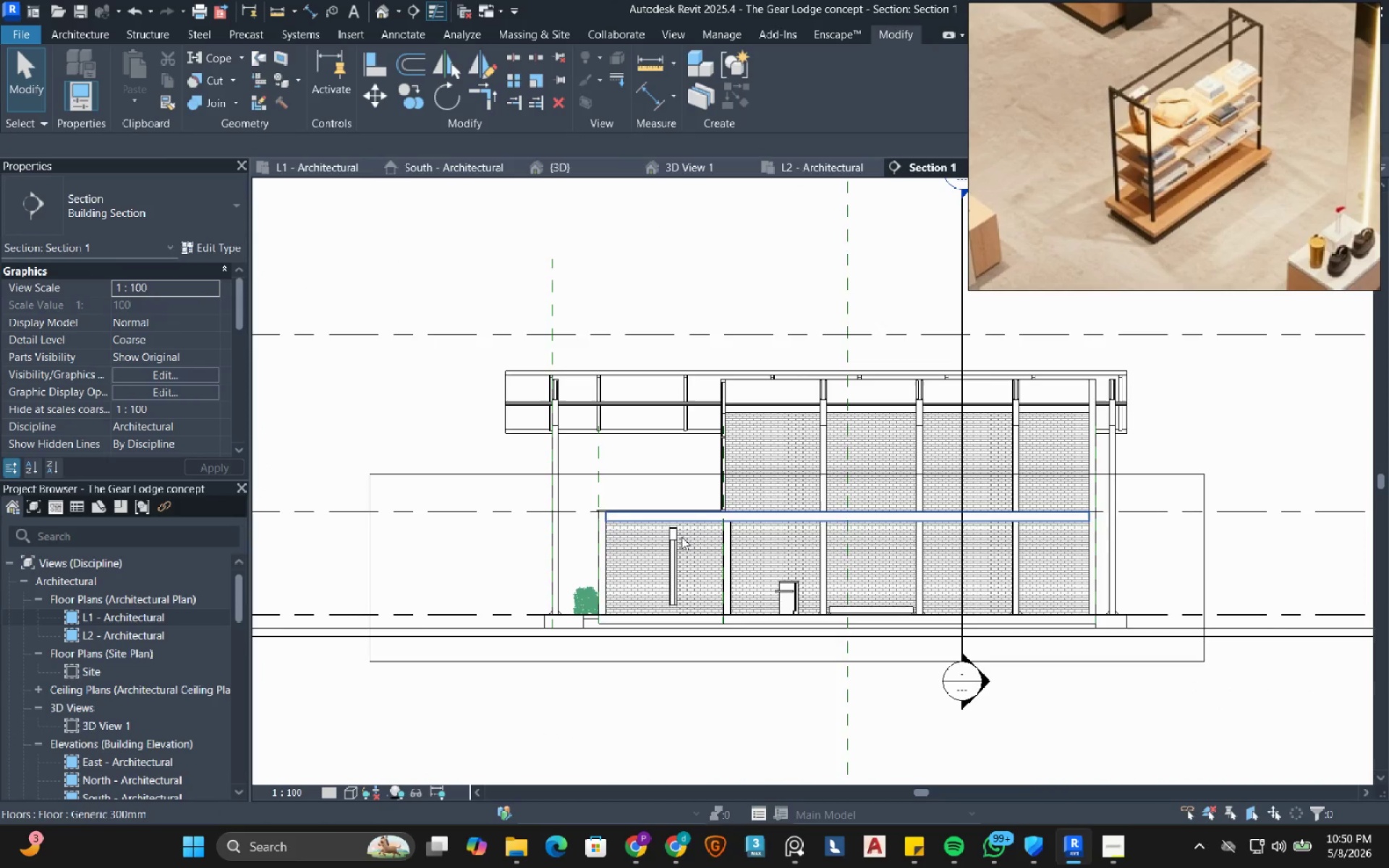 
scroll: coordinate [741, 597], scroll_direction: up, amount: 13.0
 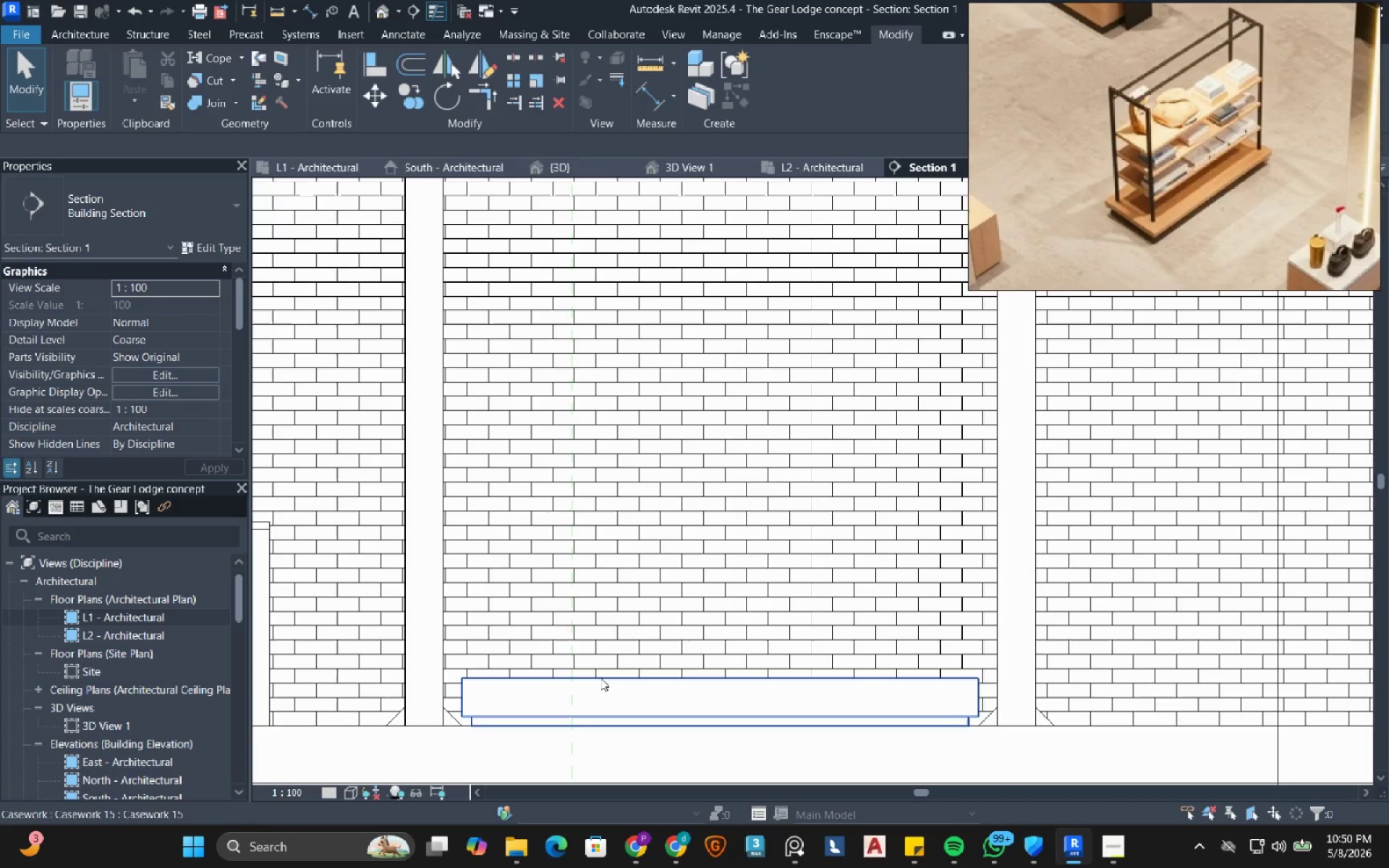 
wait(15.81)
 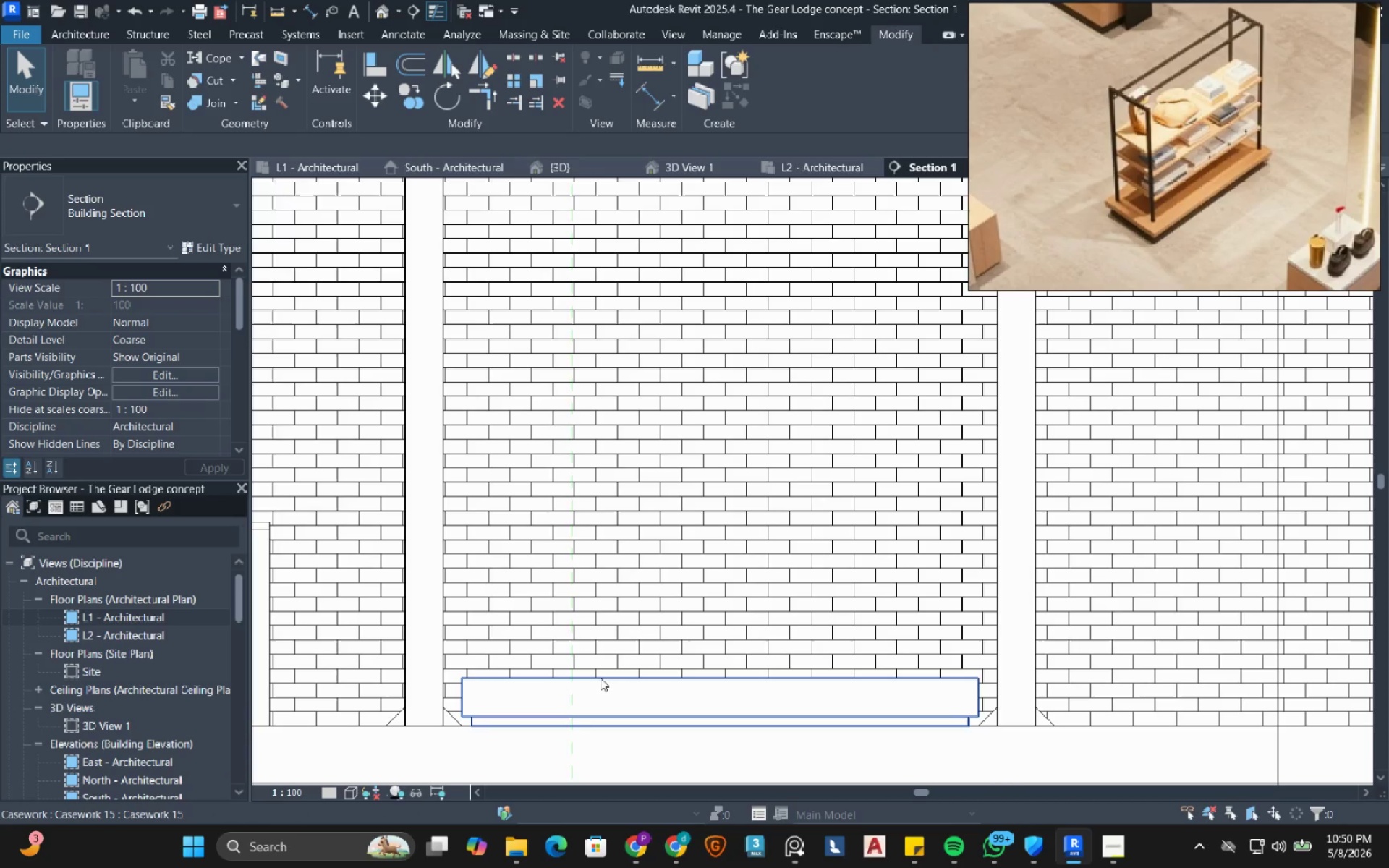 
left_click([80, 38])
 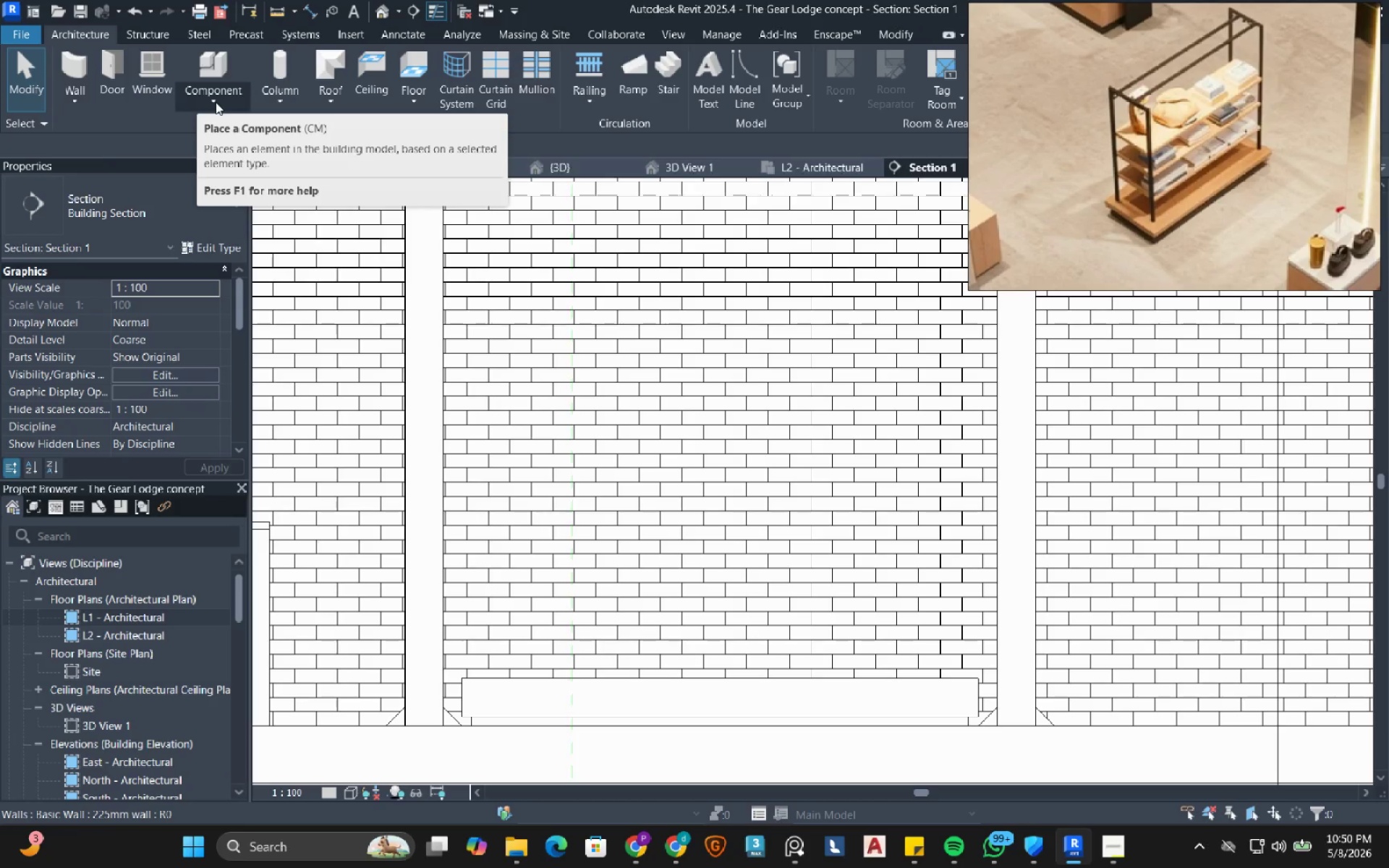 
left_click([216, 102])
 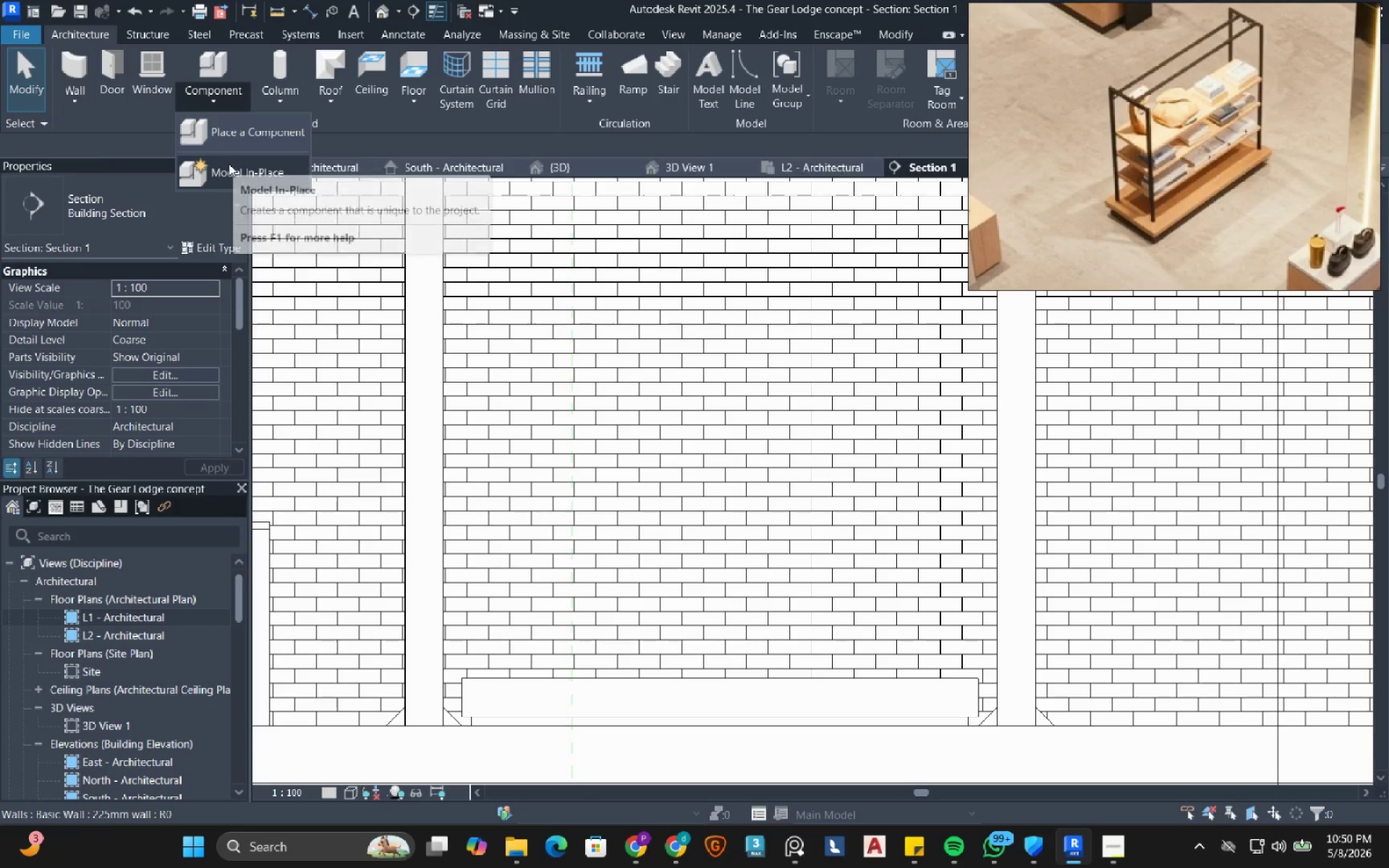 
left_click([229, 163])
 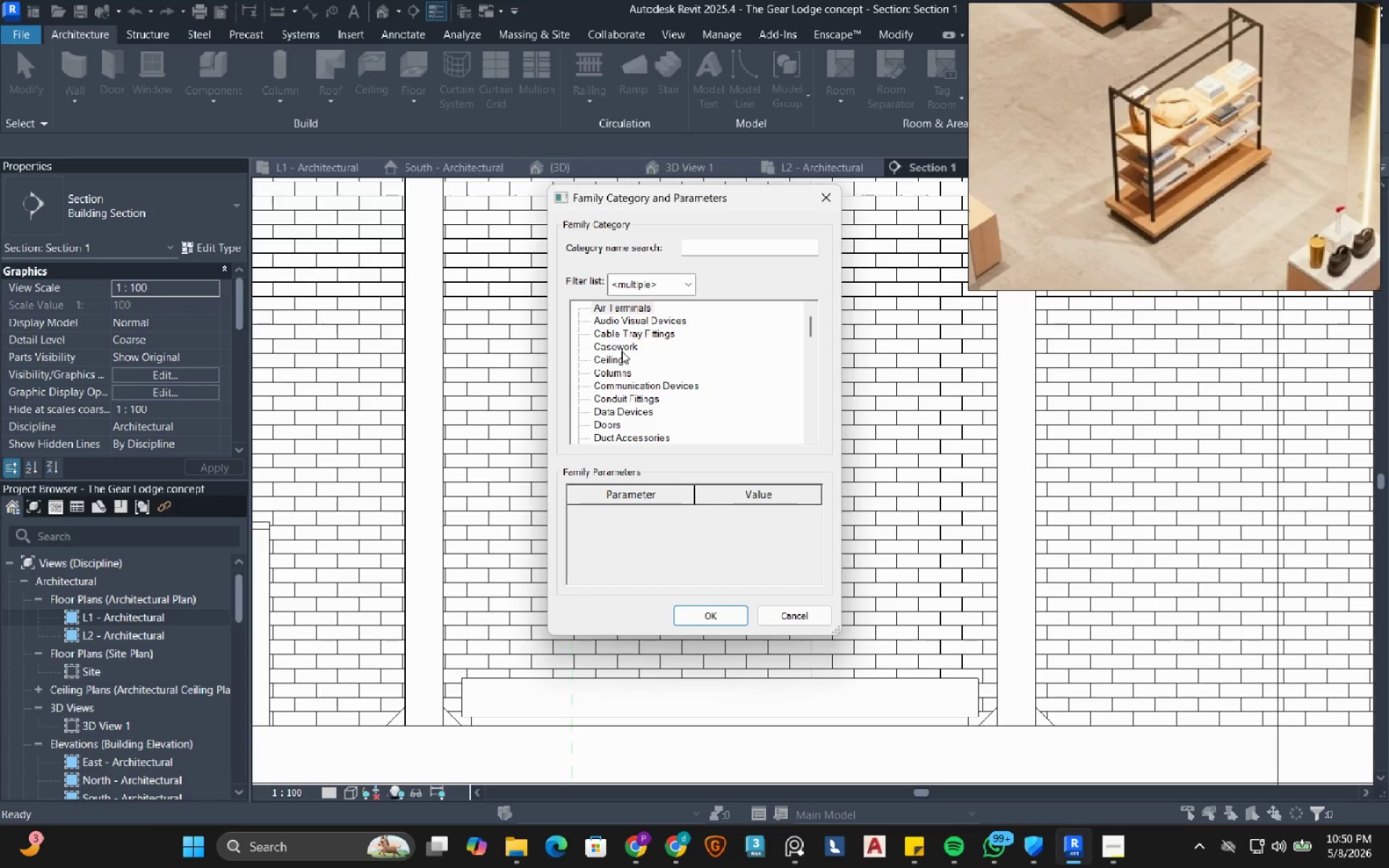 
double_click([622, 349])
 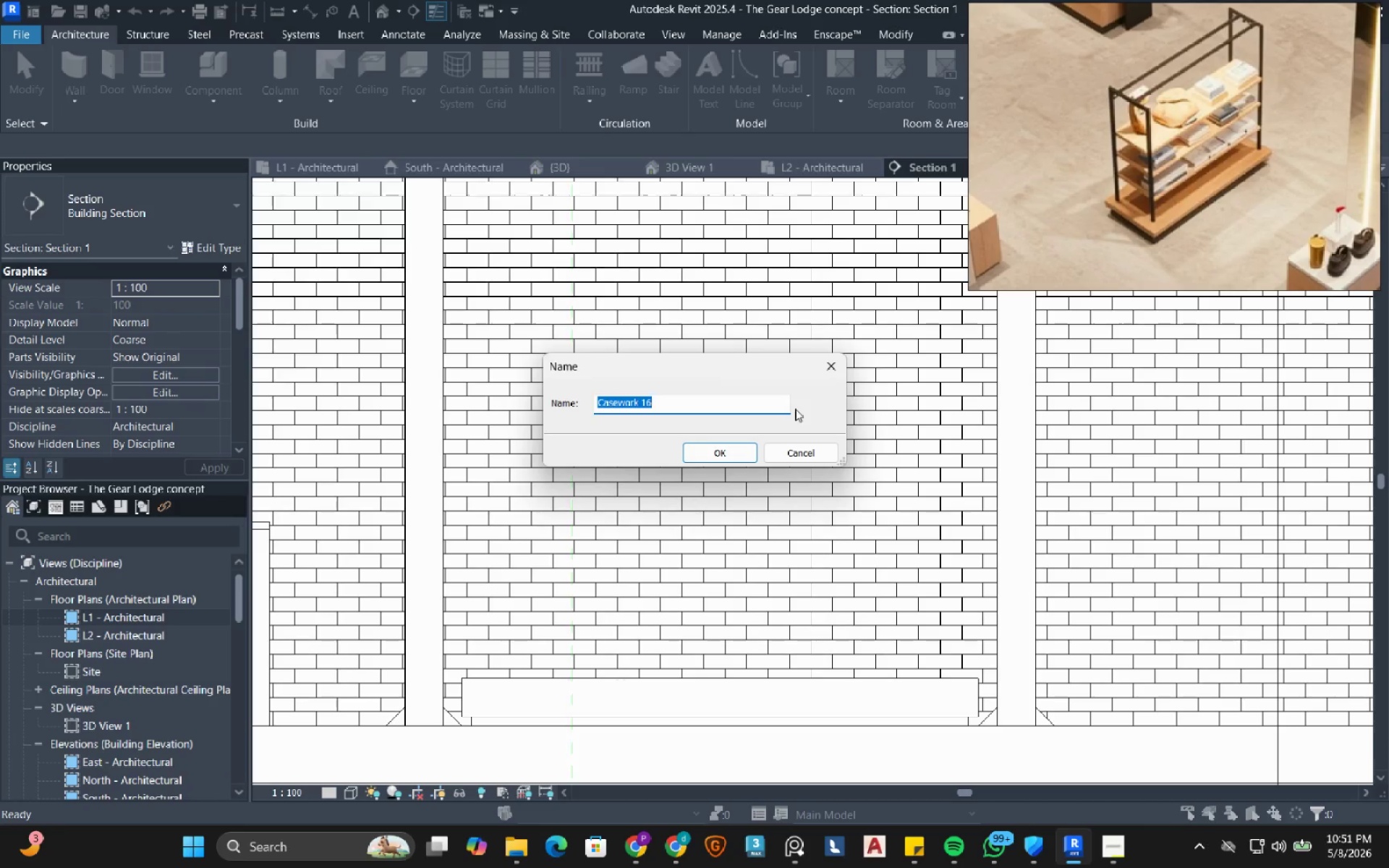 
left_click([728, 448])
 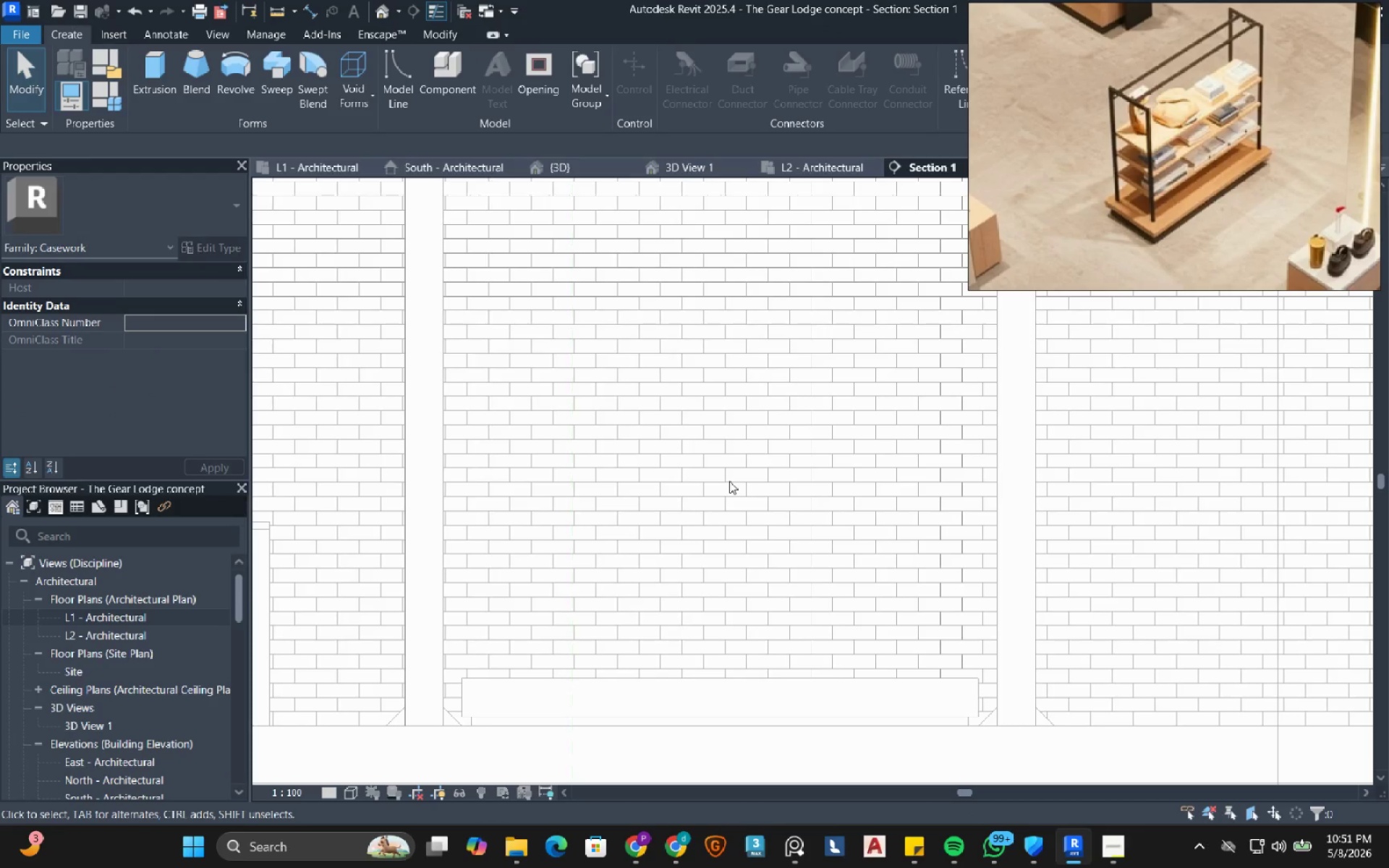 
wait(8.97)
 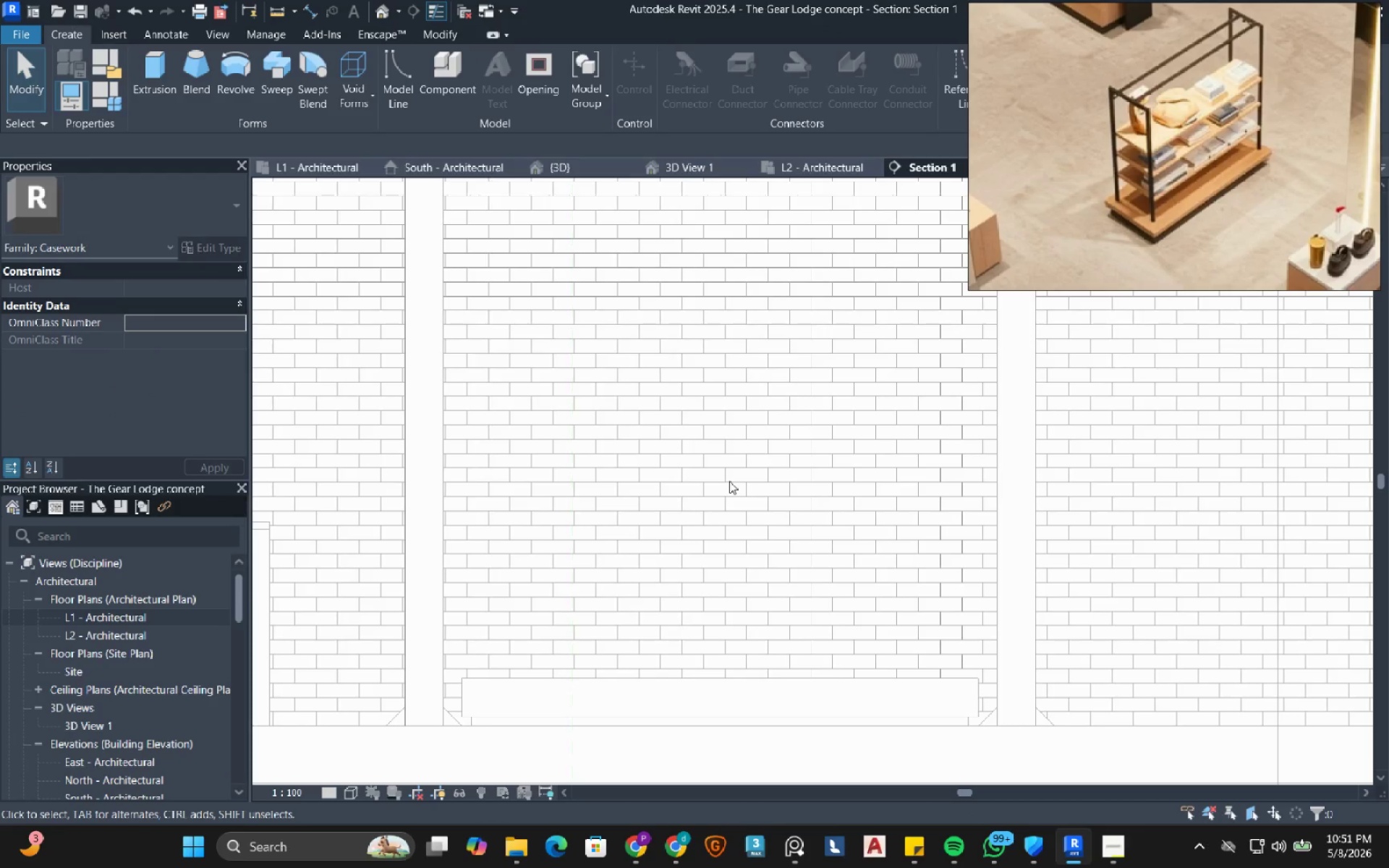 
scroll: coordinate [739, 566], scroll_direction: down, amount: 2.0
 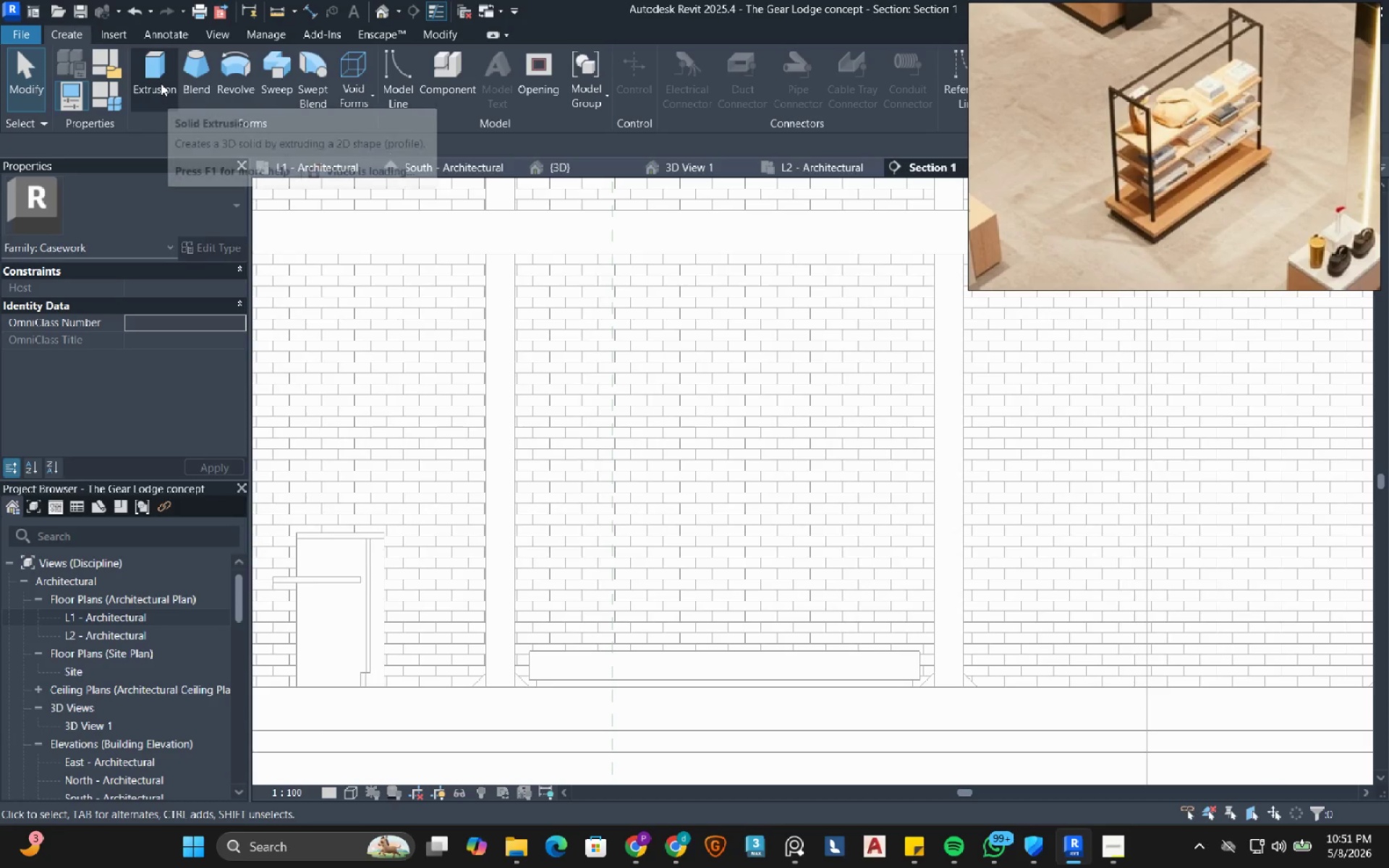 
left_click([161, 83])
 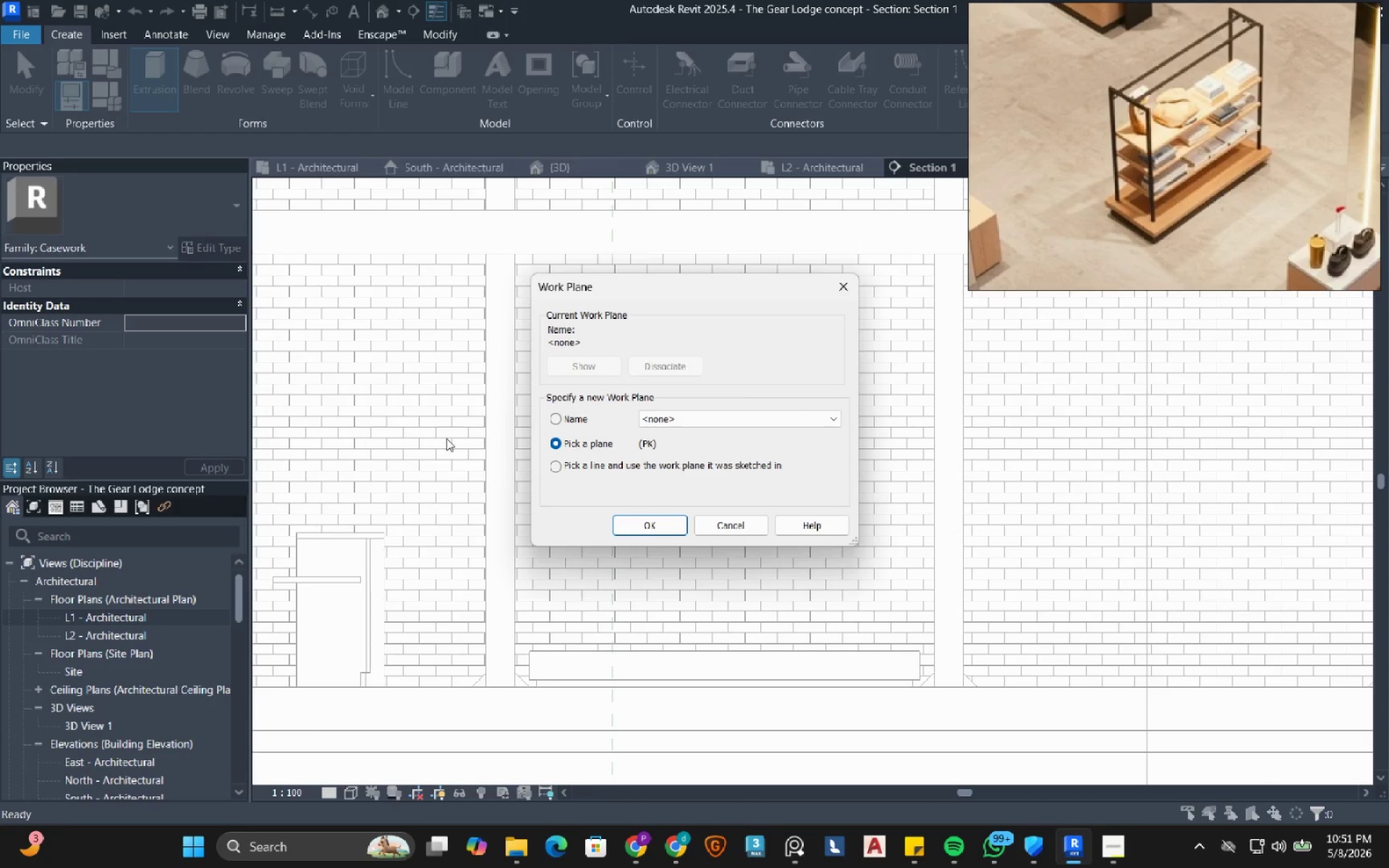 
left_click([637, 526])
 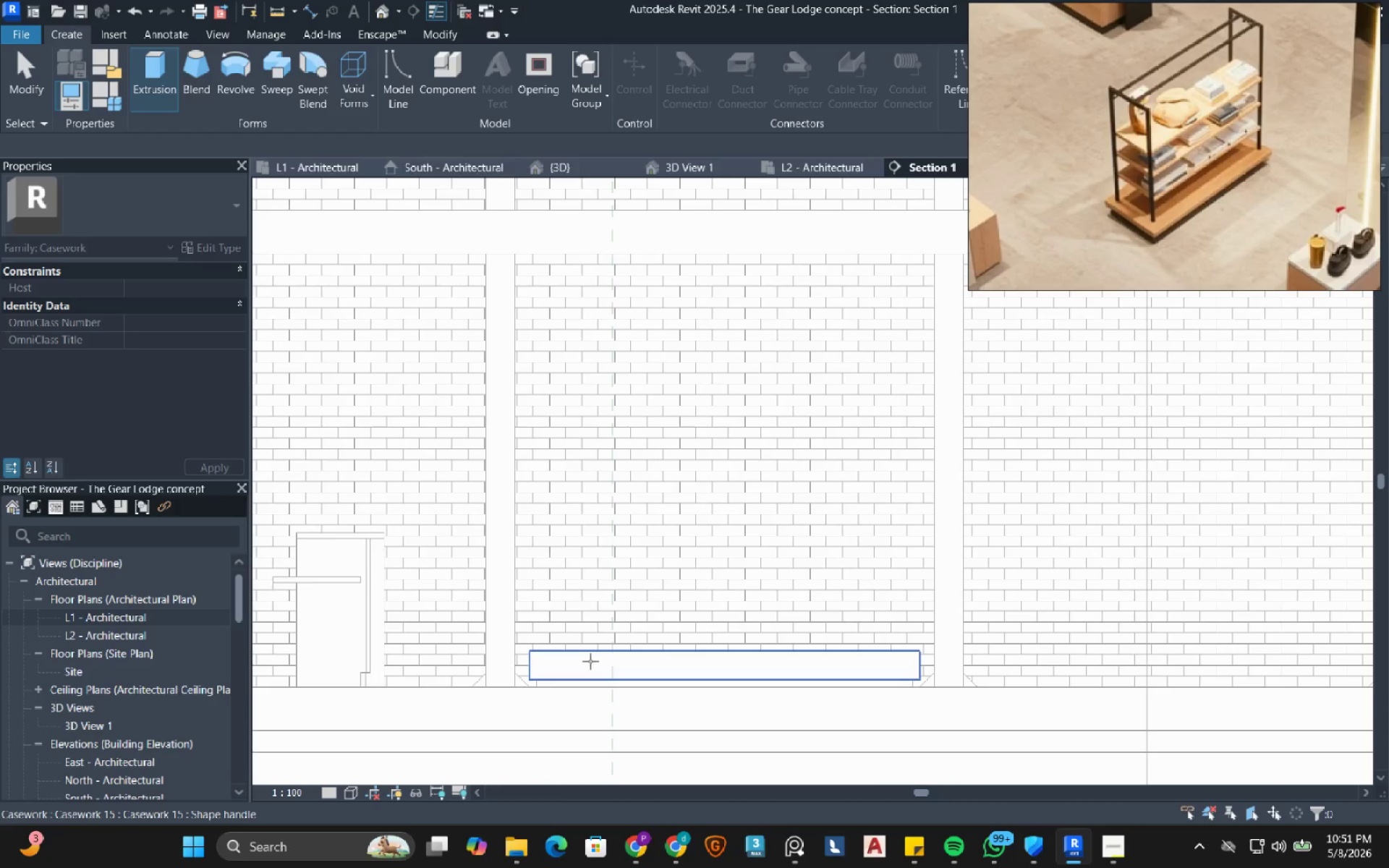 
left_click([590, 661])
 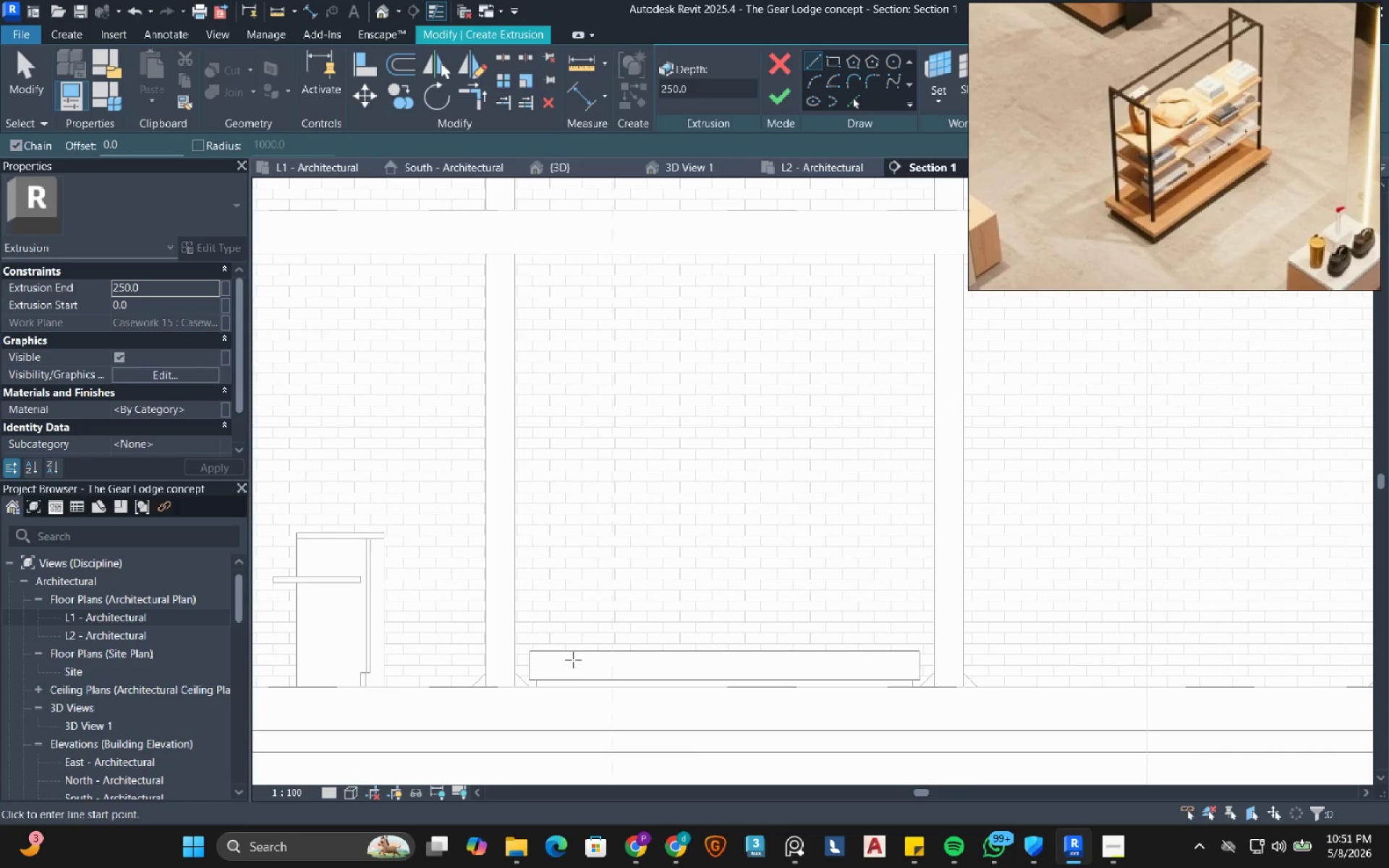 
scroll: coordinate [547, 658], scroll_direction: up, amount: 2.0
 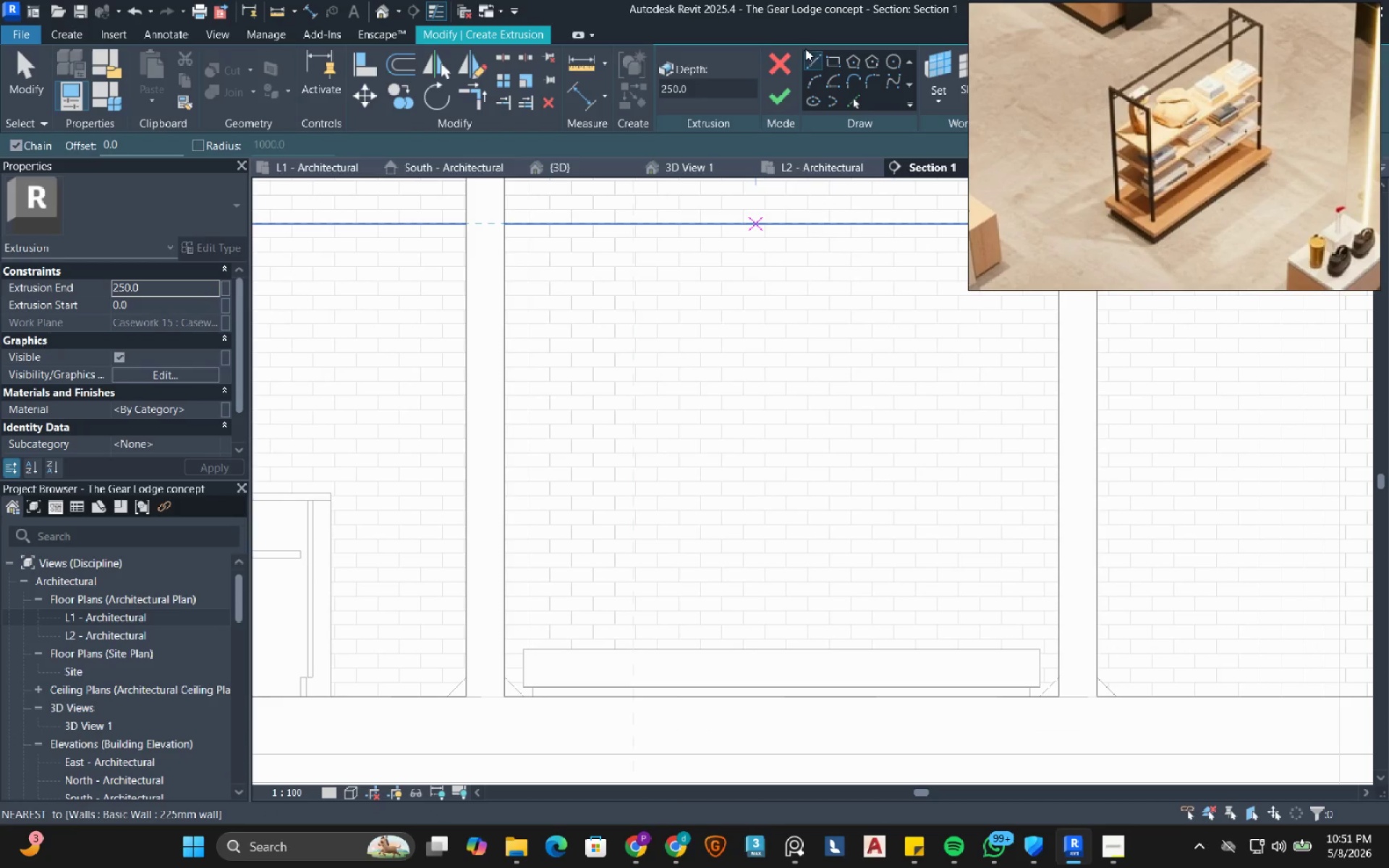 
left_click([833, 59])
 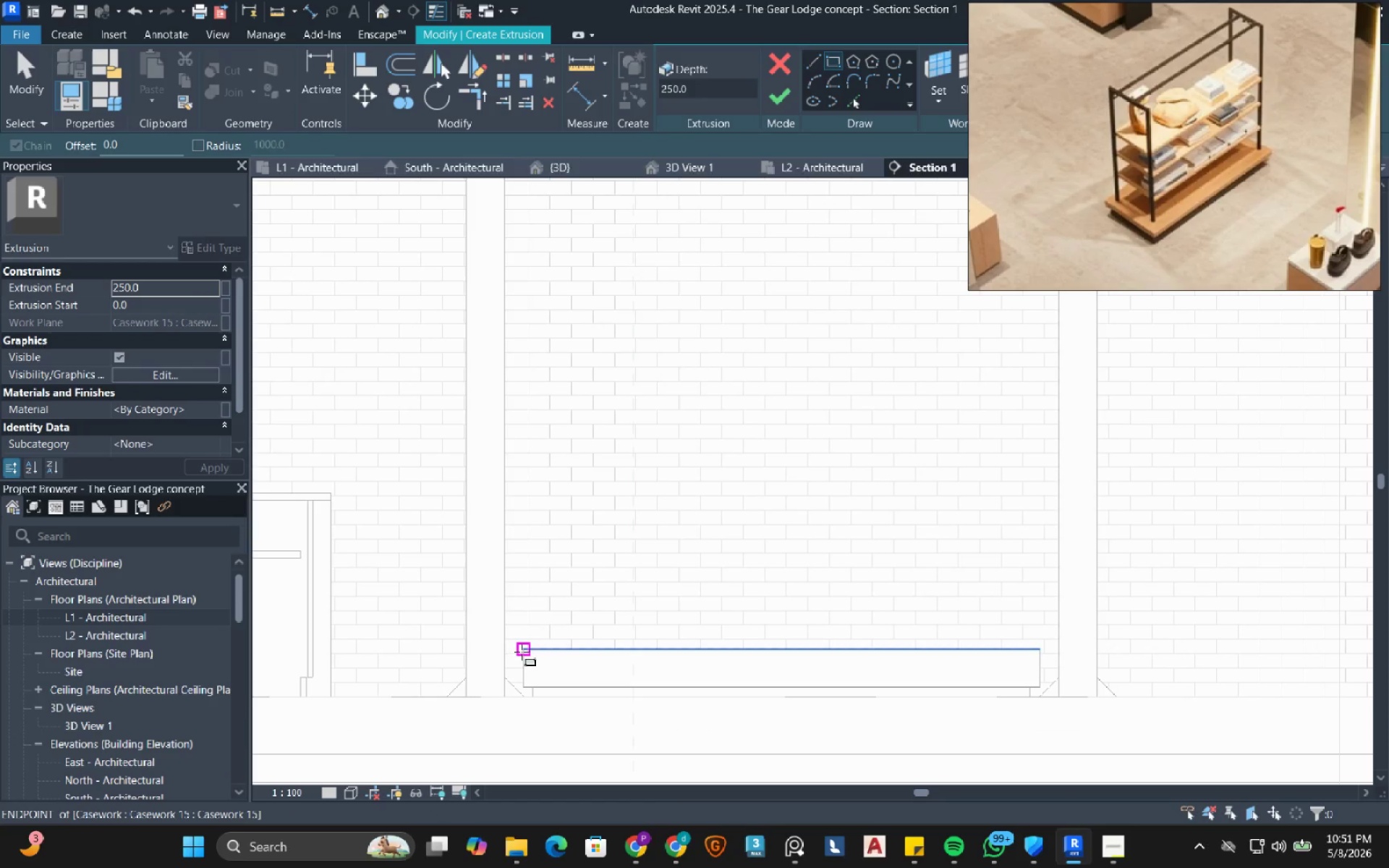 
left_click([527, 654])
 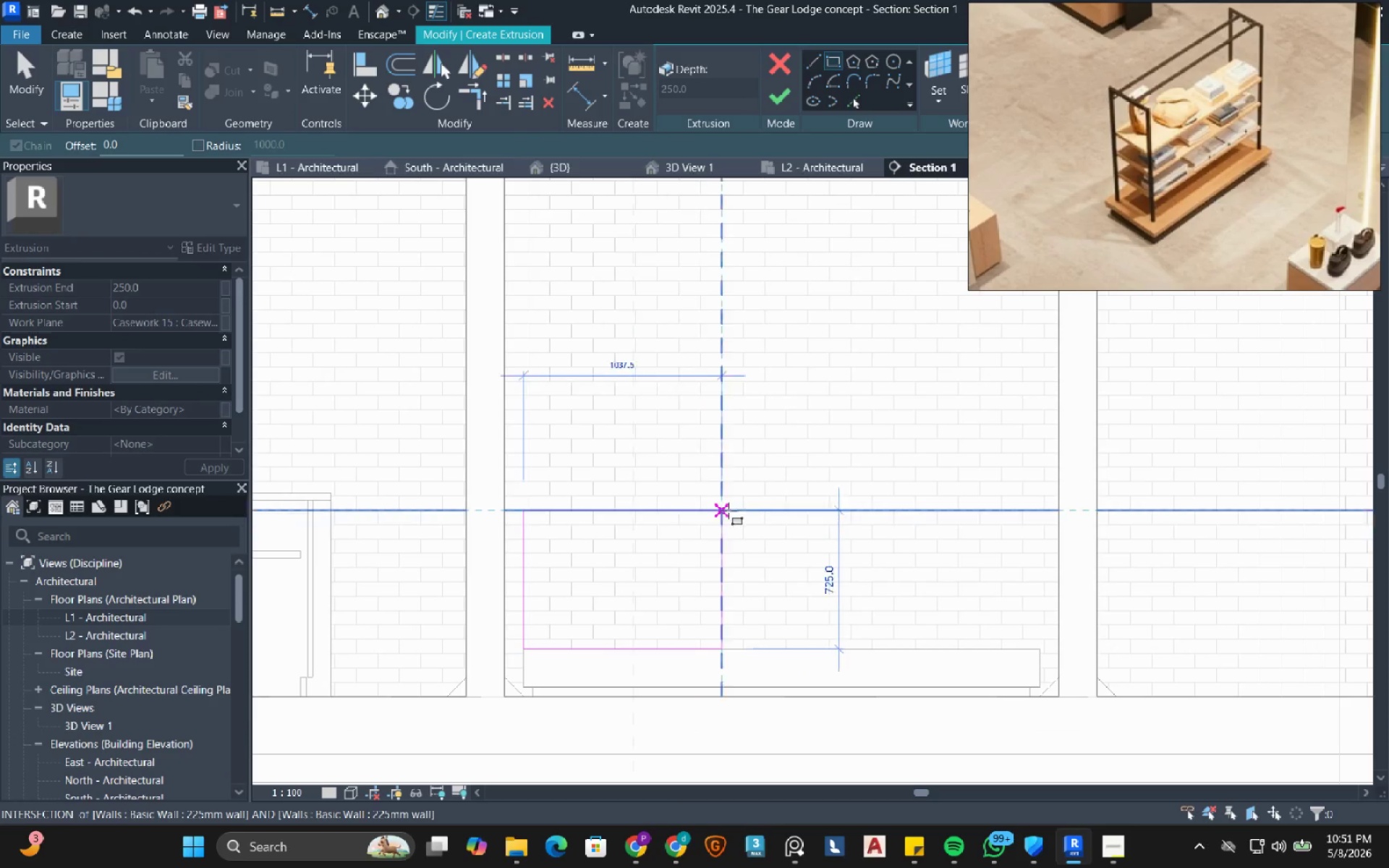 
scroll: coordinate [734, 506], scroll_direction: down, amount: 2.0
 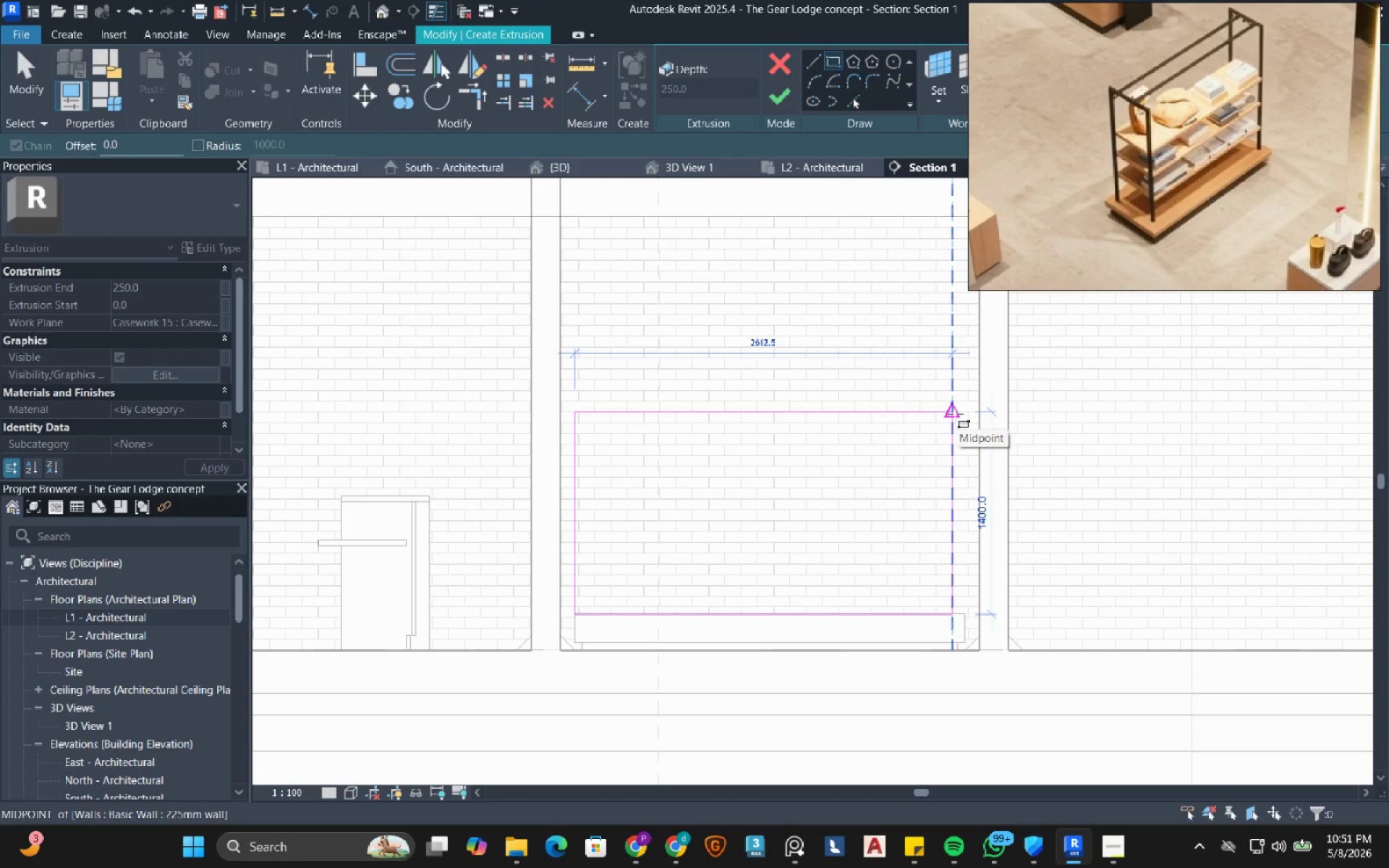 
wait(5.89)
 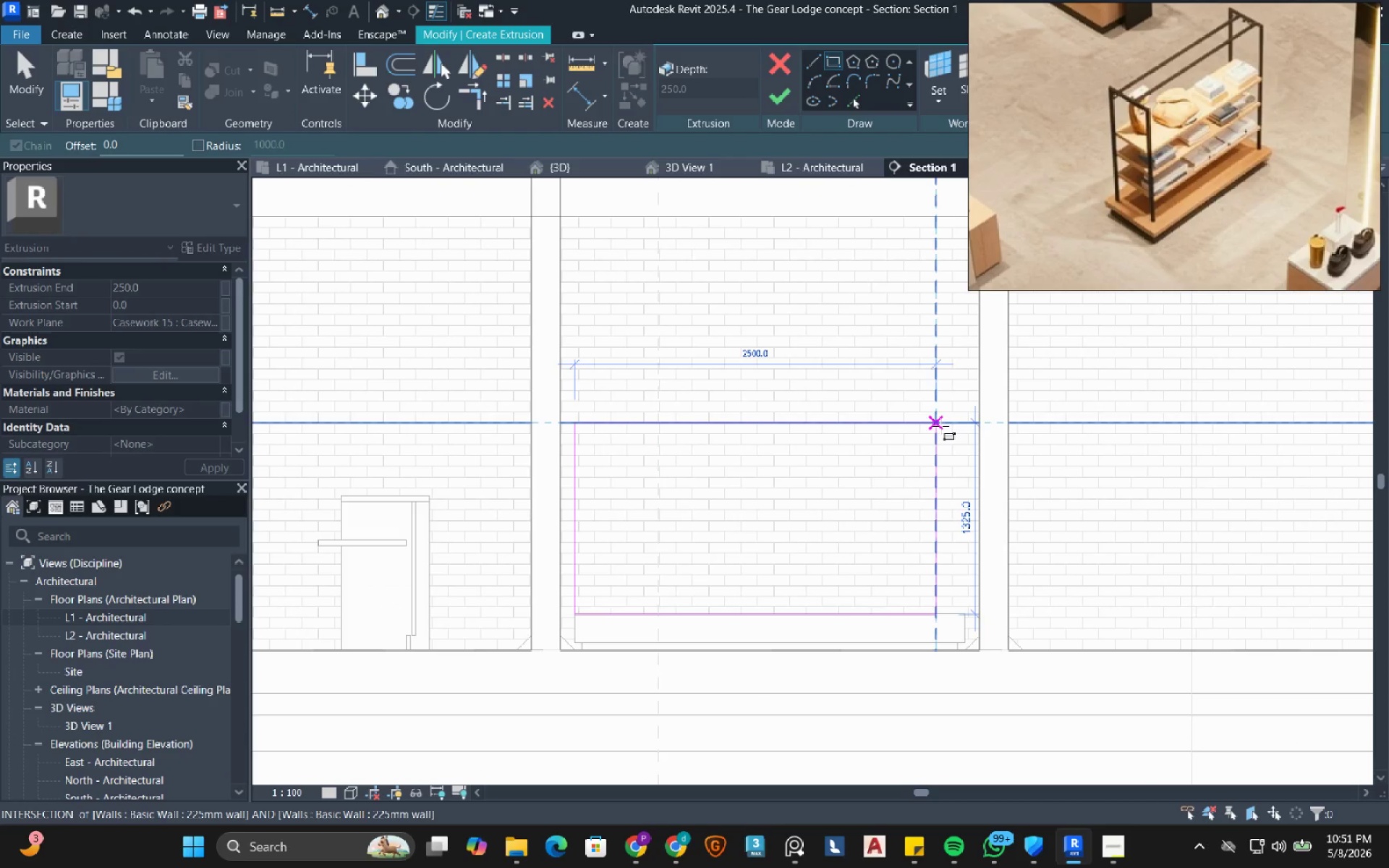 
left_click([955, 414])
 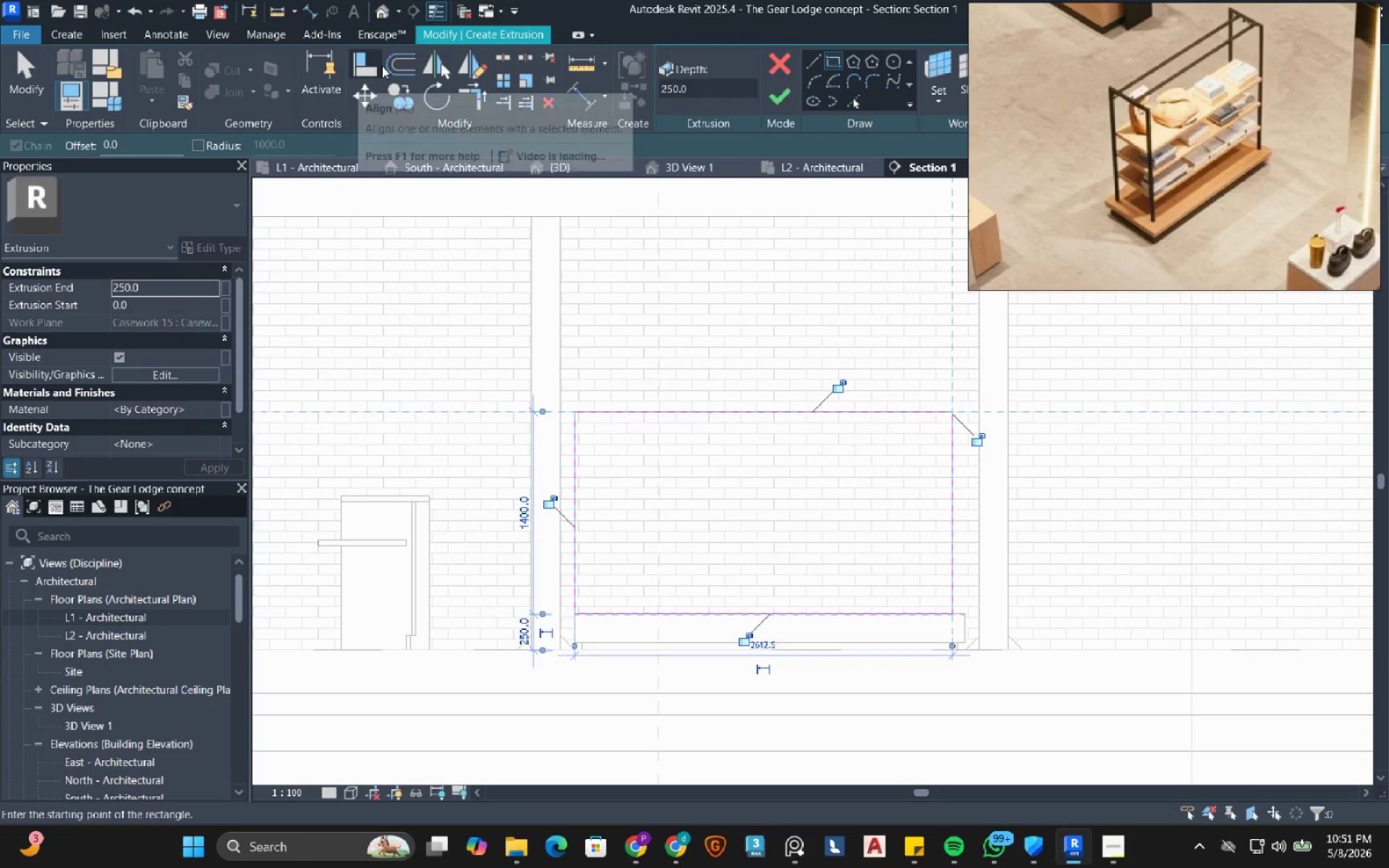 
scroll: coordinate [1003, 595], scroll_direction: up, amount: 3.0
 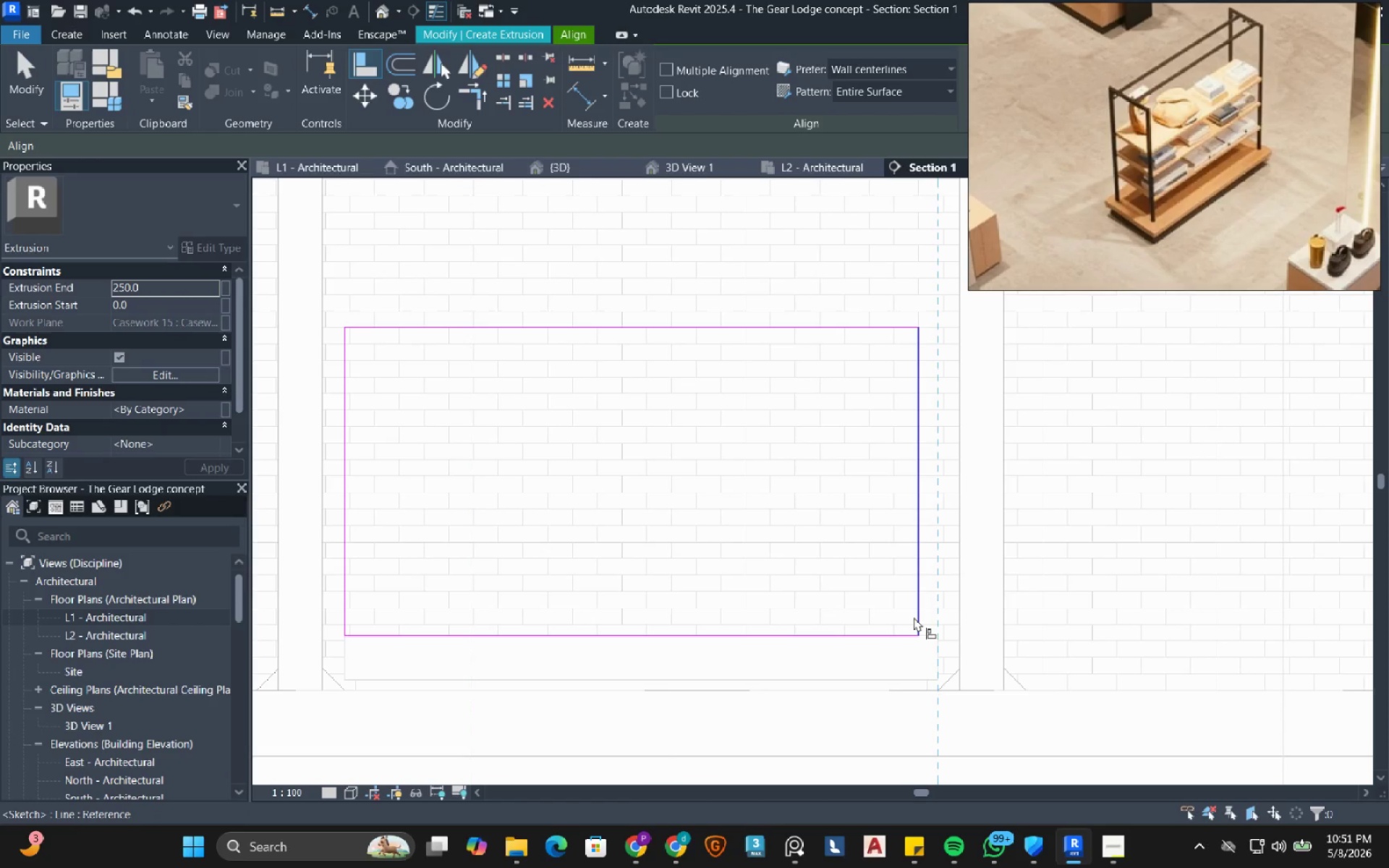 
double_click([914, 613])
 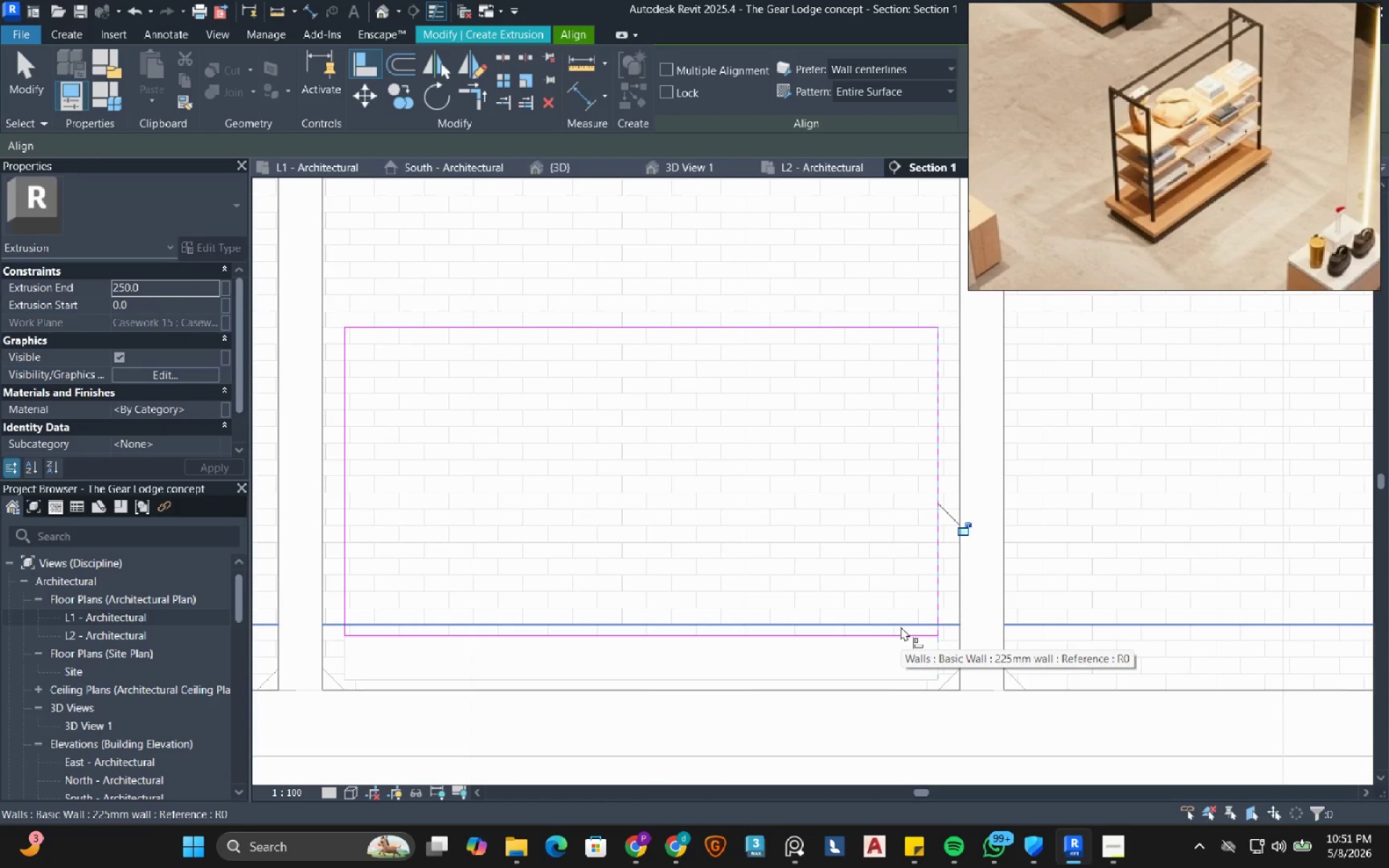 
scroll: coordinate [901, 626], scroll_direction: down, amount: 3.0
 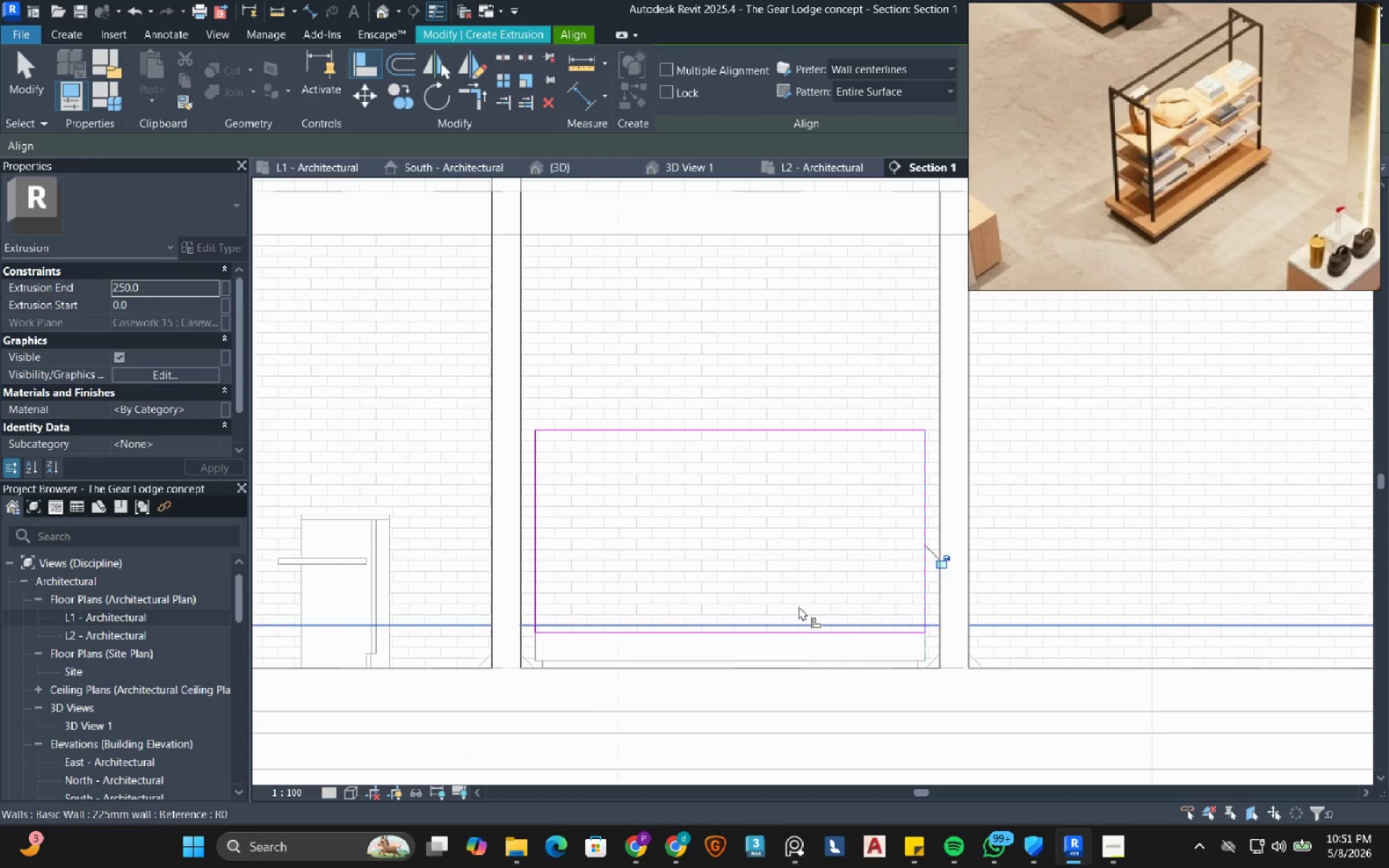 
mouse_move([723, 563])
 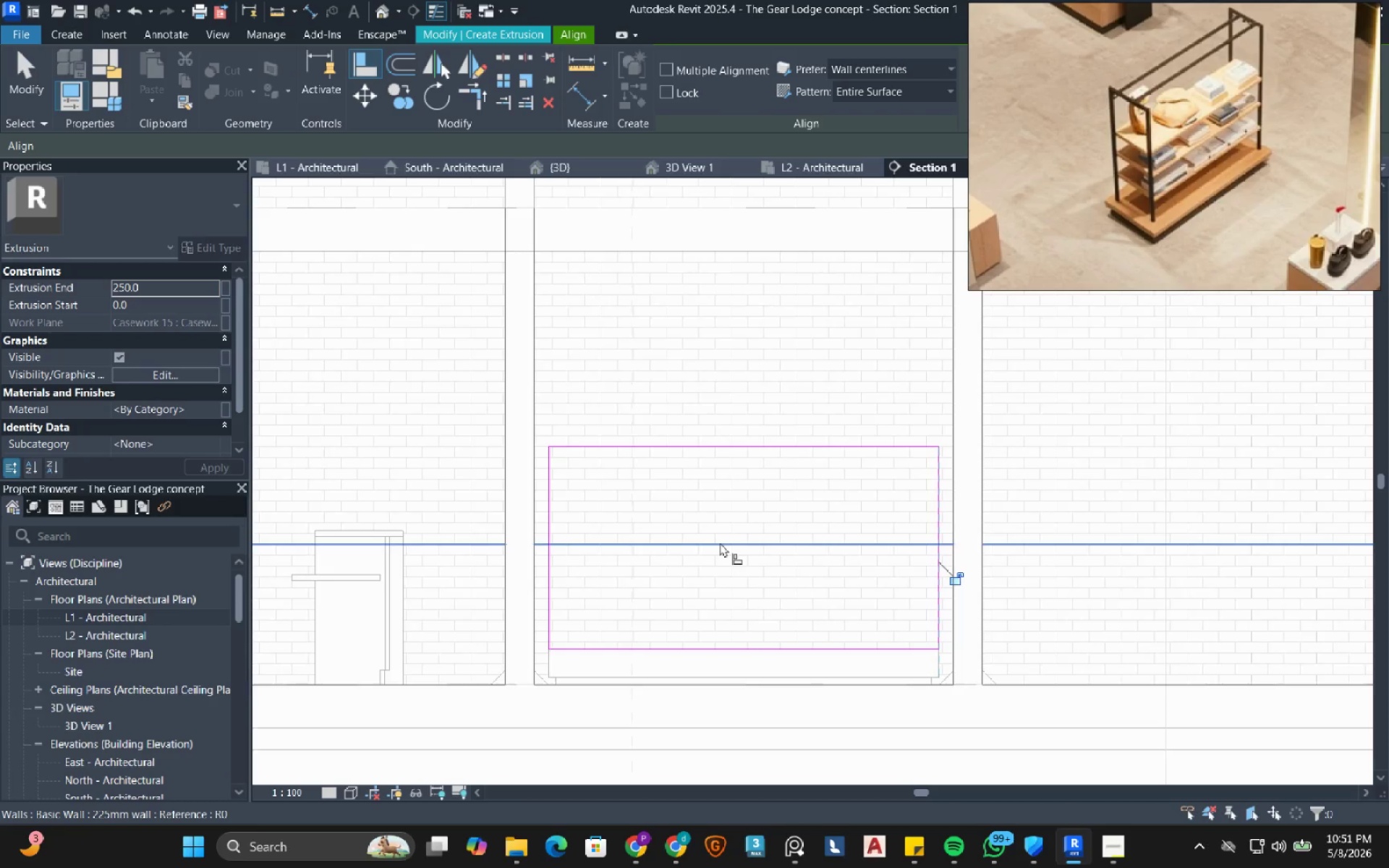 
scroll: coordinate [720, 542], scroll_direction: down, amount: 2.0
 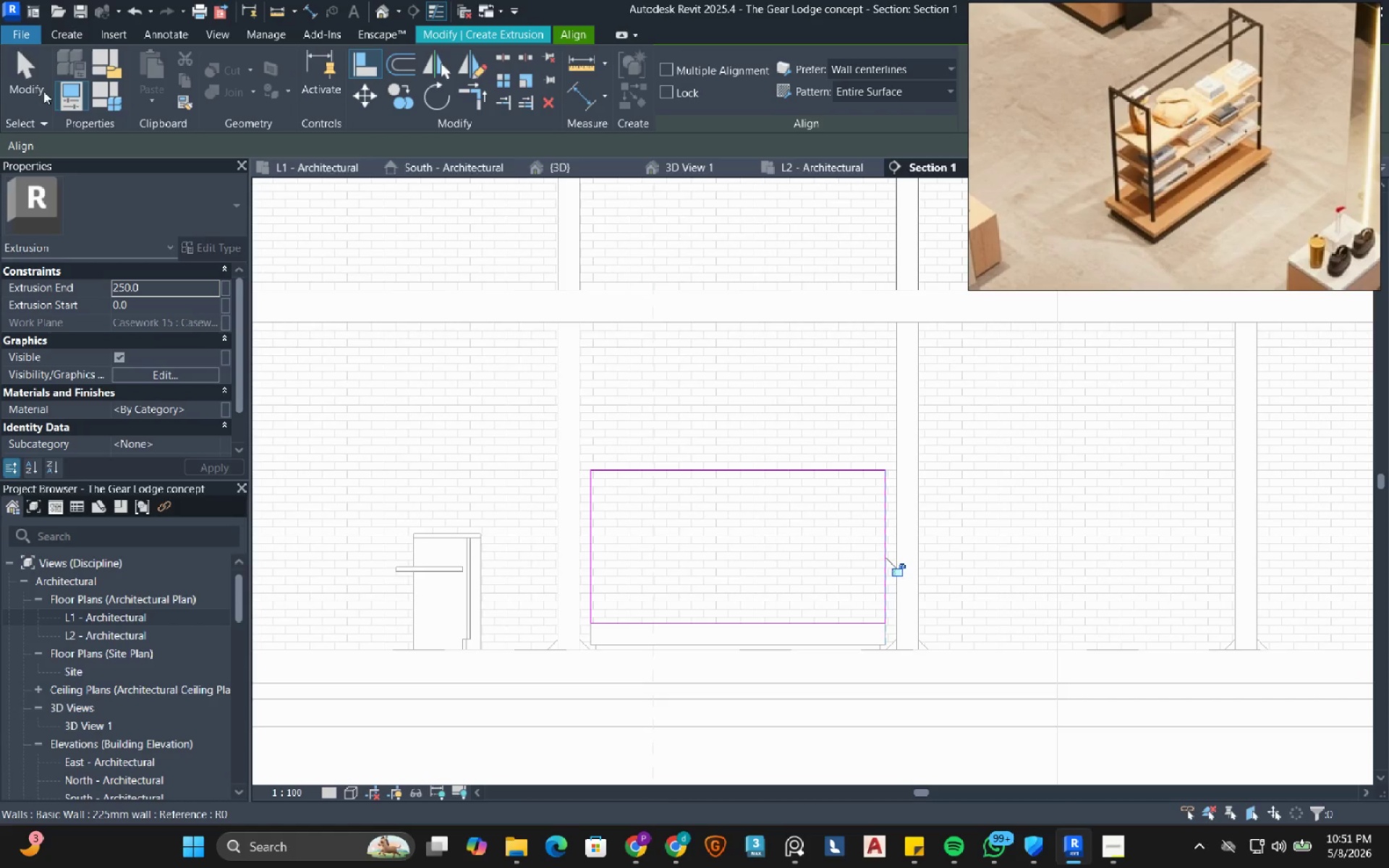 
double_click([23, 74])
 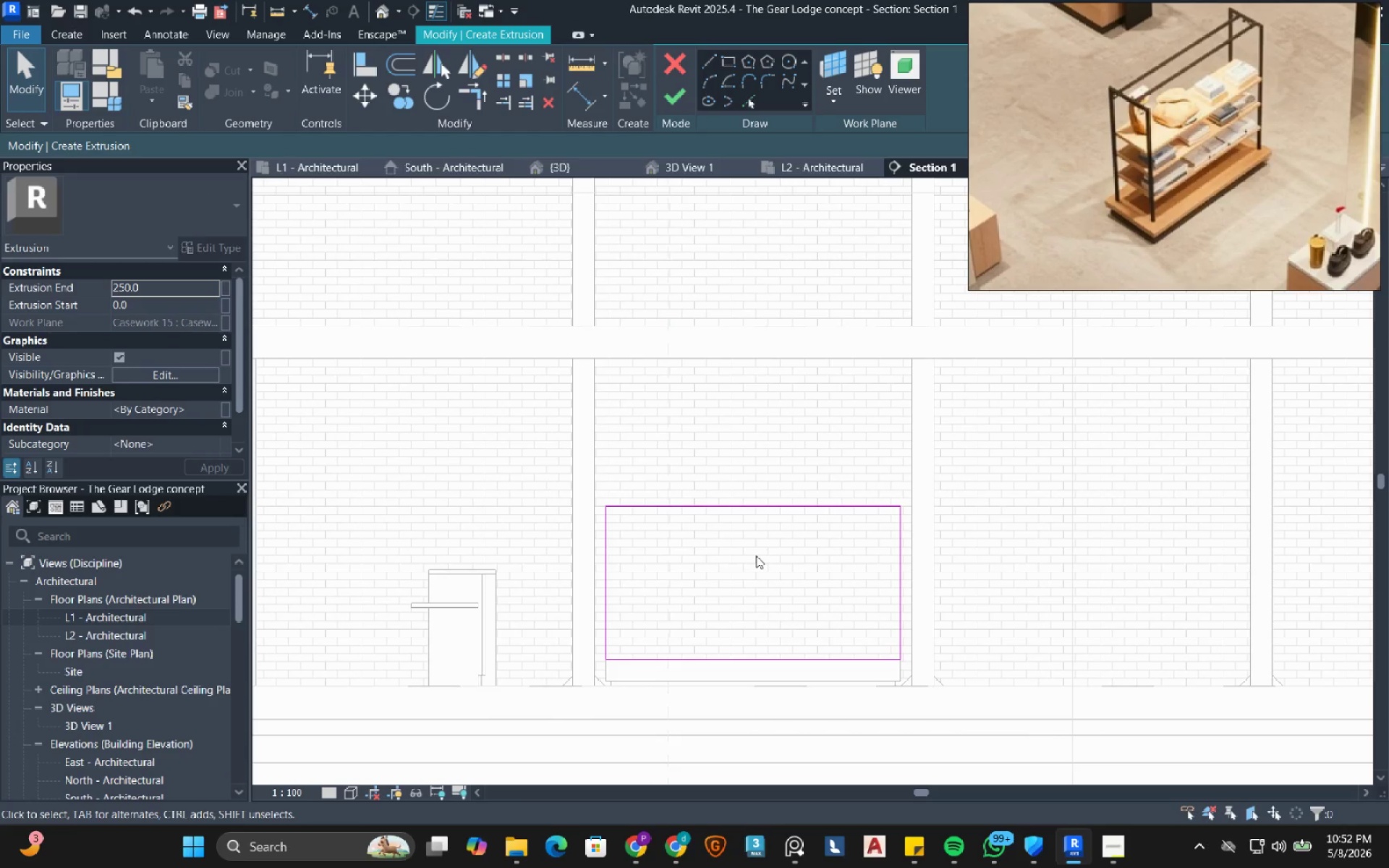 
wait(14.11)
 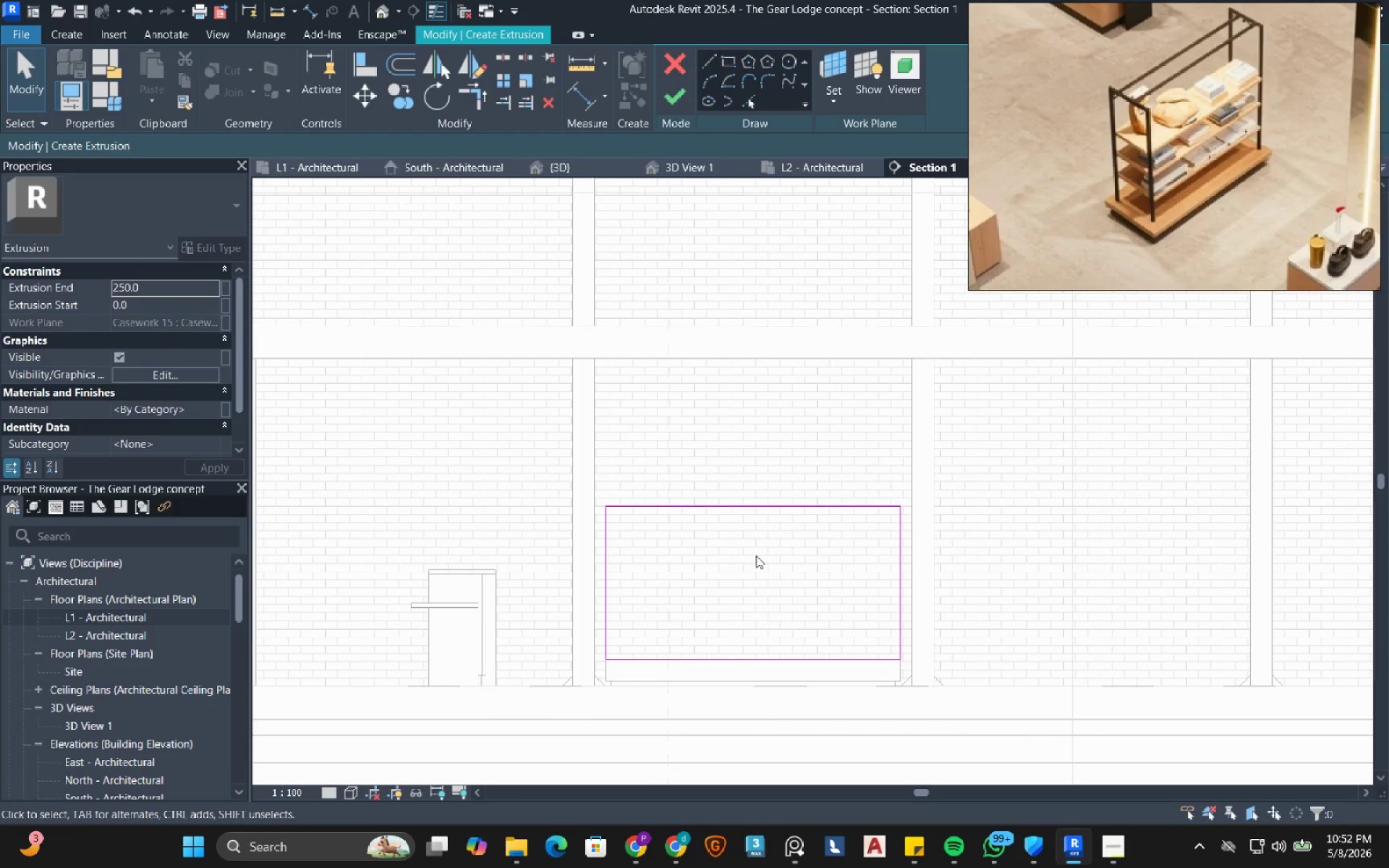 
left_click([677, 101])
 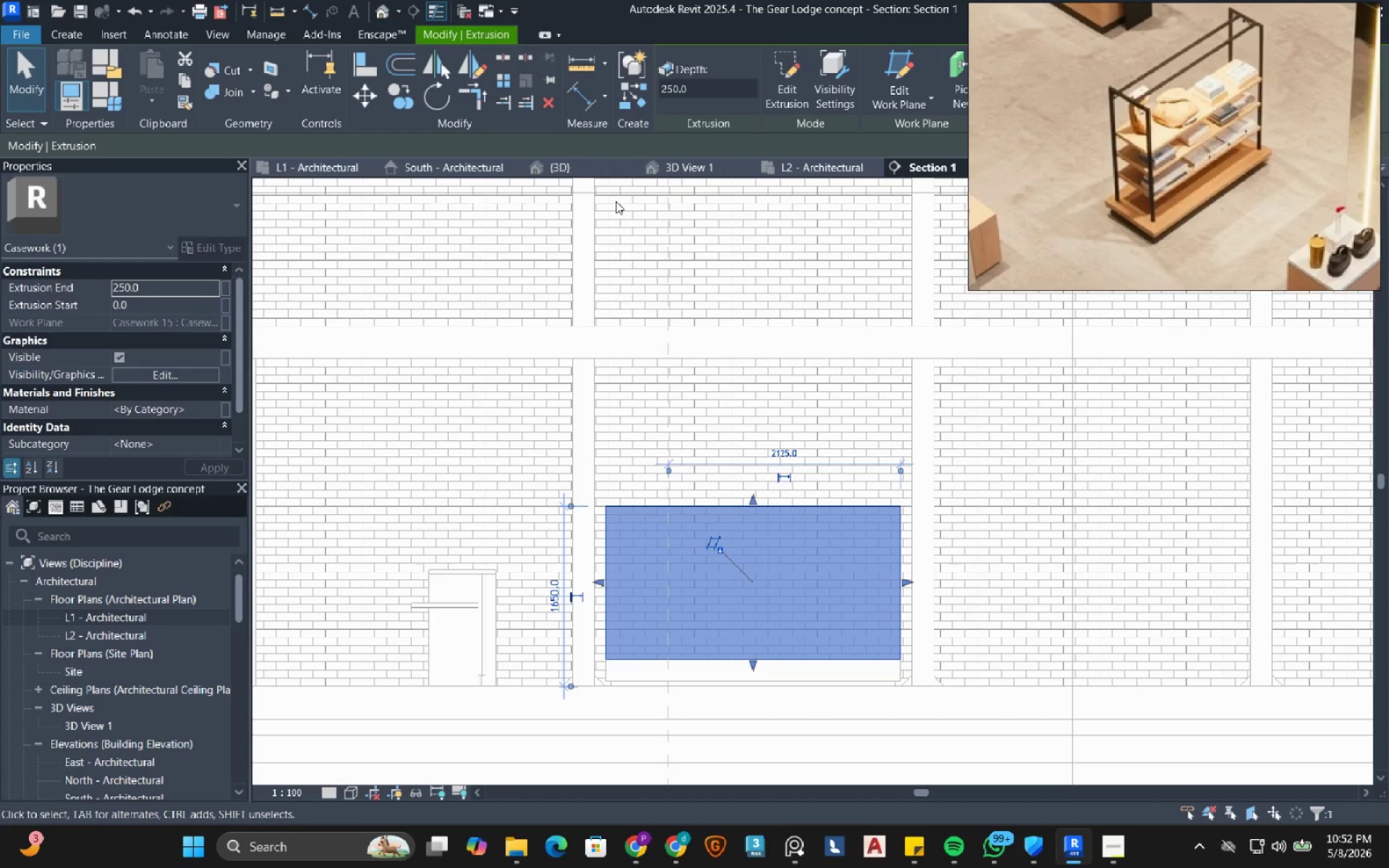 
left_click([313, 162])
 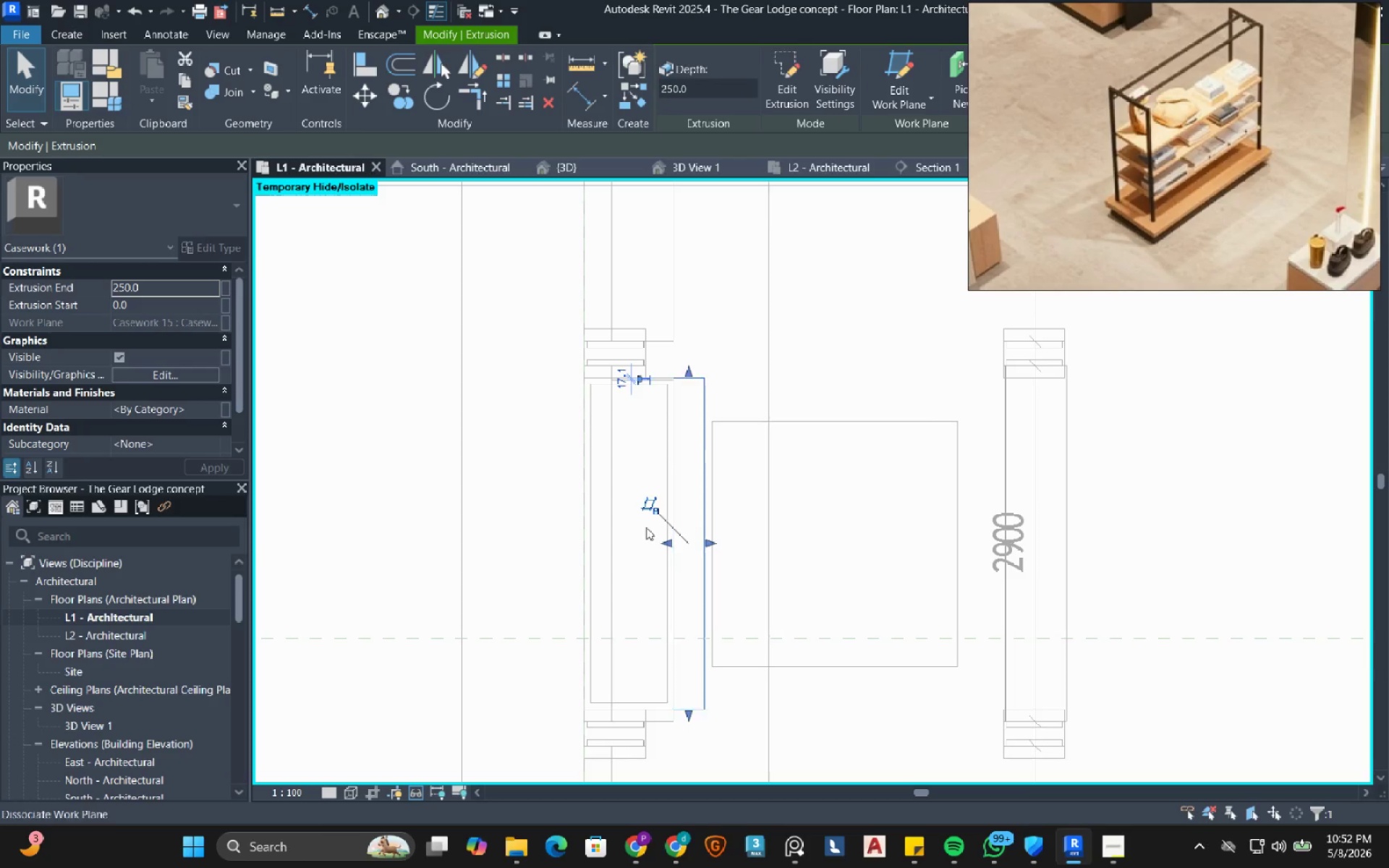 
scroll: coordinate [548, 553], scroll_direction: up, amount: 2.0
 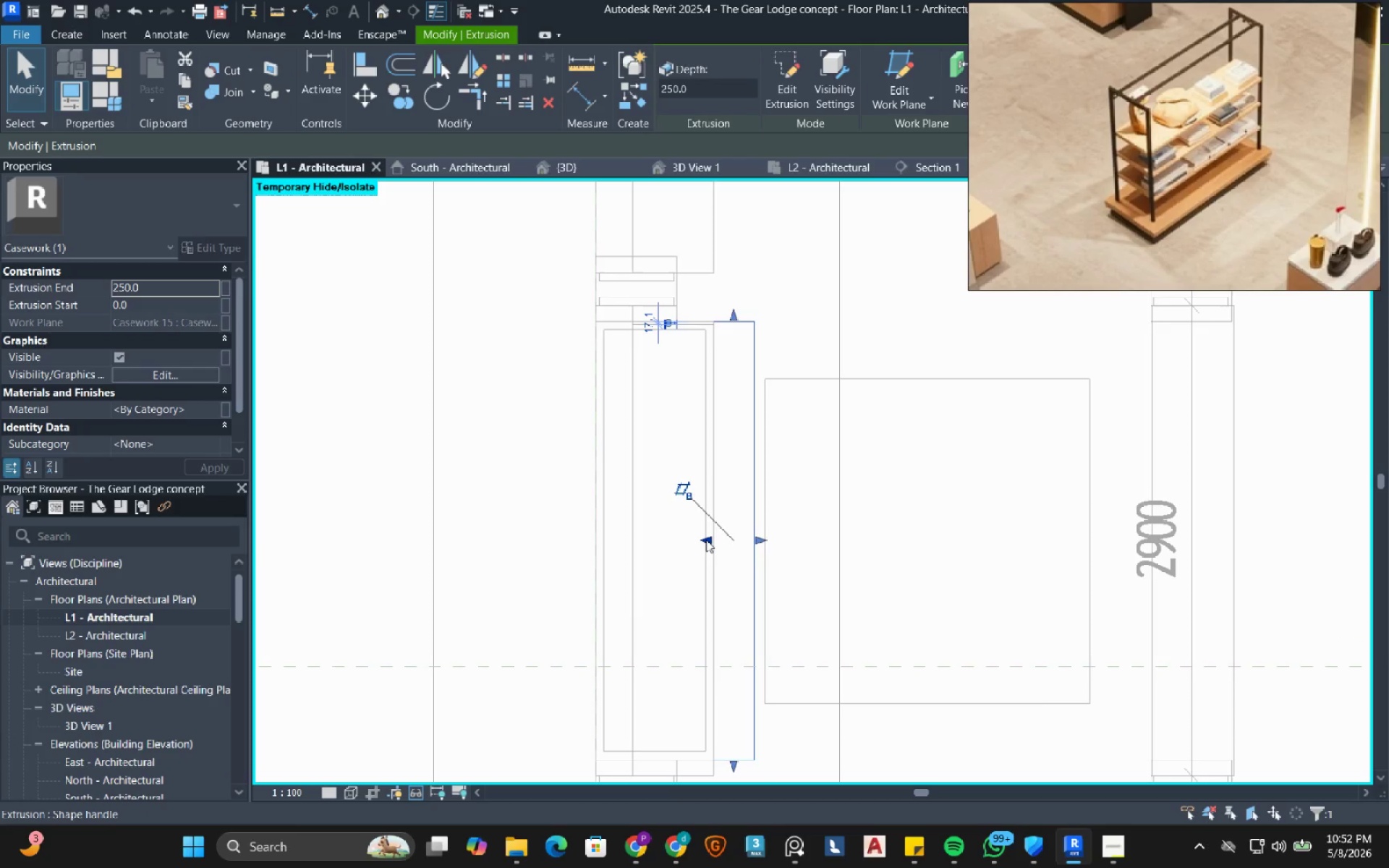 
left_click_drag(start_coordinate=[706, 539], to_coordinate=[608, 552])
 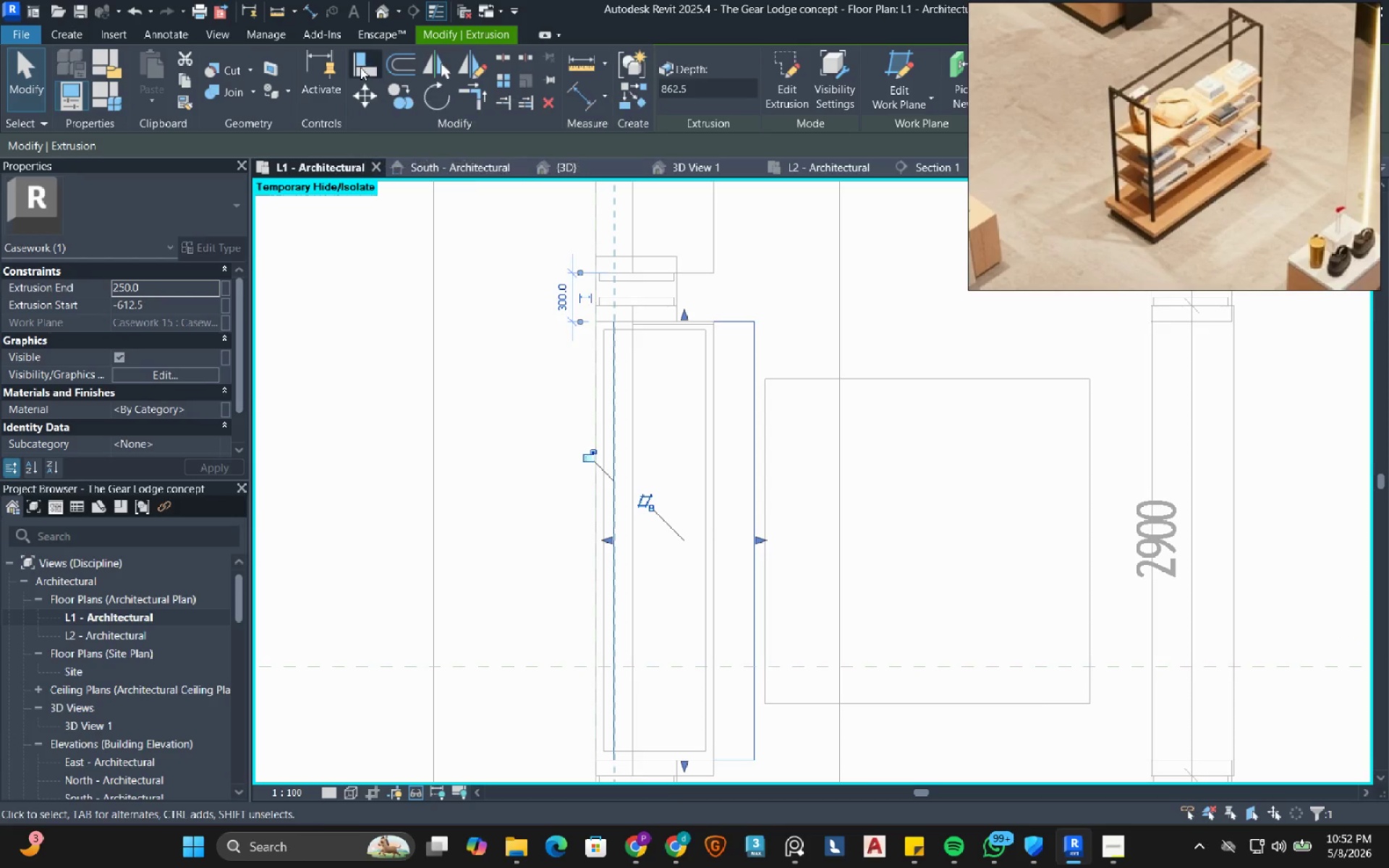 
left_click([596, 348])
 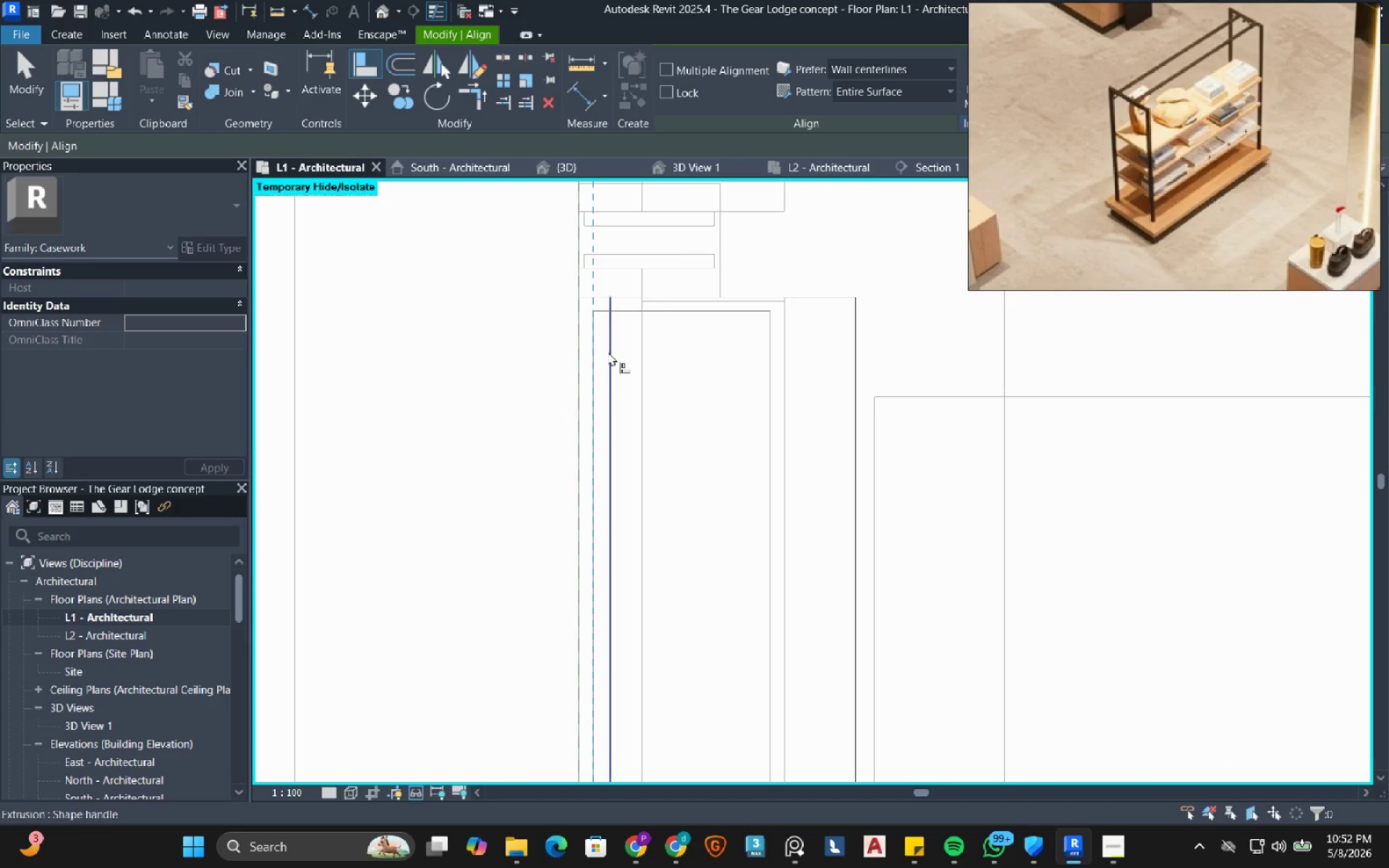 
scroll: coordinate [614, 354], scroll_direction: up, amount: 4.0
 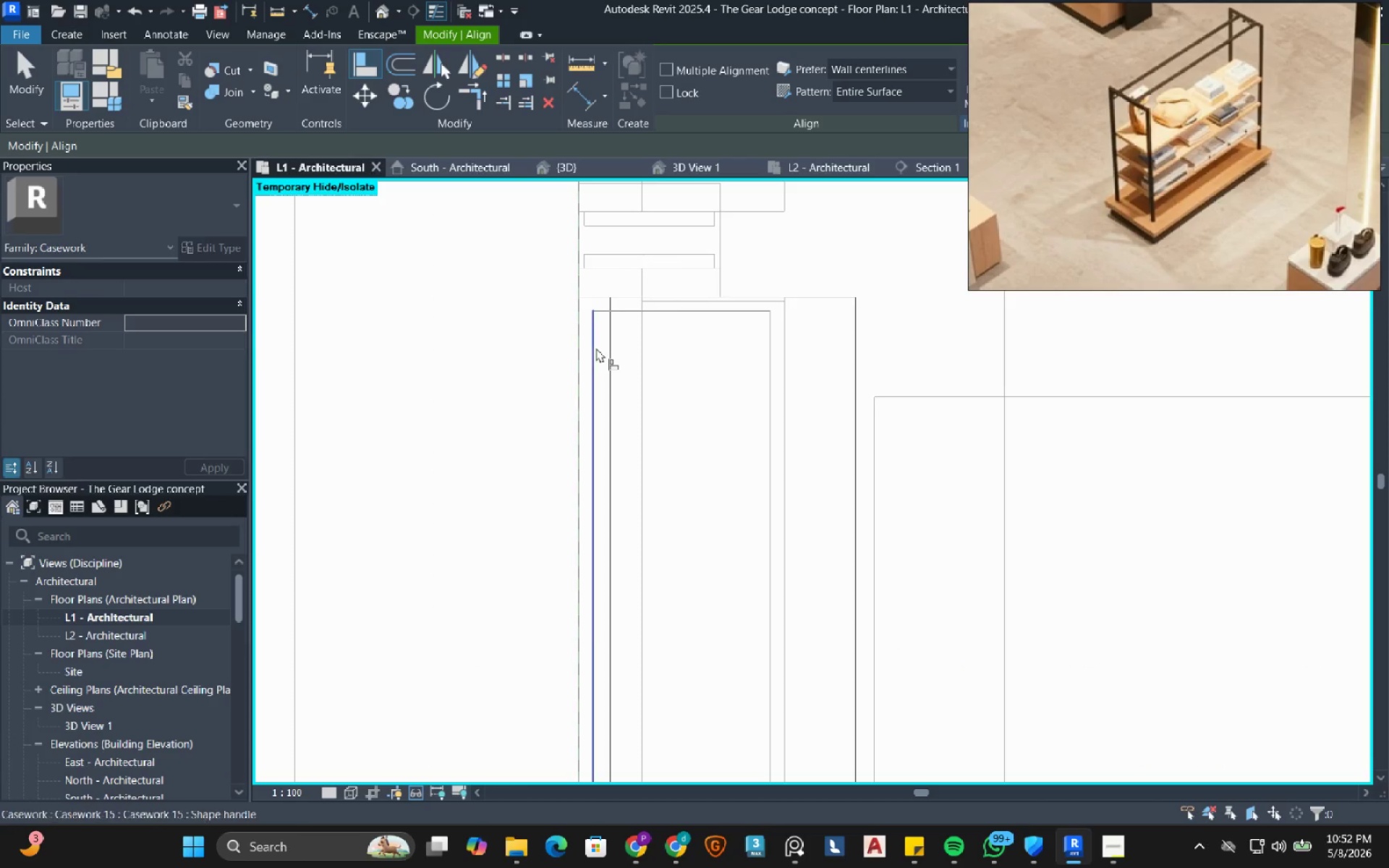 
double_click([608, 352])
 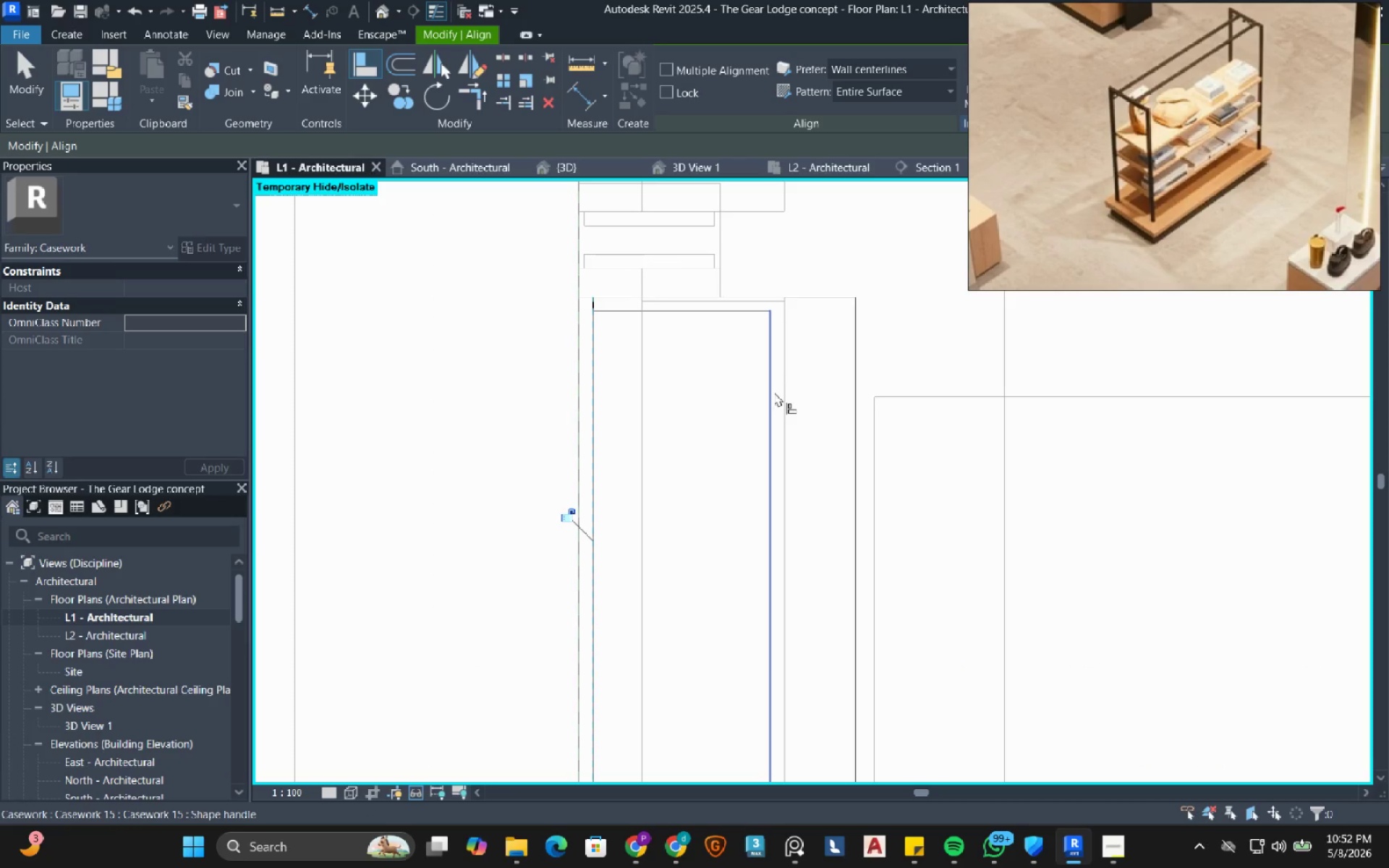 
left_click([773, 393])
 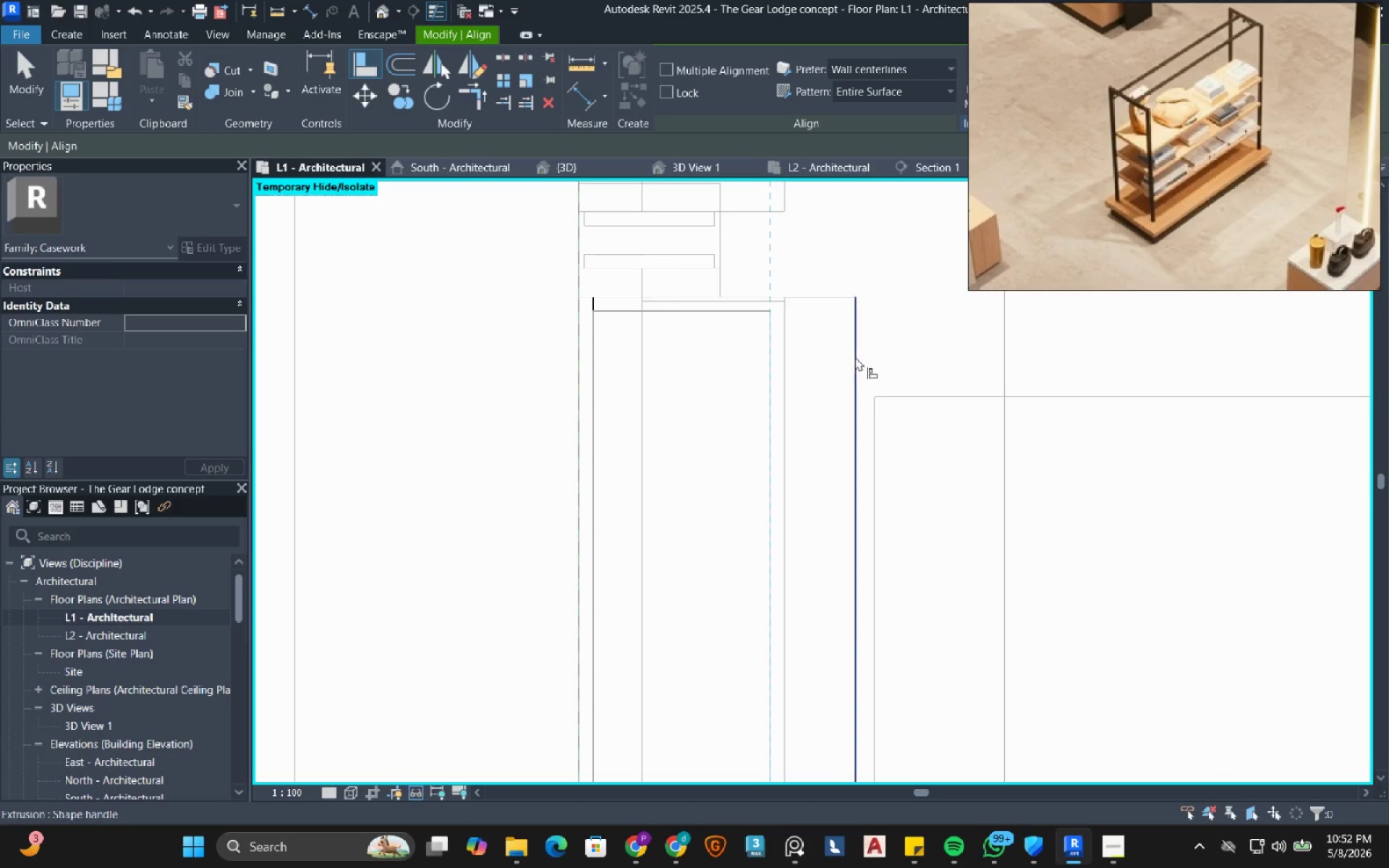 
left_click([857, 355])
 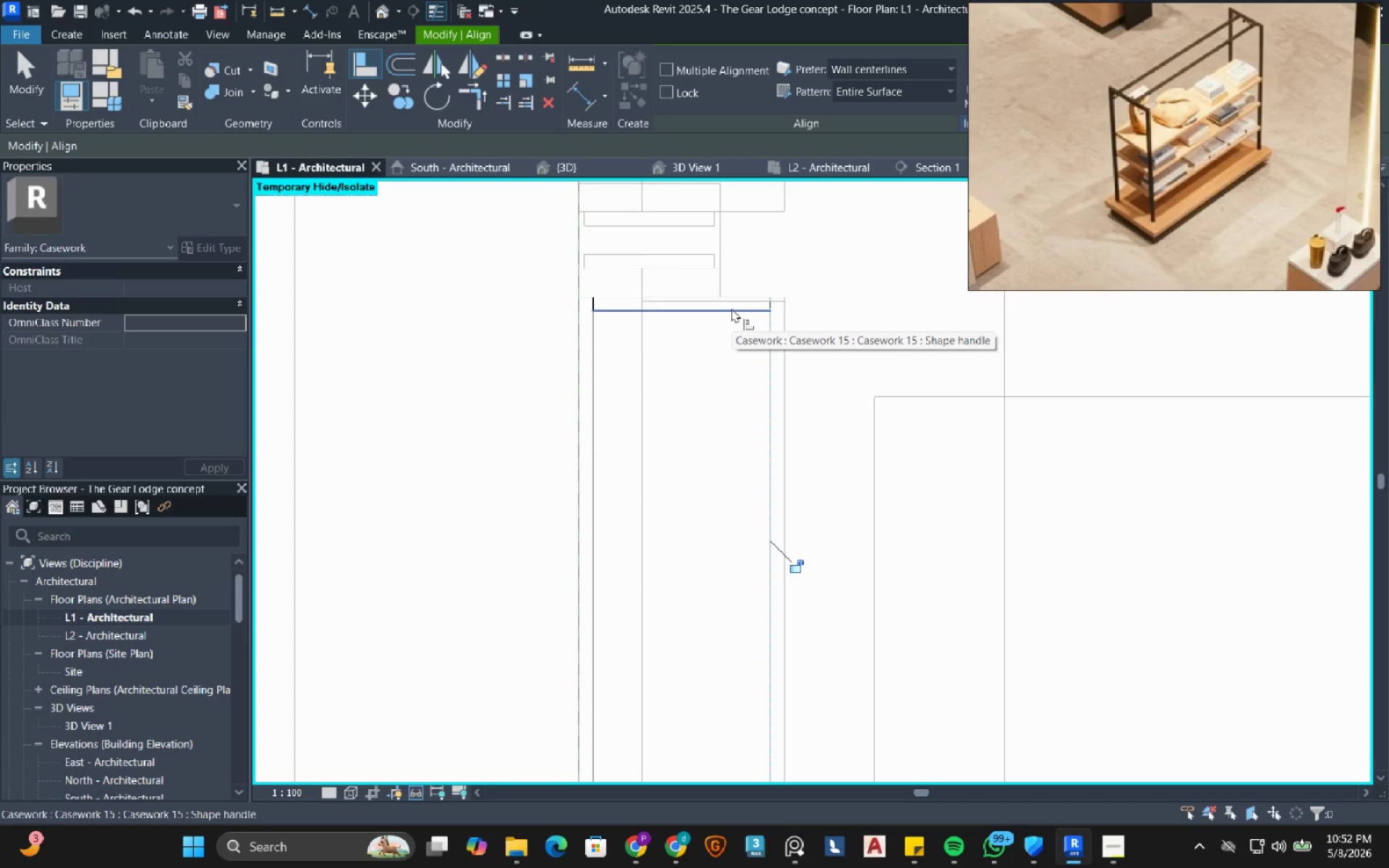 
left_click([731, 308])
 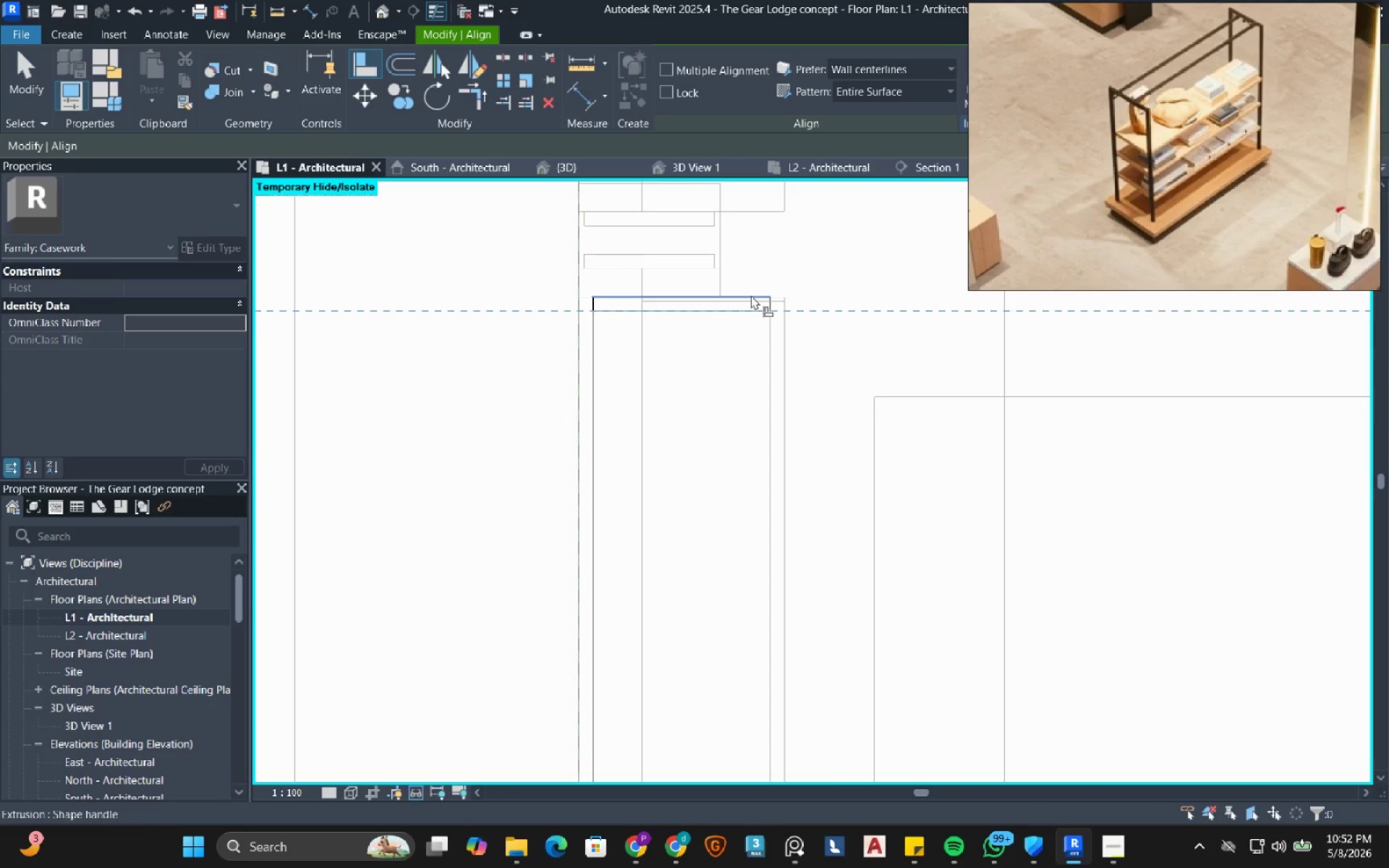 
left_click([751, 295])
 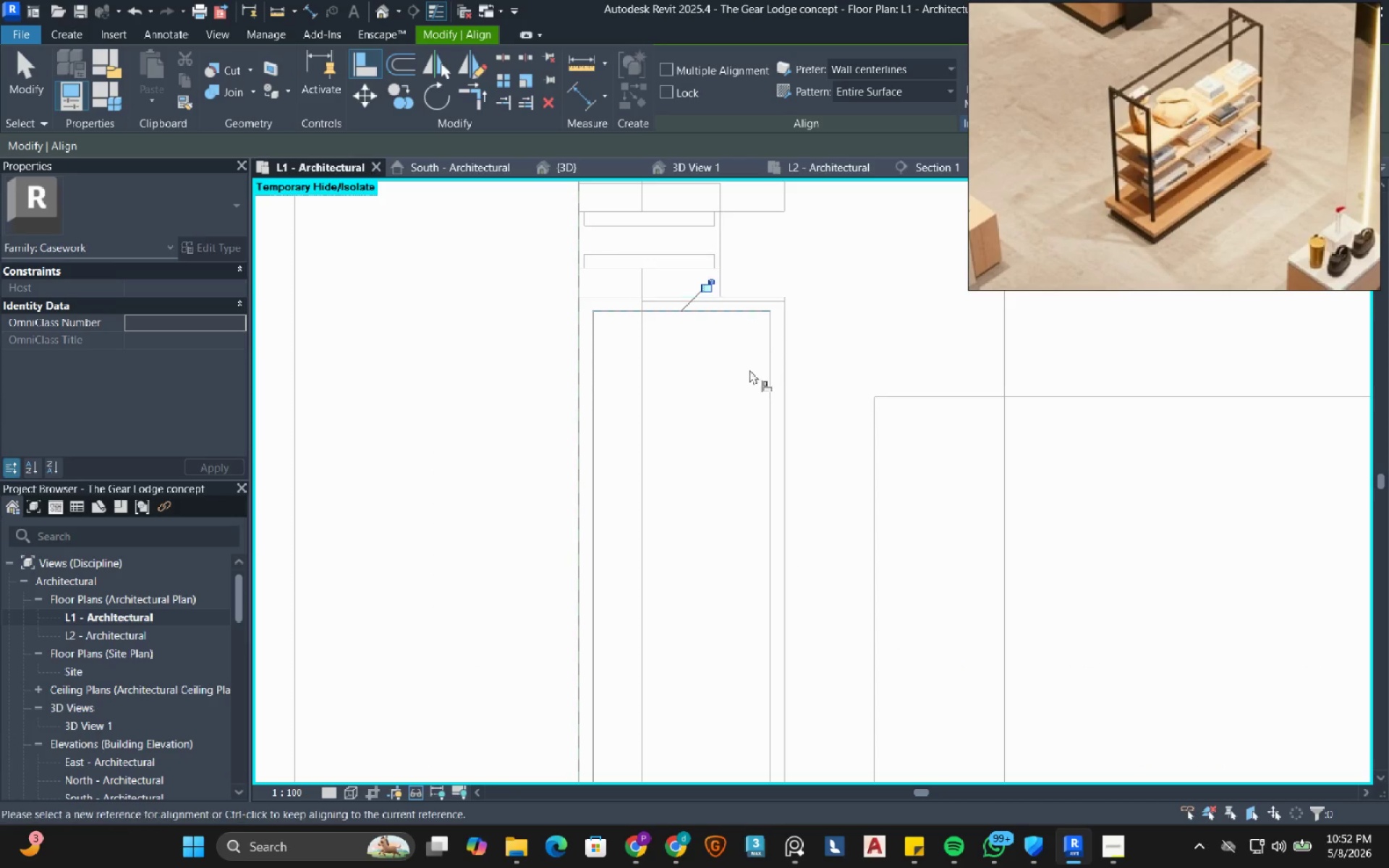 
scroll: coordinate [733, 628], scroll_direction: down, amount: 3.0
 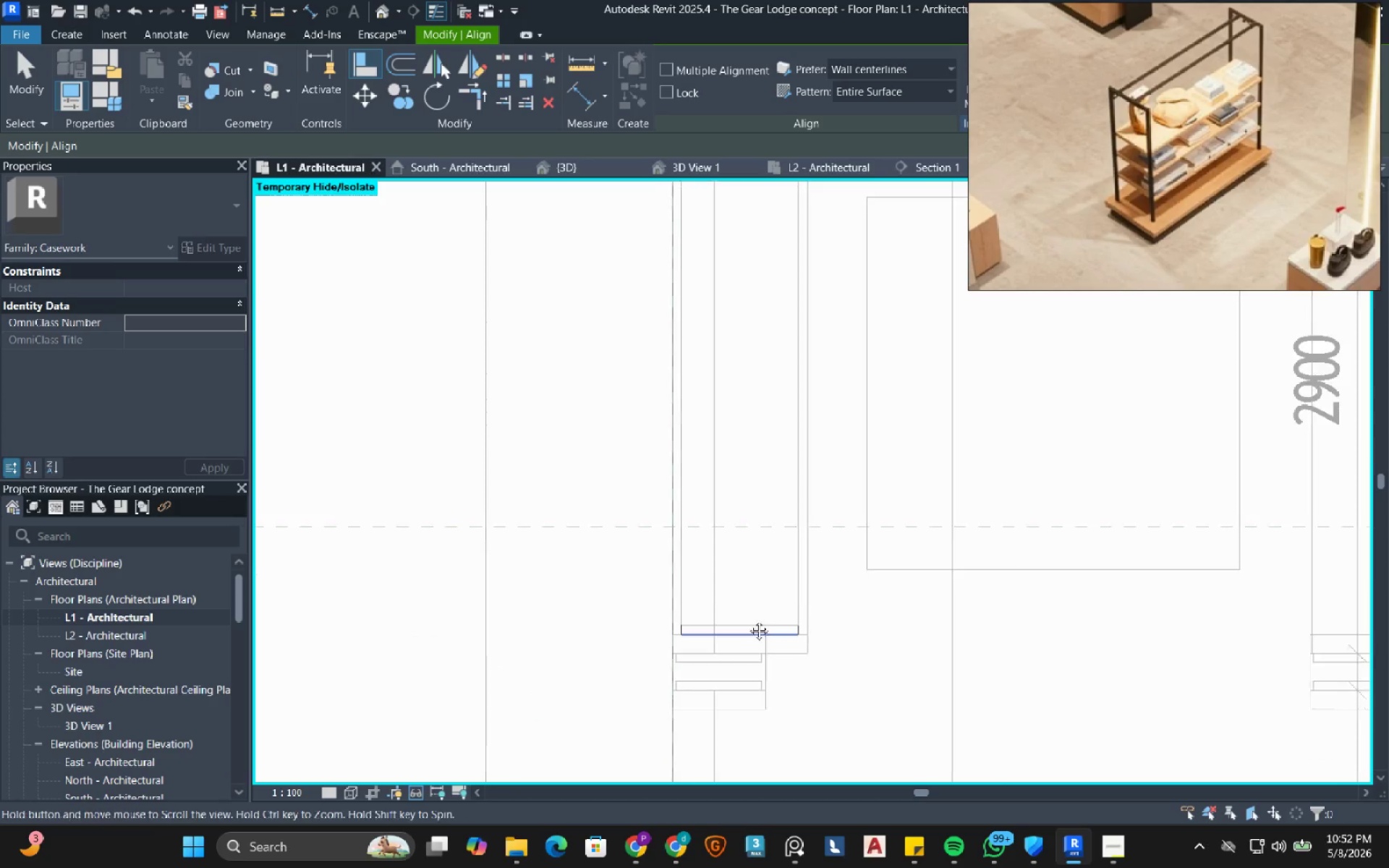 
scroll: coordinate [750, 626], scroll_direction: up, amount: 3.0
 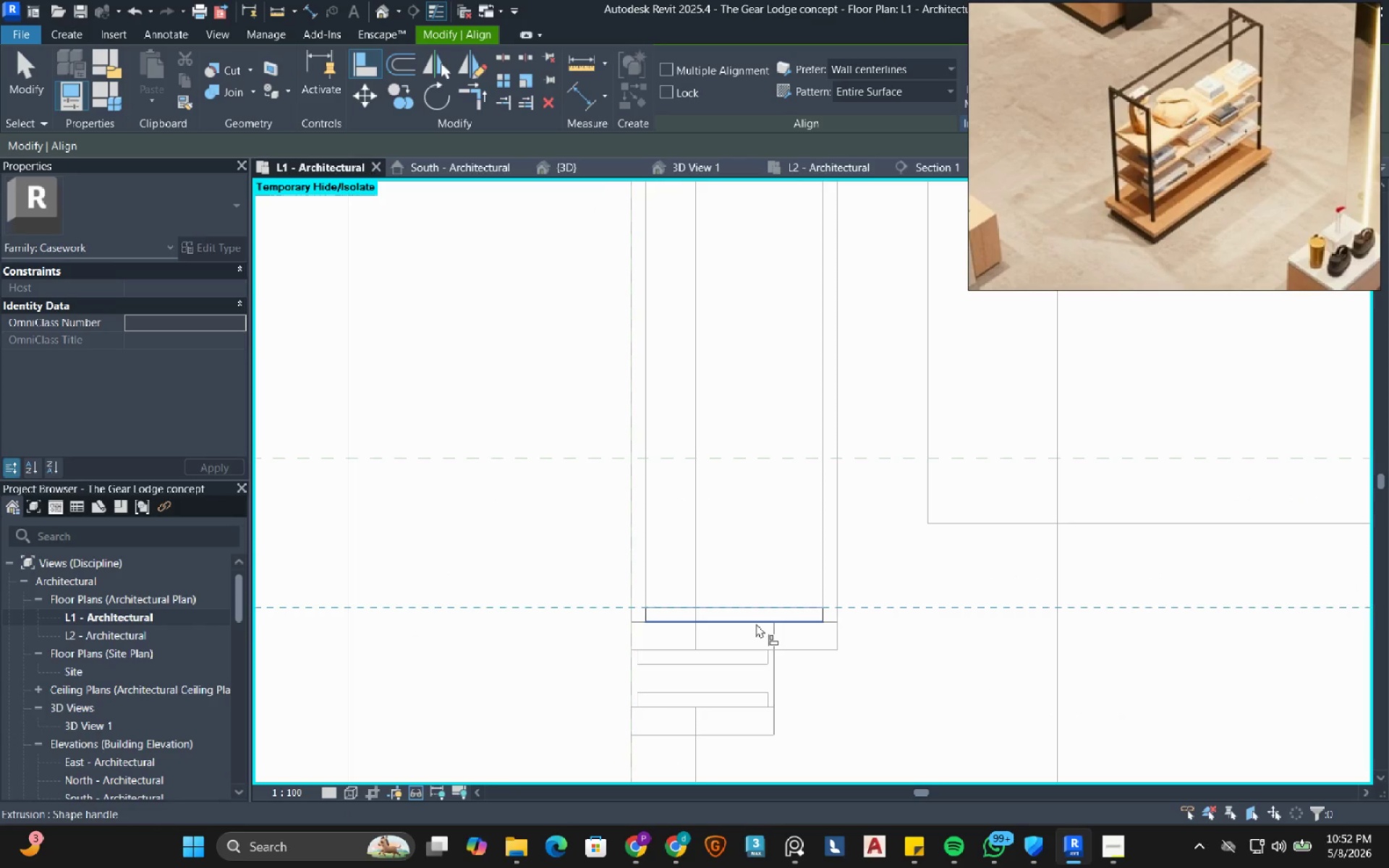 
left_click([756, 624])
 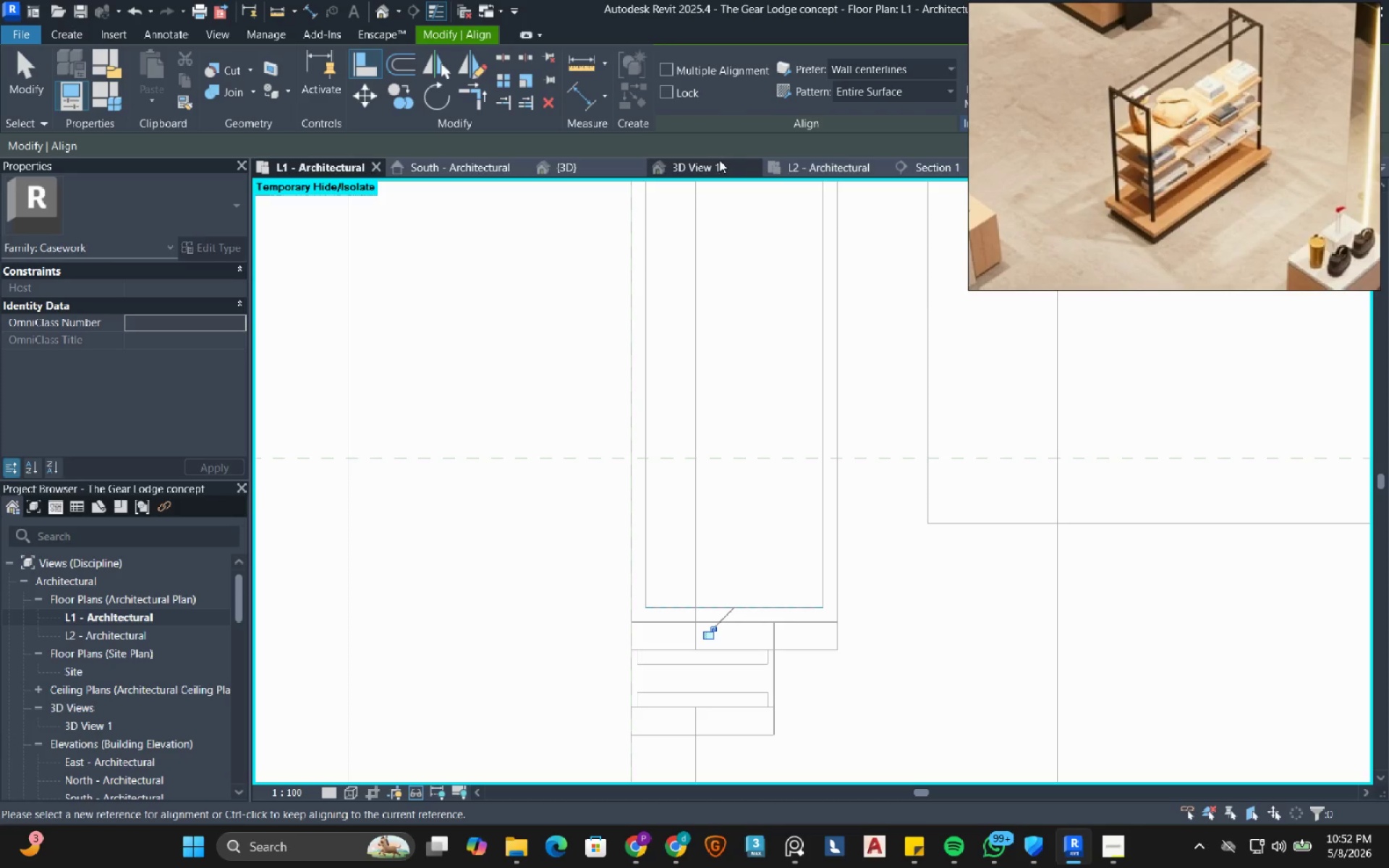 
left_click([940, 171])
 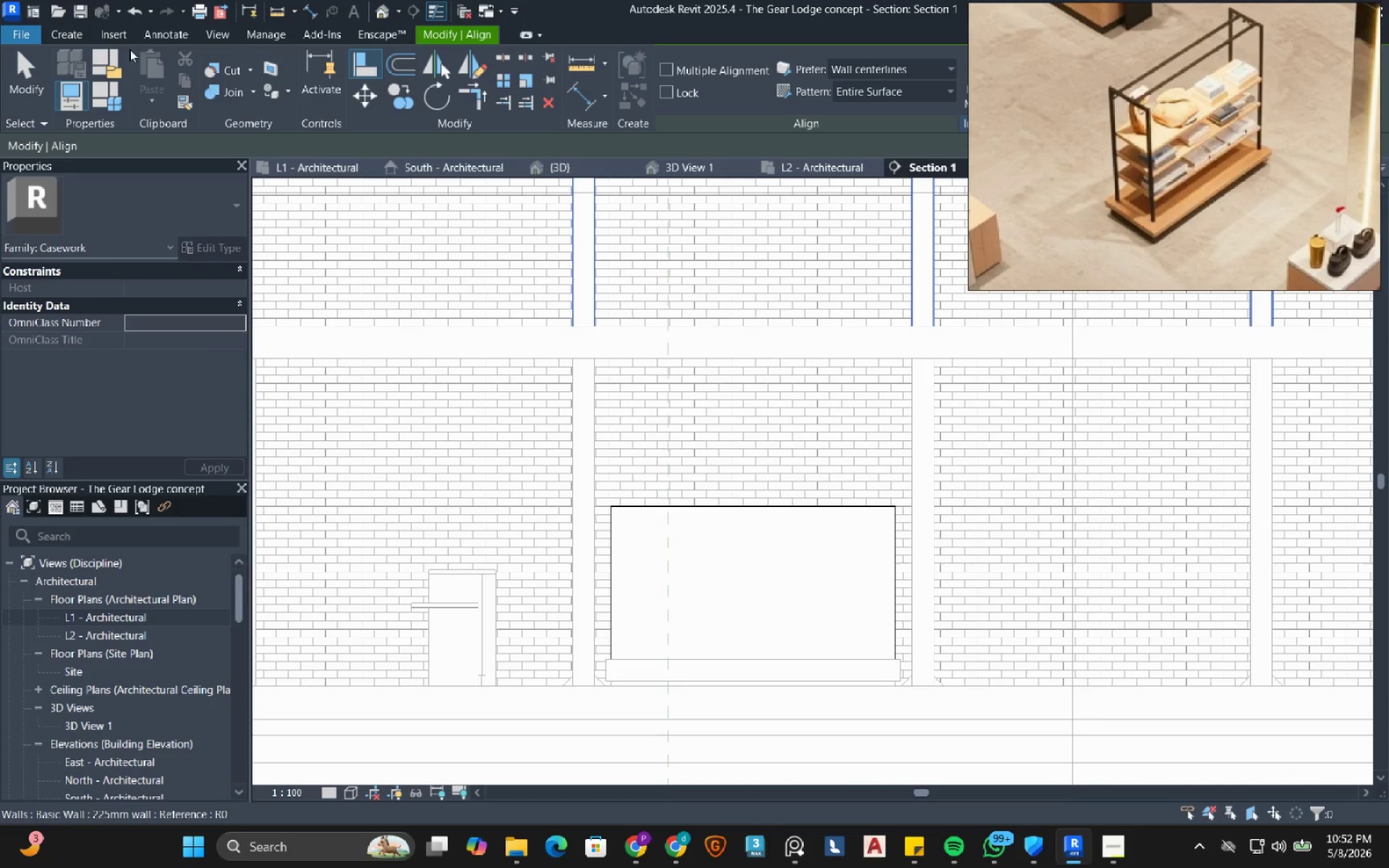 
left_click([79, 30])
 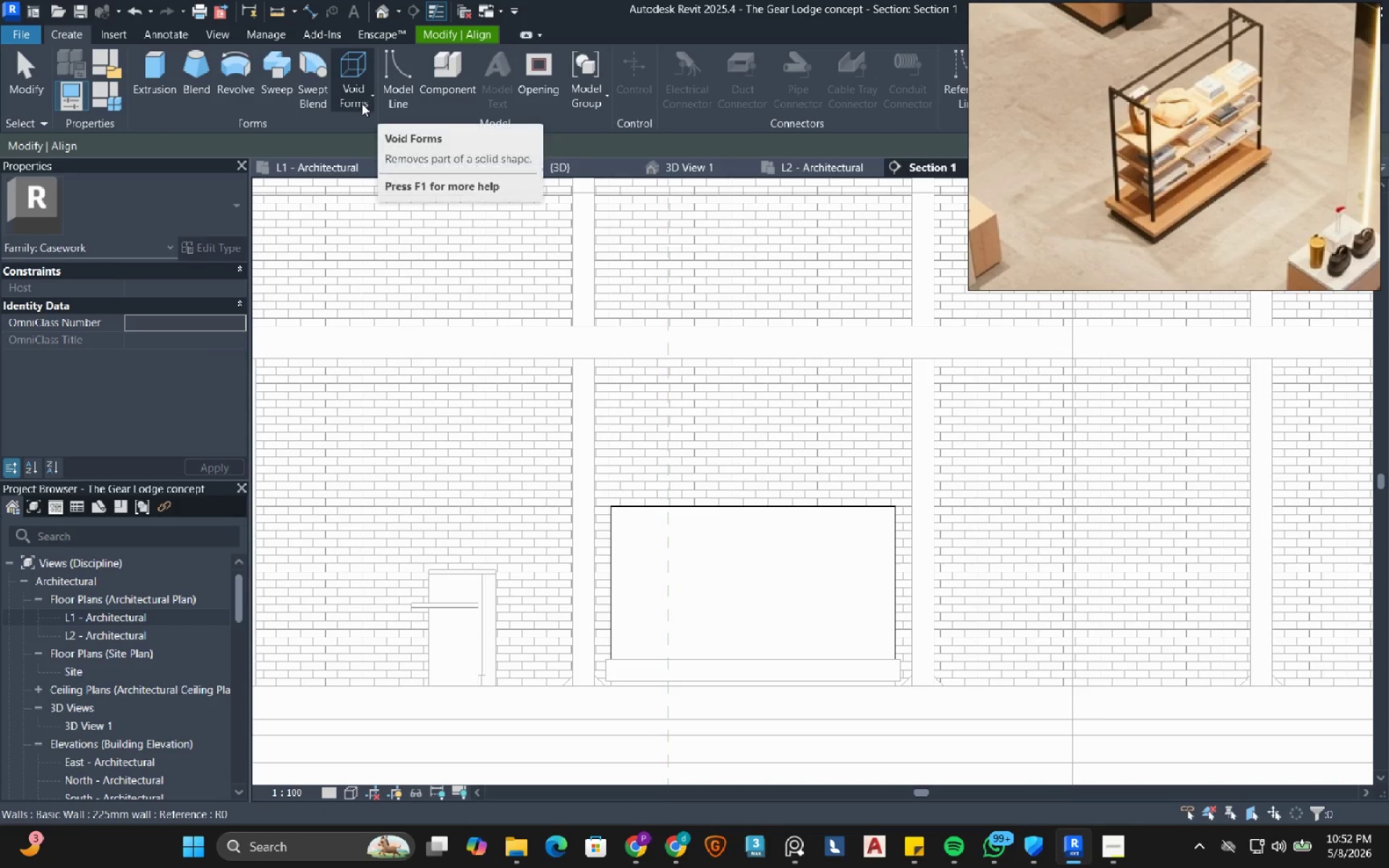 
left_click([362, 103])
 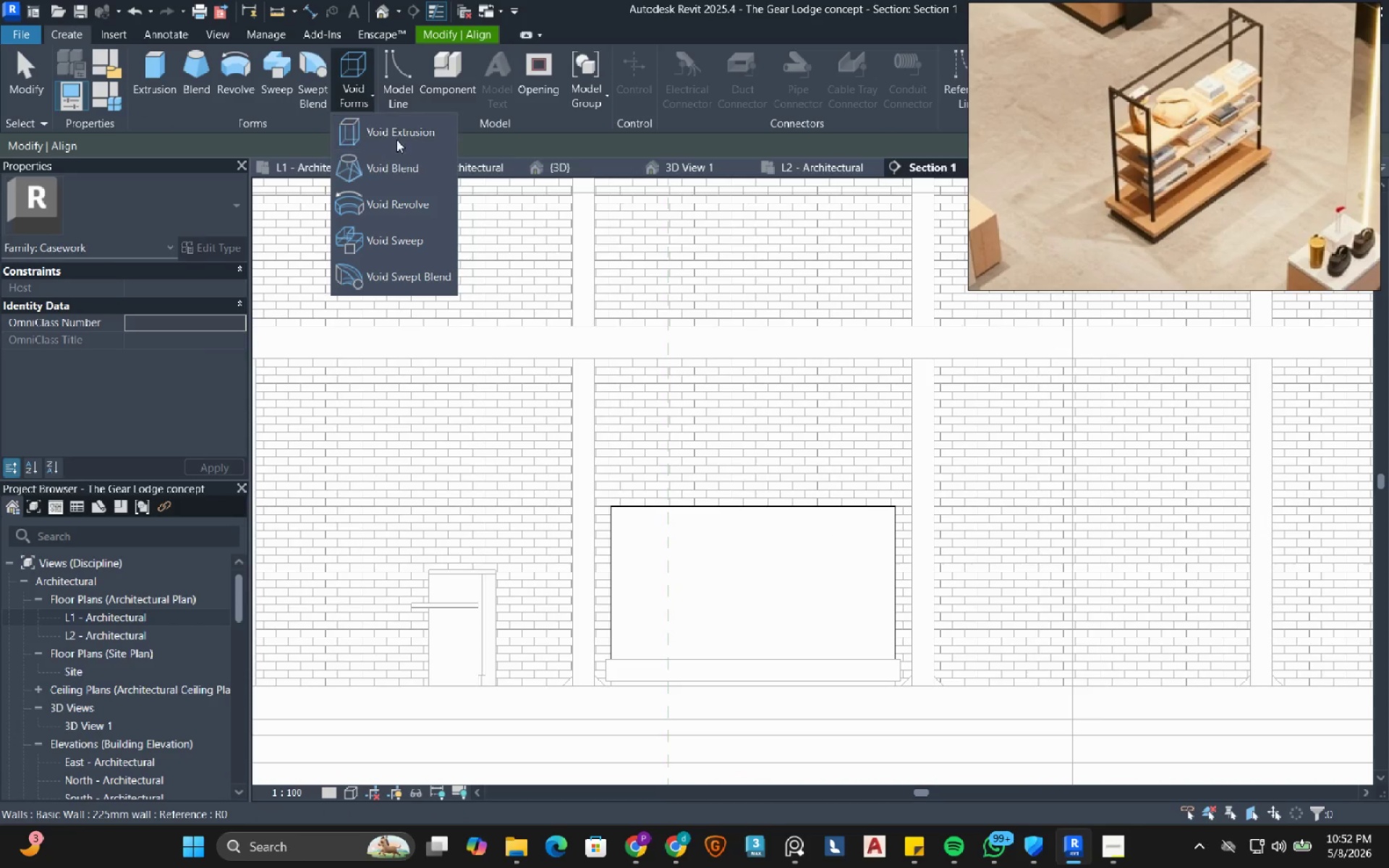 
left_click([407, 132])
 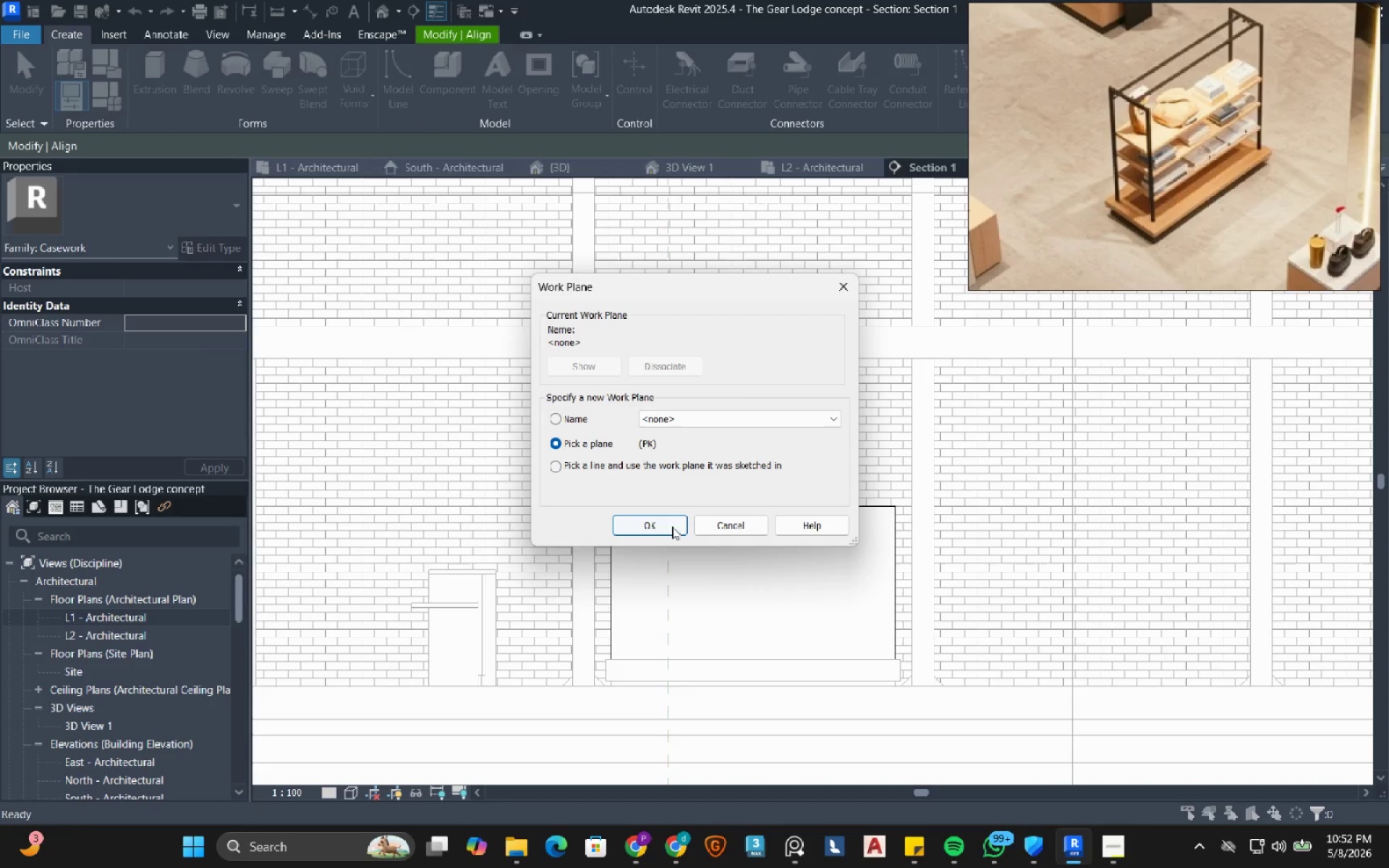 
left_click([666, 533])
 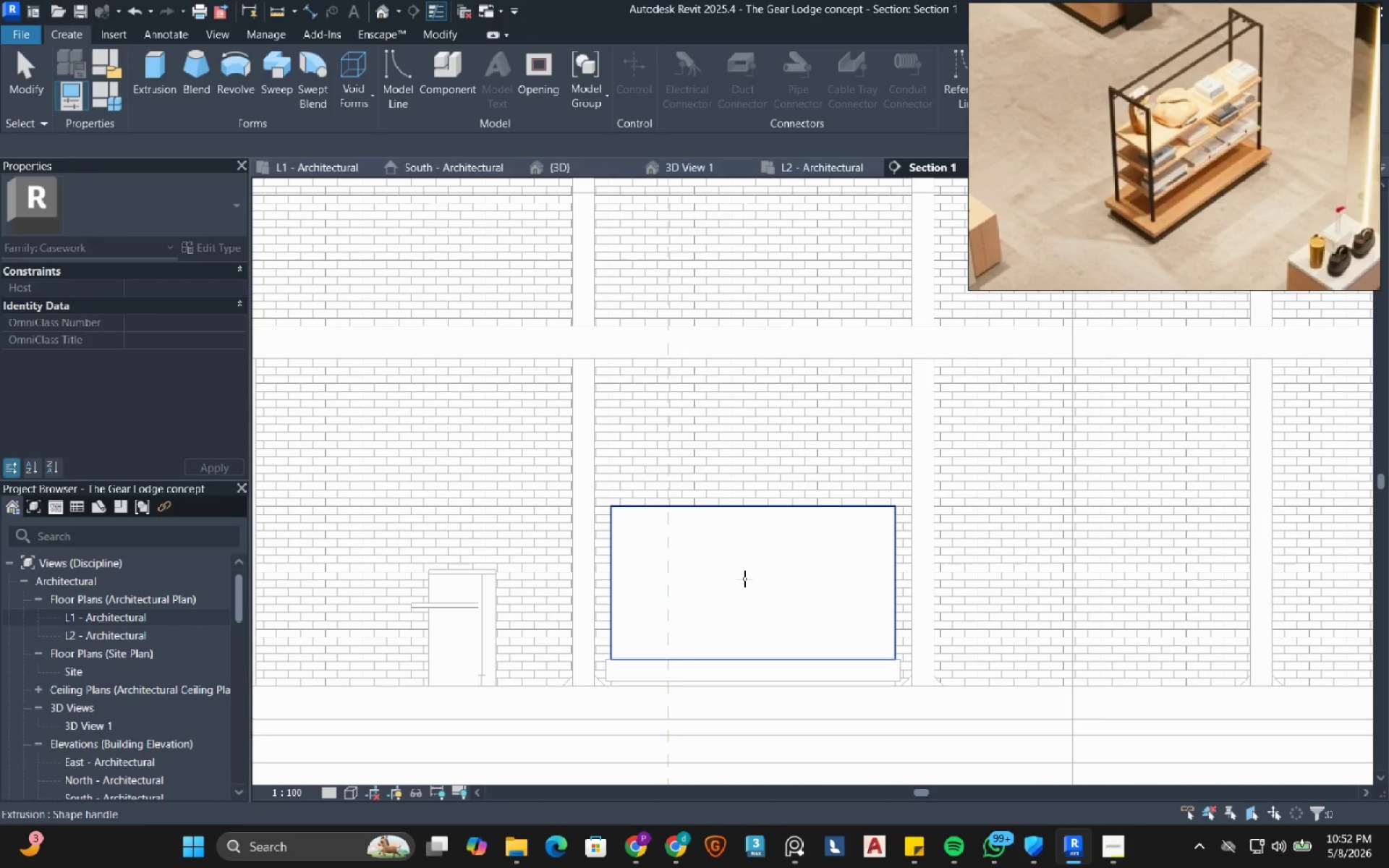 
left_click([744, 579])
 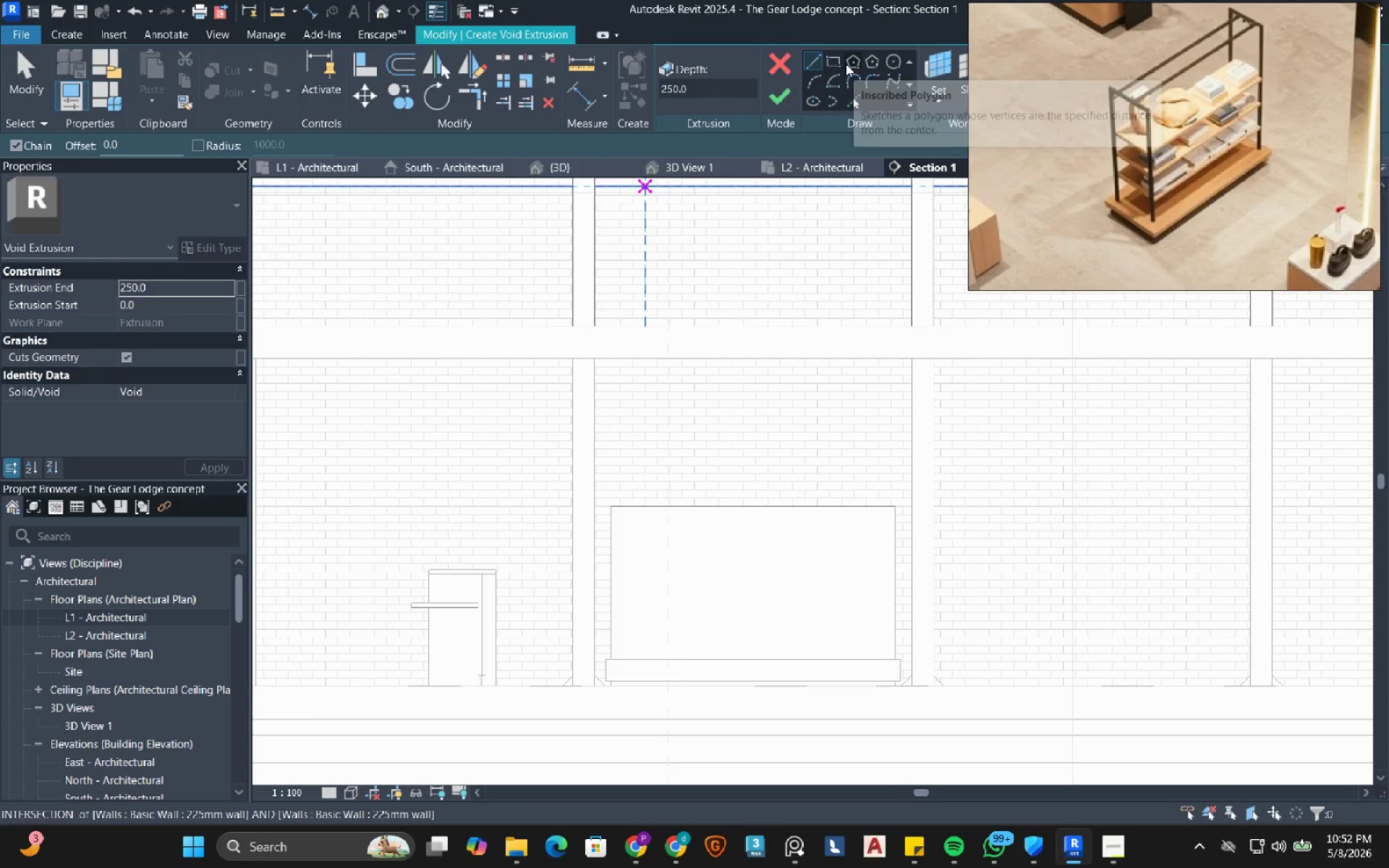 
left_click([841, 67])
 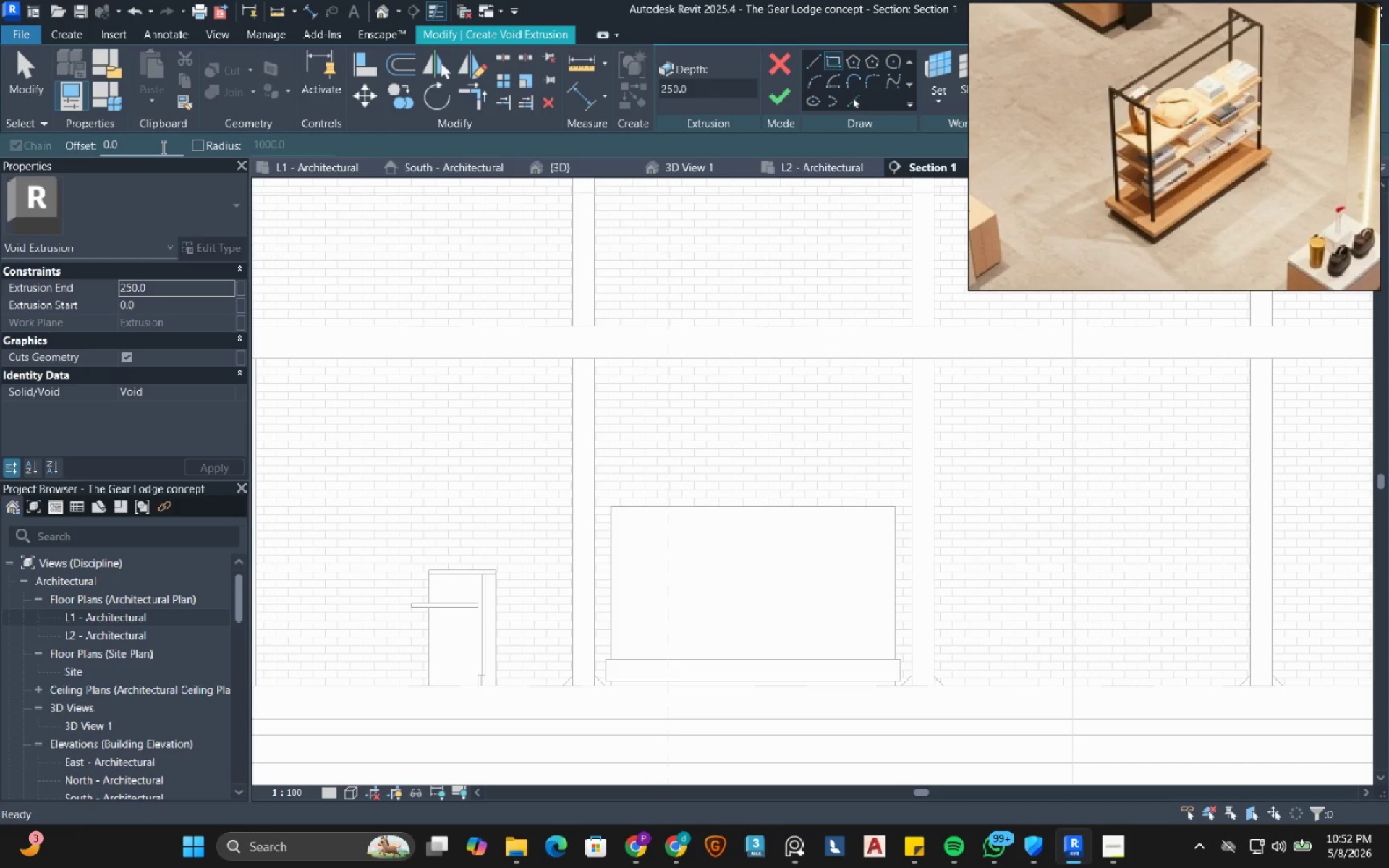 
double_click([162, 146])
 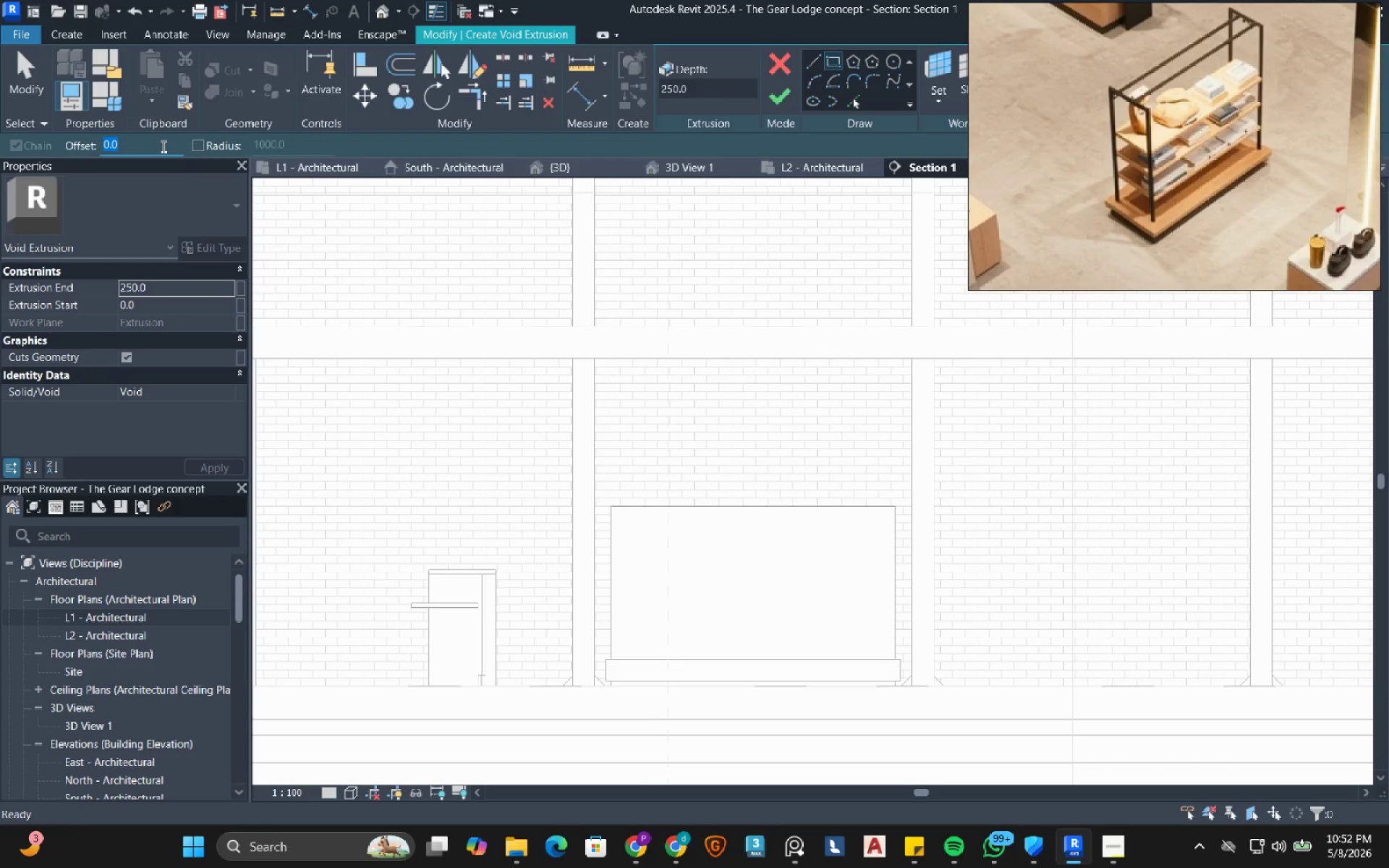 
key(NumpadSubtract)
 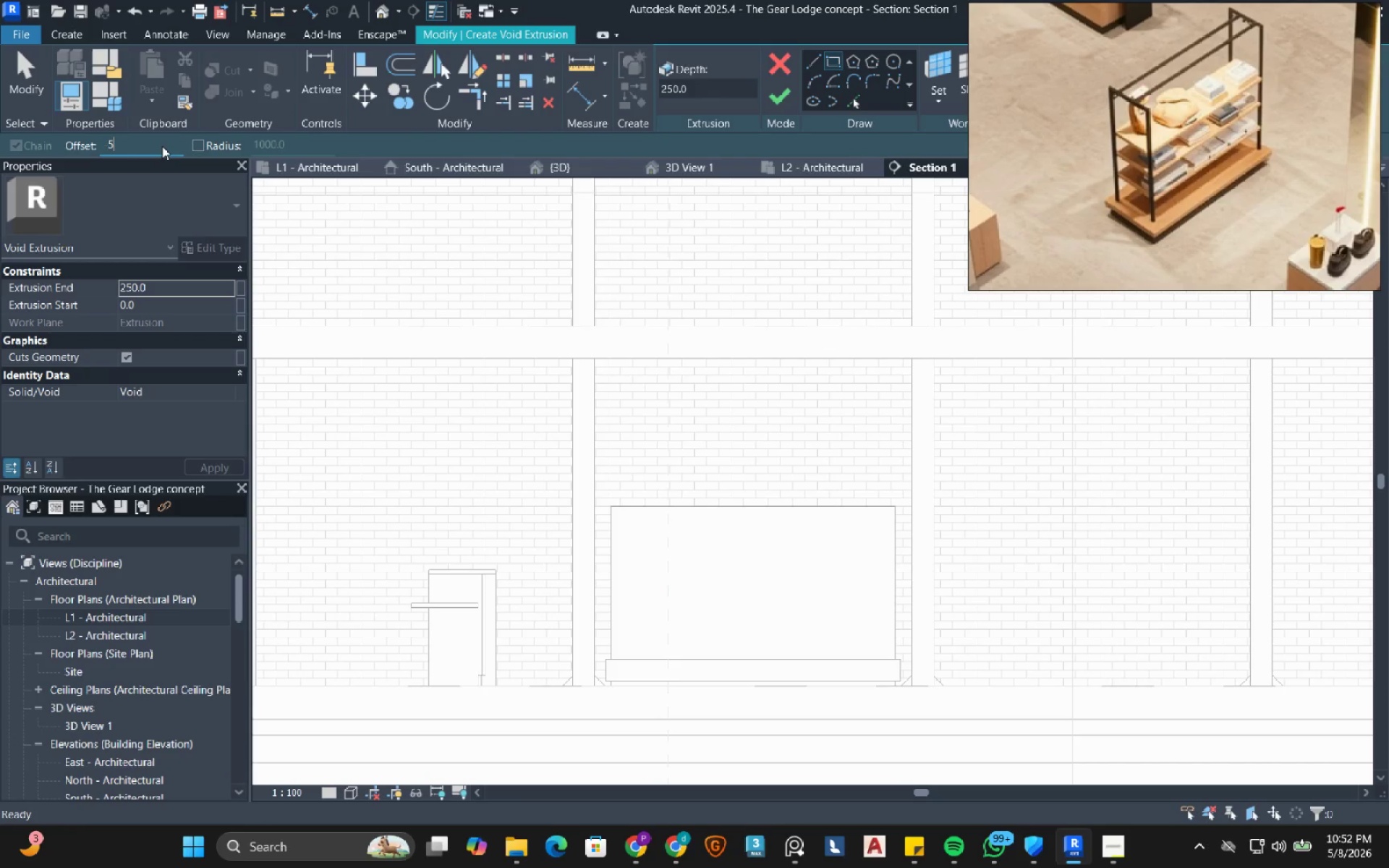 
key(Numpad5)
 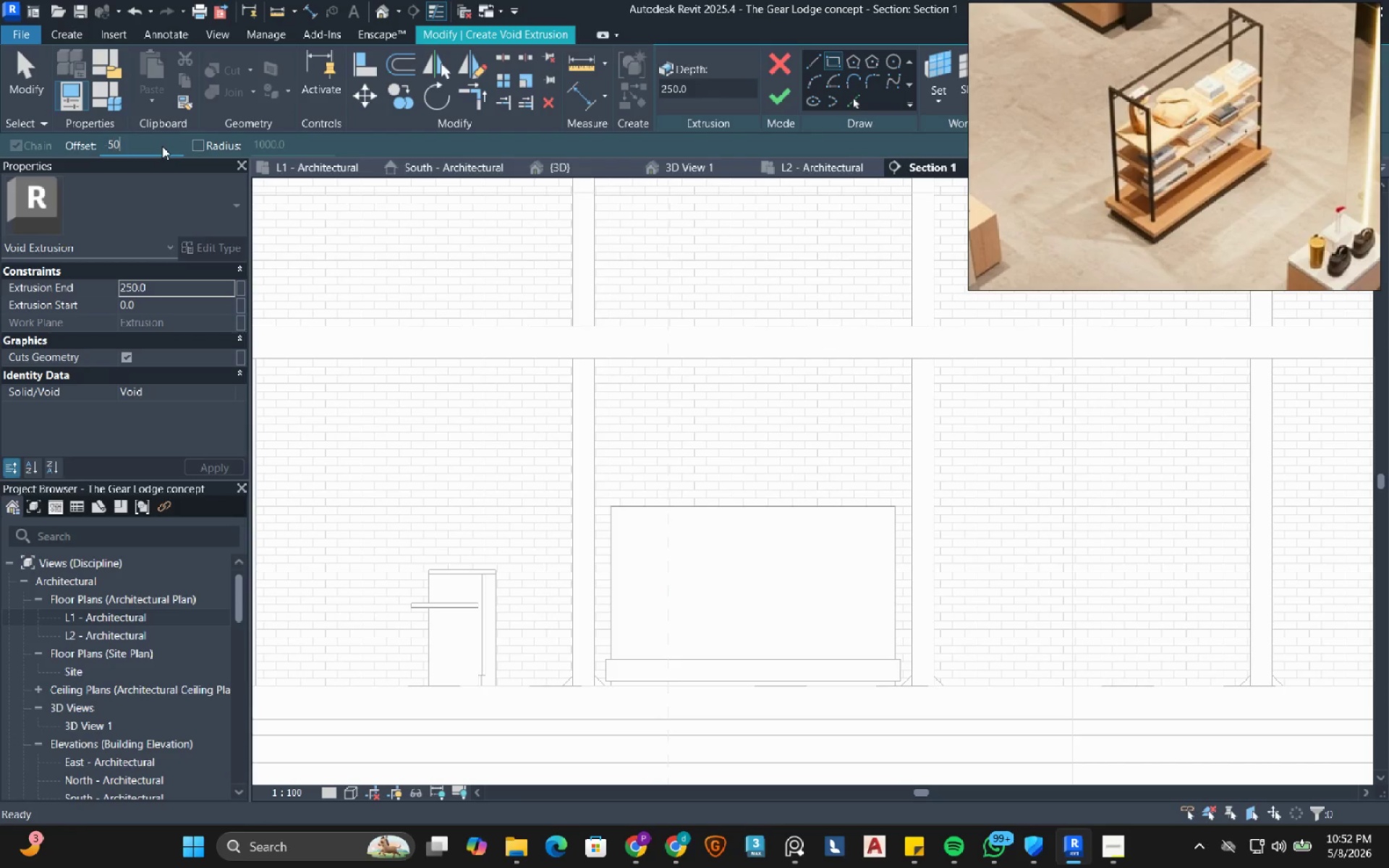 
key(Numpad0)
 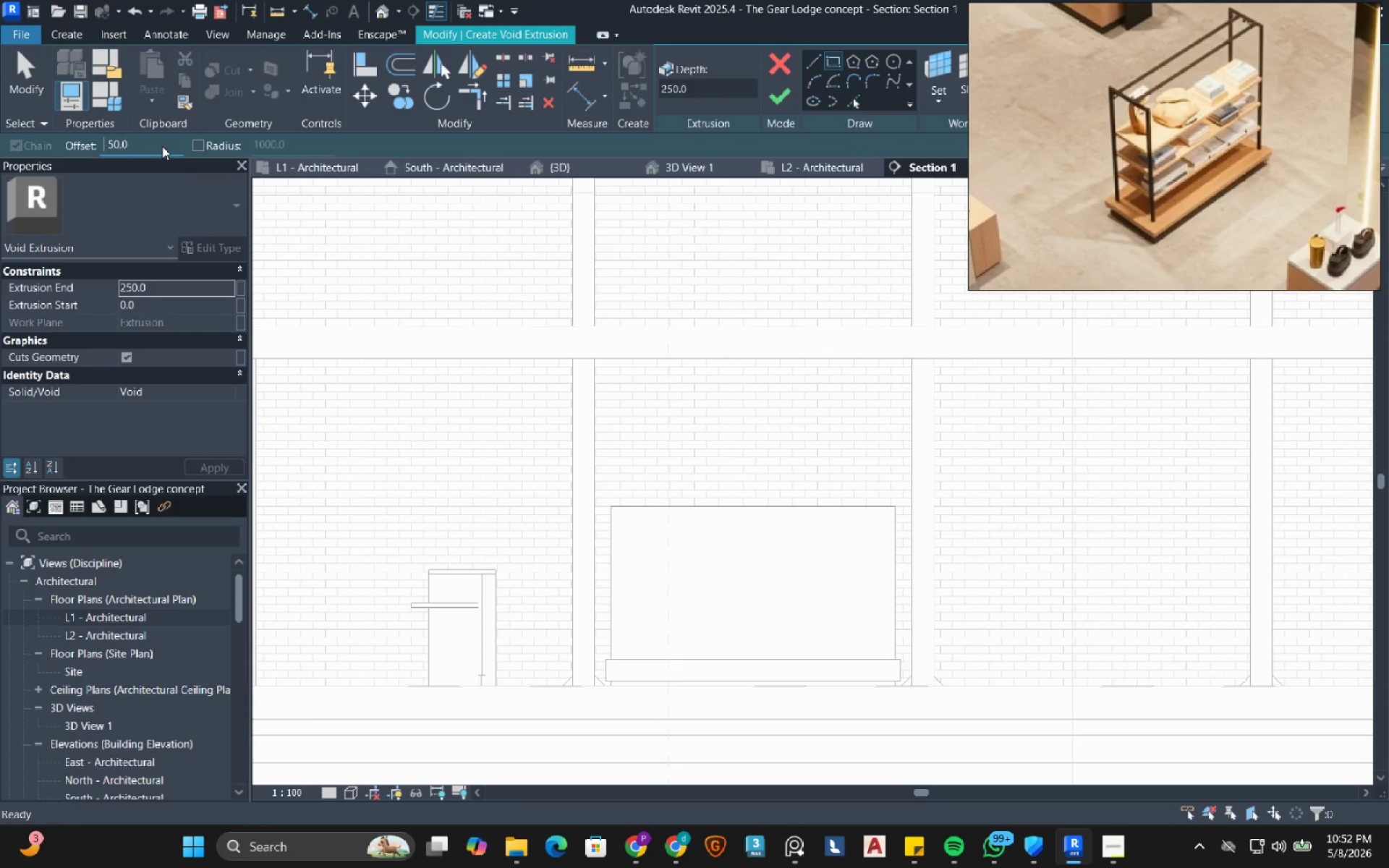 
key(NumpadEnter)
 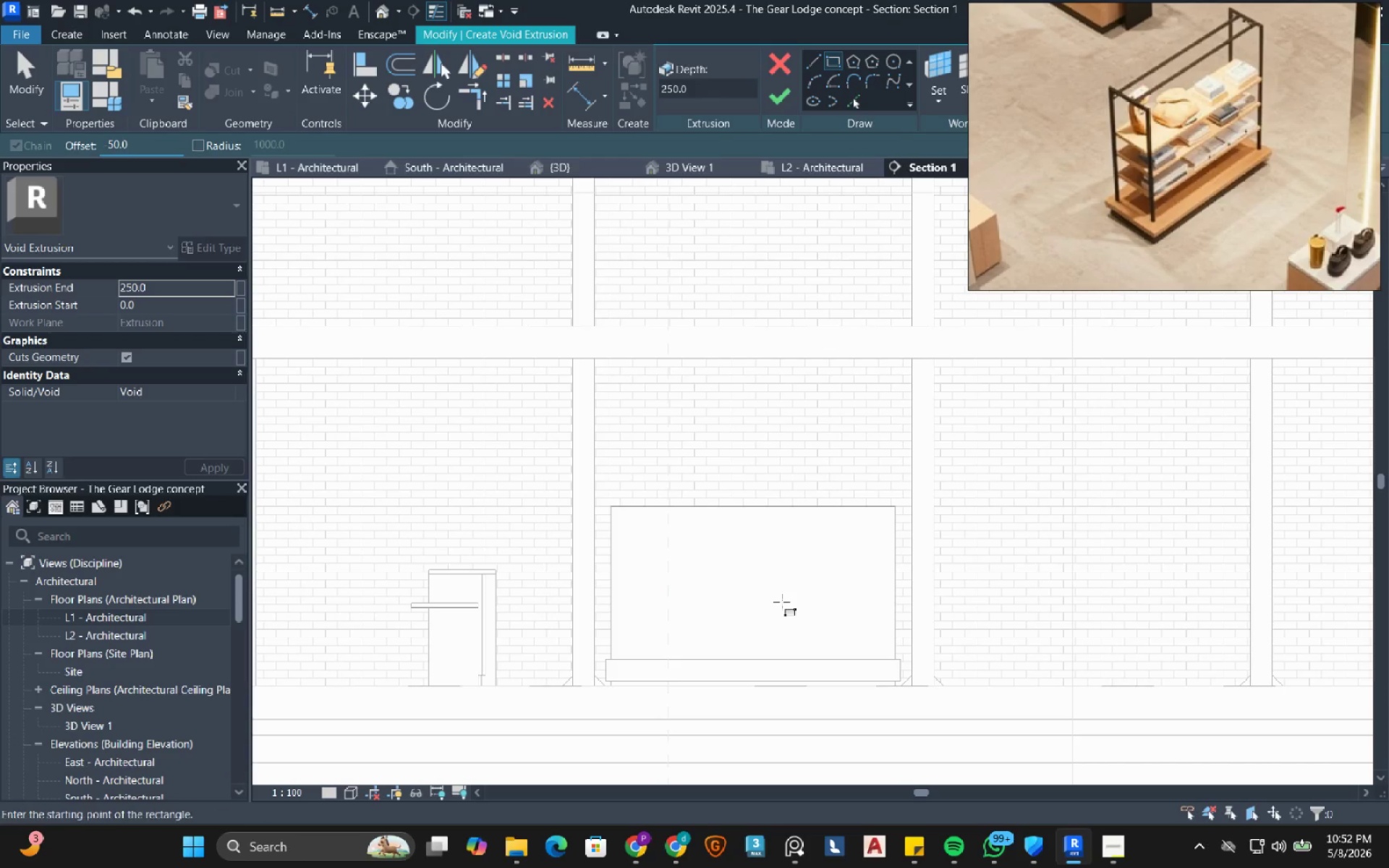 
scroll: coordinate [585, 539], scroll_direction: up, amount: 5.0
 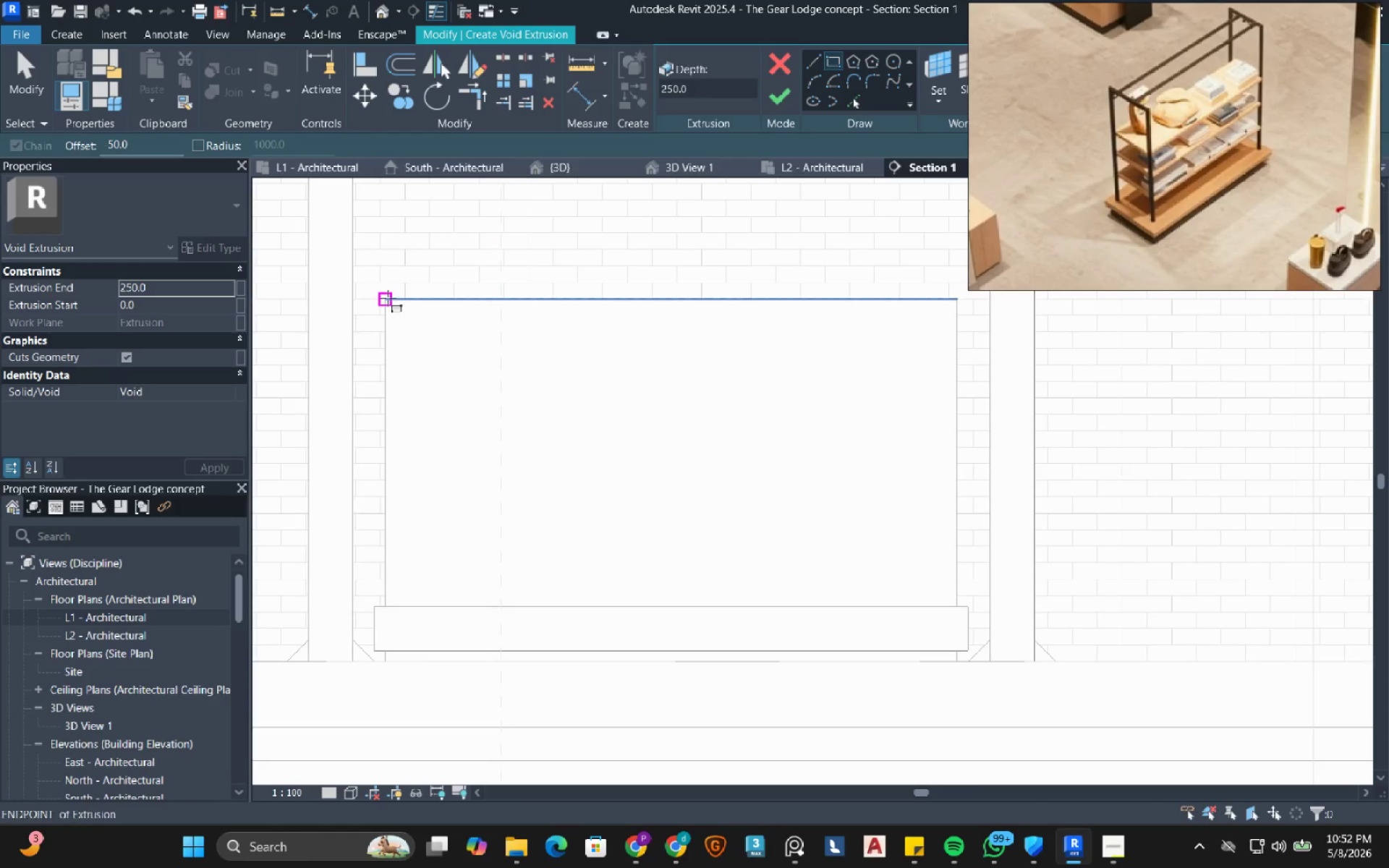 
left_click_drag(start_coordinate=[388, 298], to_coordinate=[391, 304])
 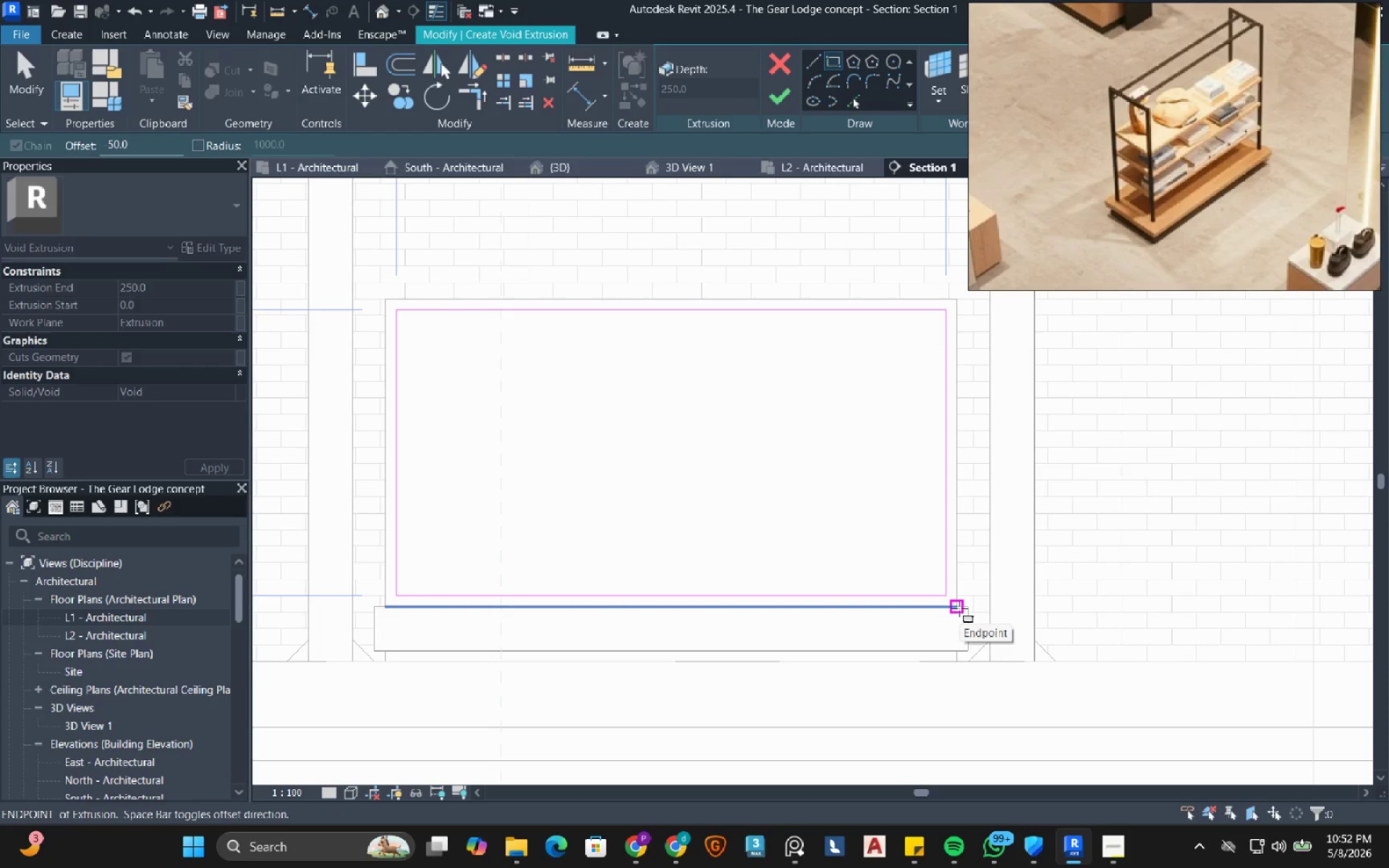 
left_click([959, 608])
 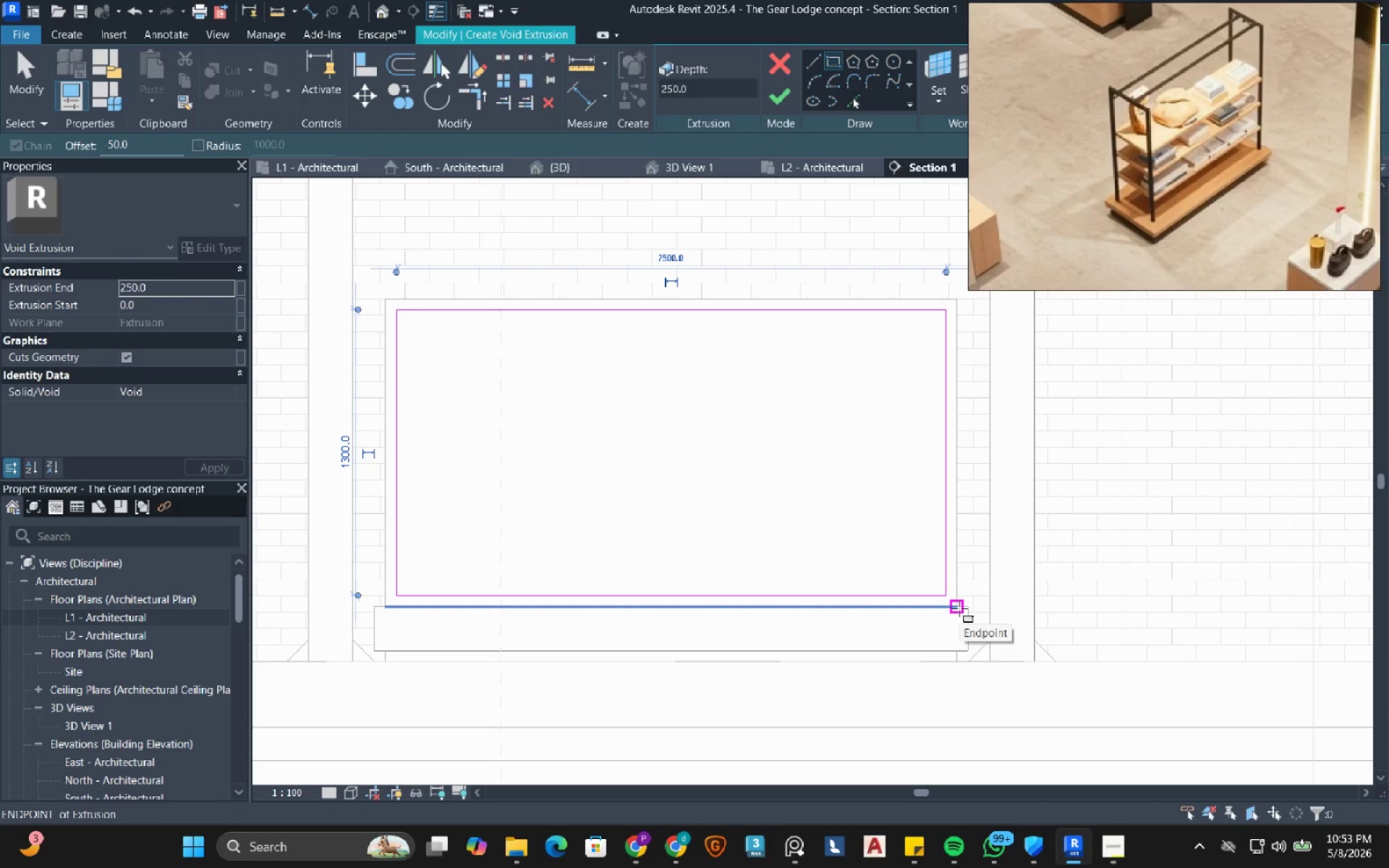 
wait(5.48)
 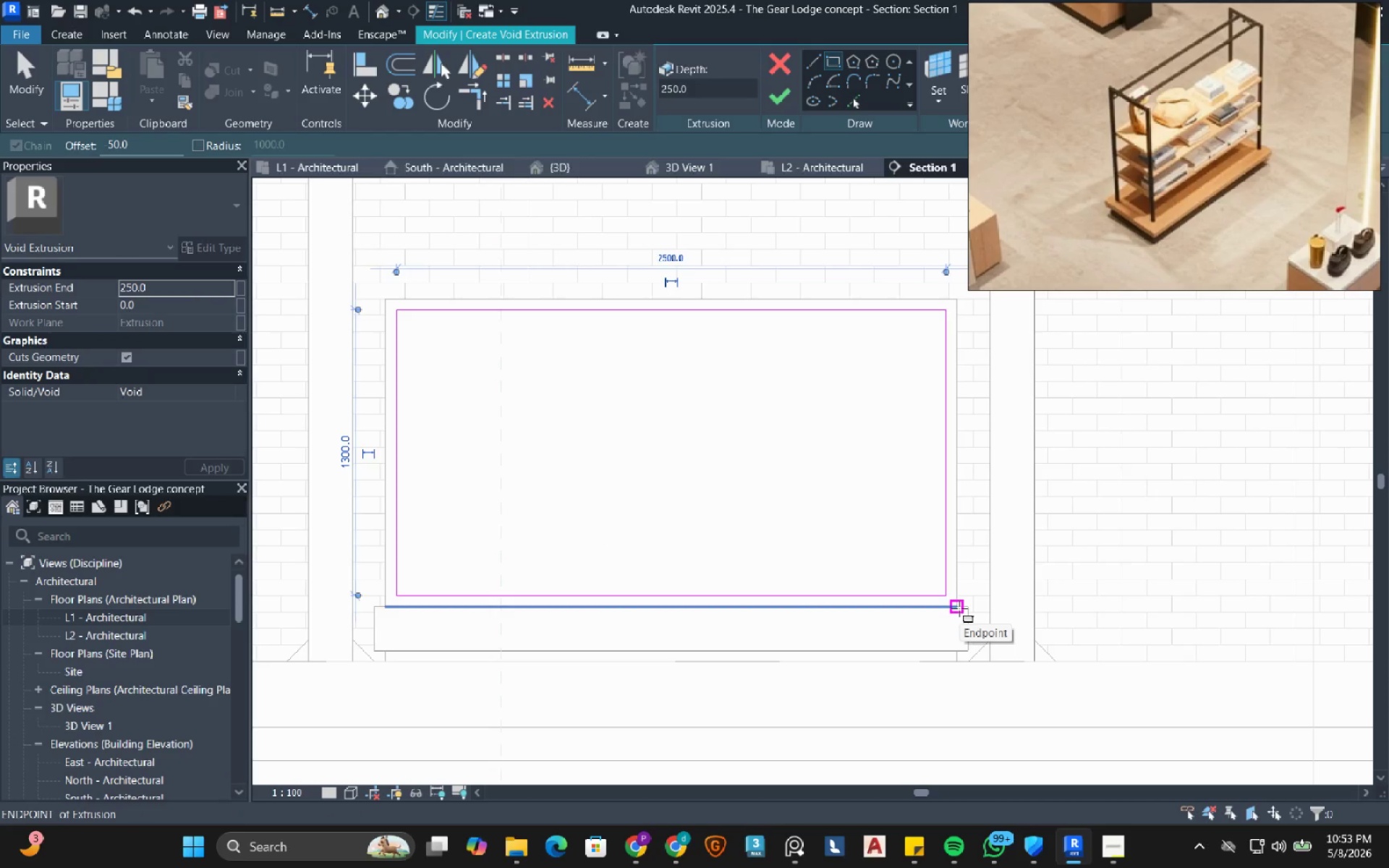 
left_click([18, 71])
 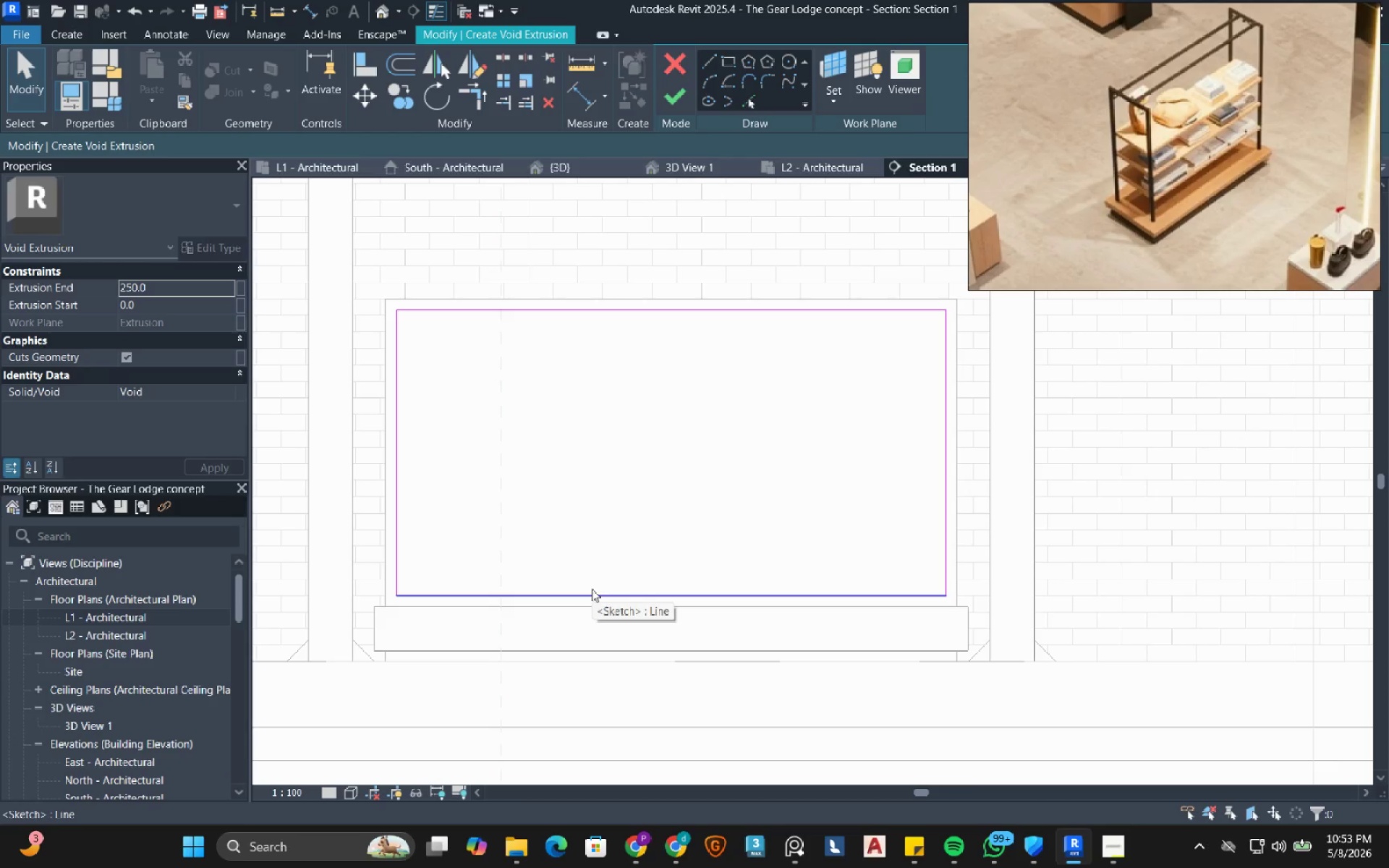 
key(Tab)
 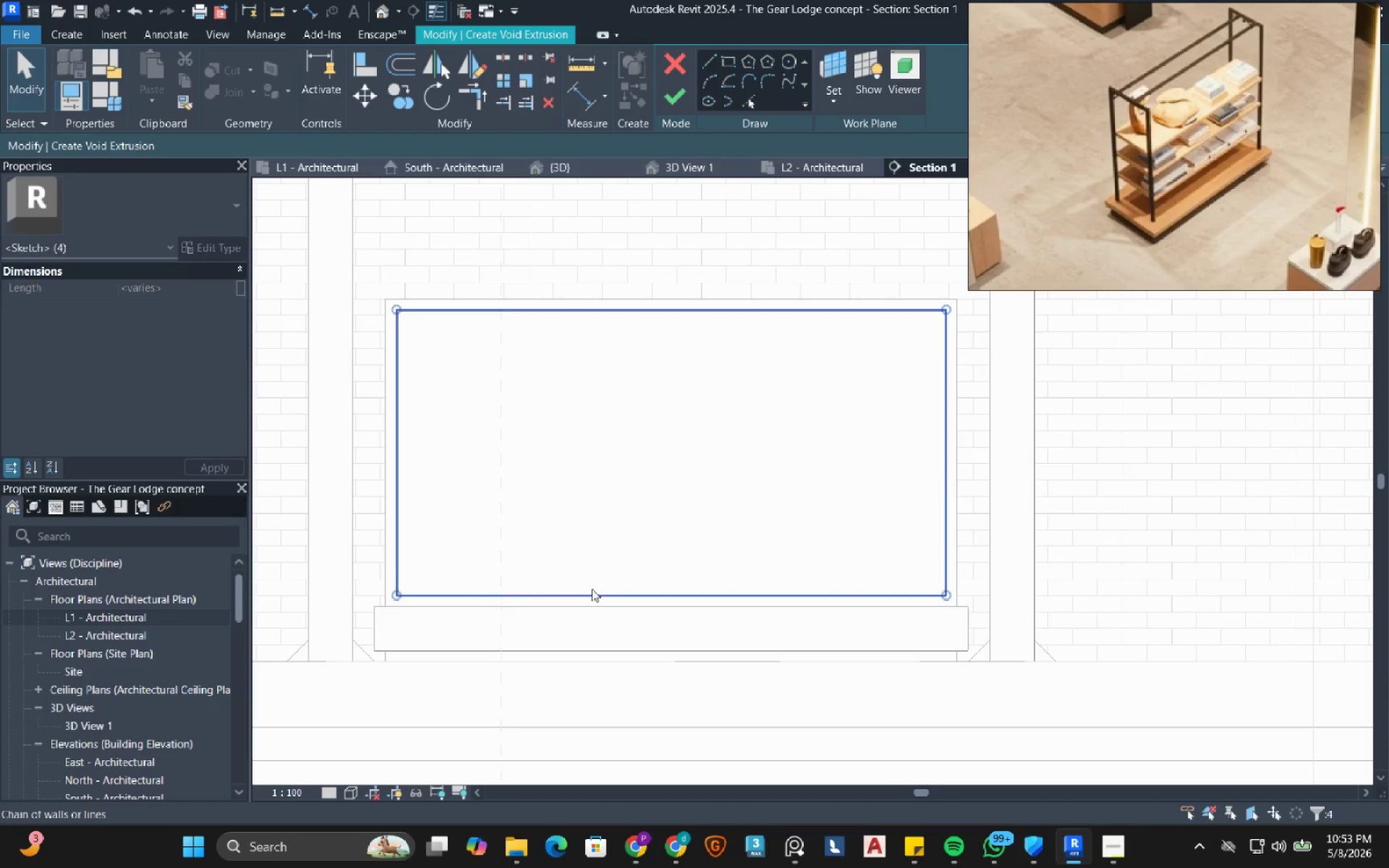 
left_click([592, 589])
 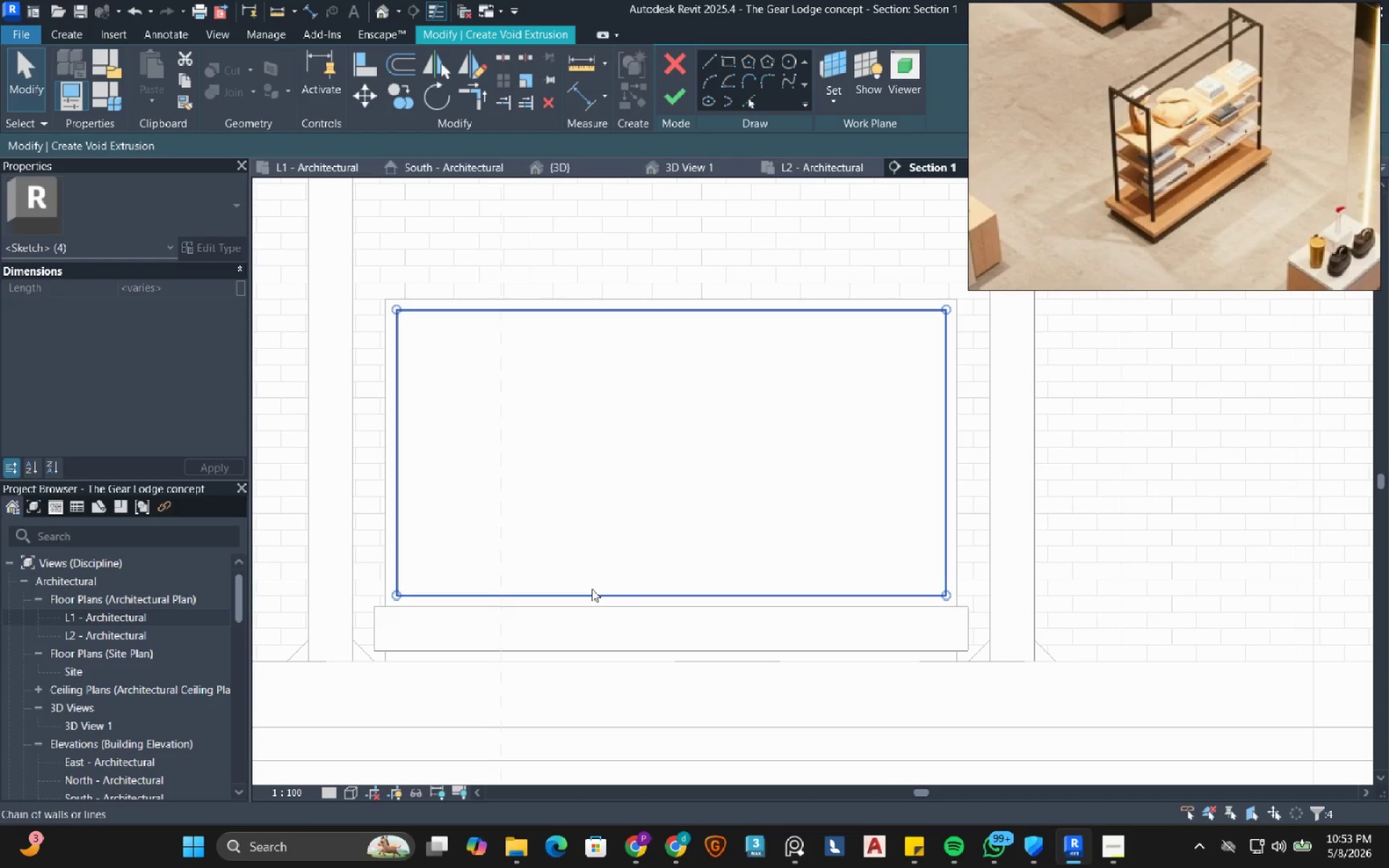 
type(de)
 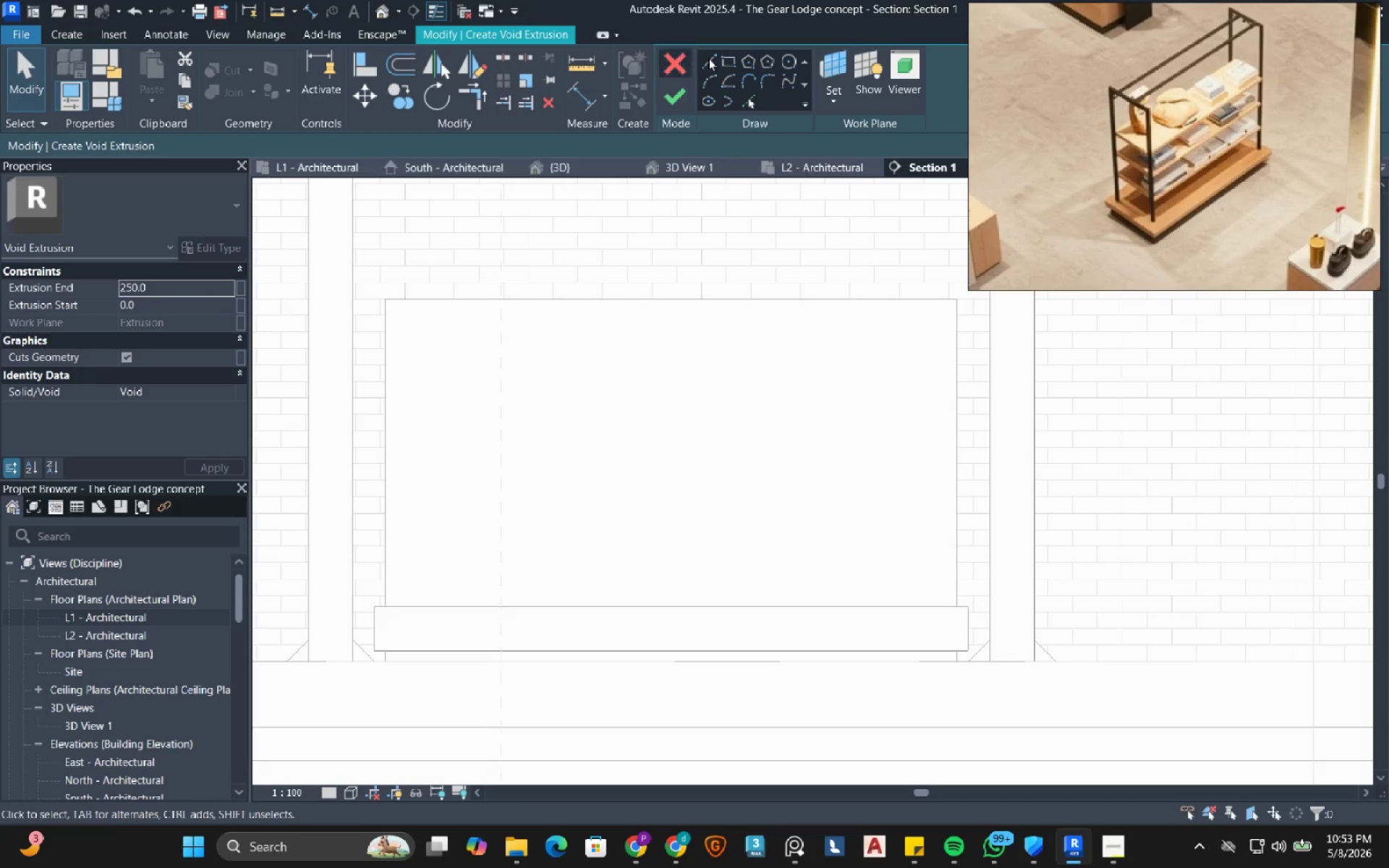 
left_click([725, 59])
 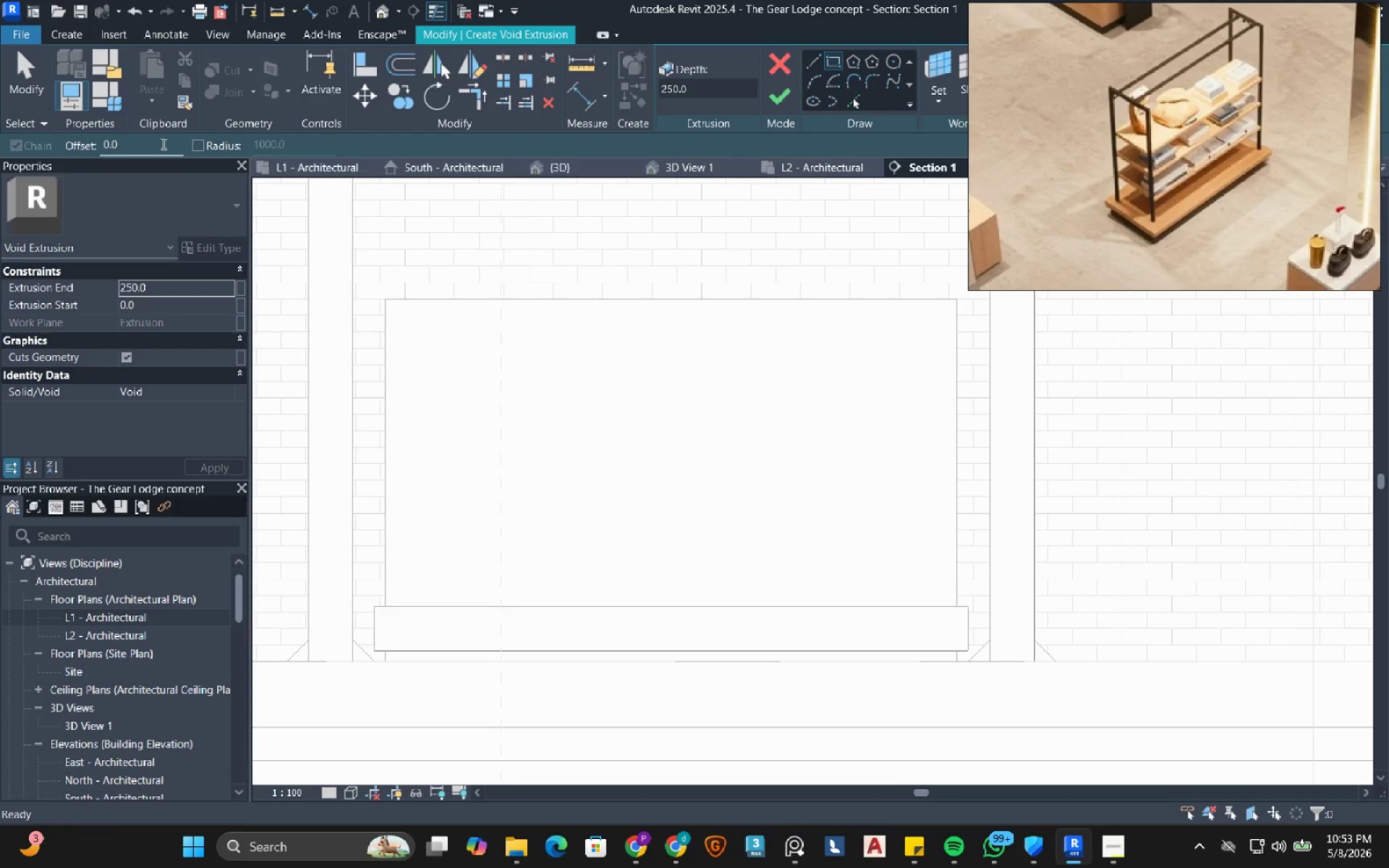 
double_click([158, 143])
 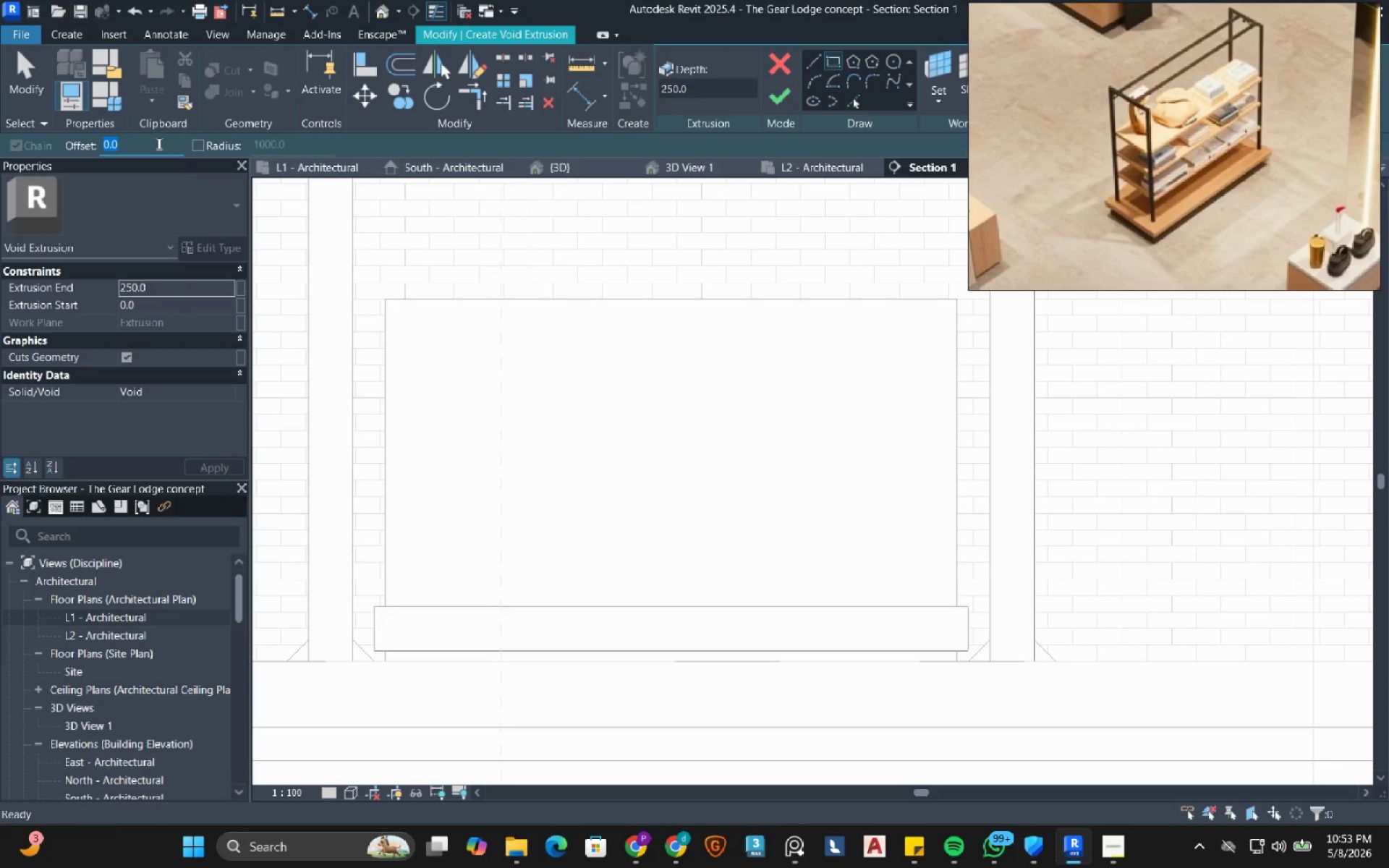 
key(NumpadSubtract)
 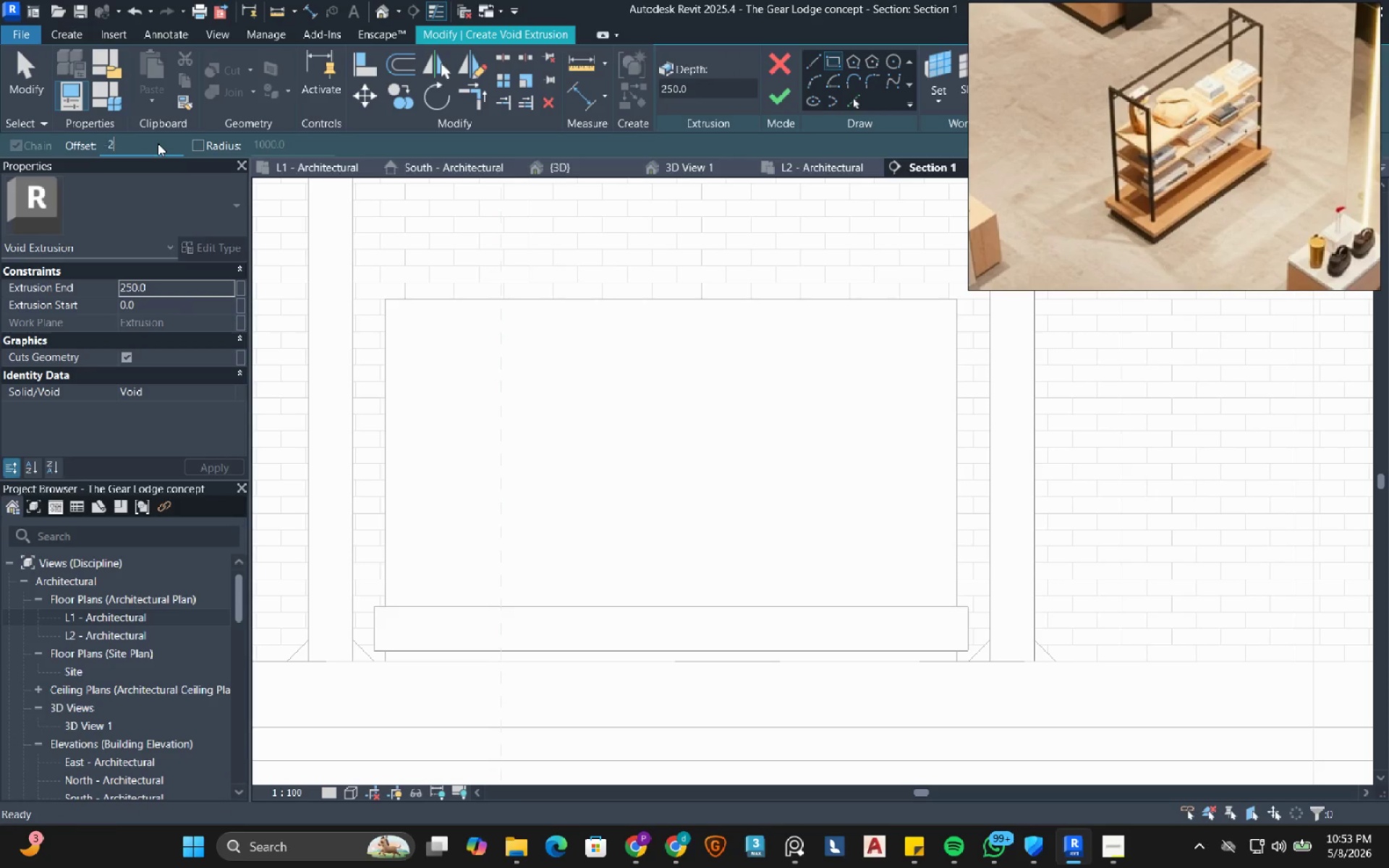 
key(Numpad2)
 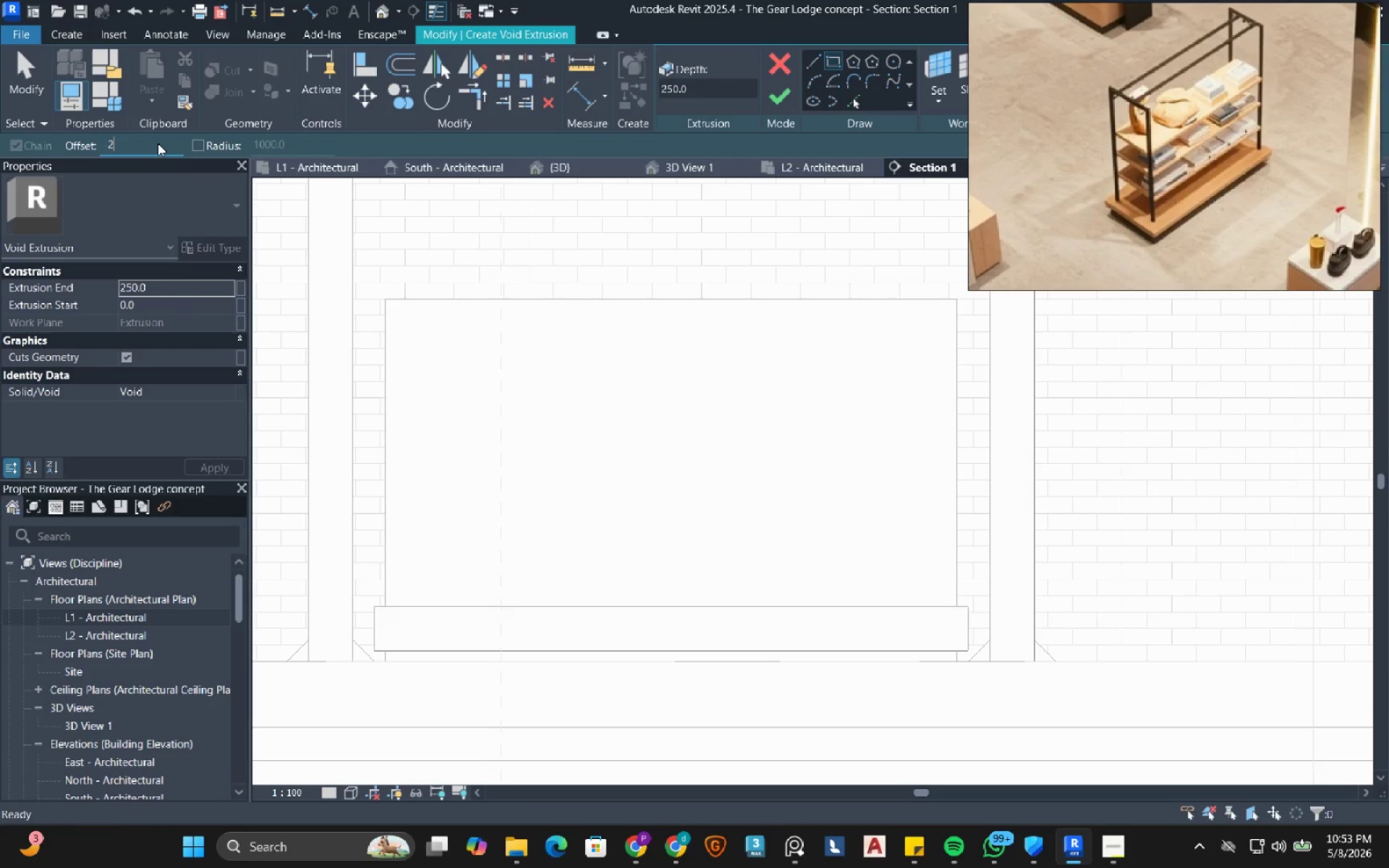 
key(Numpad5)
 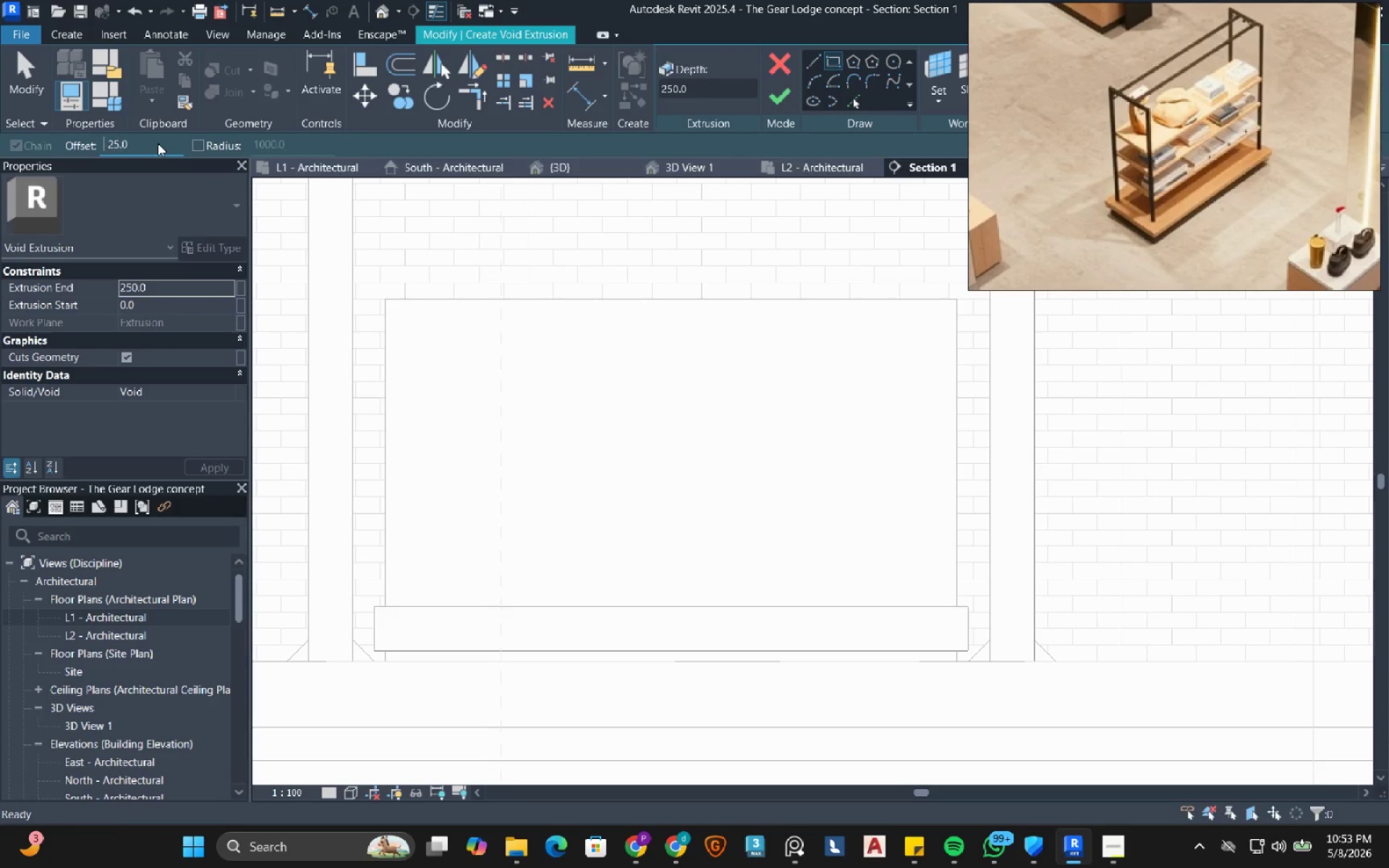 
key(NumpadEnter)
 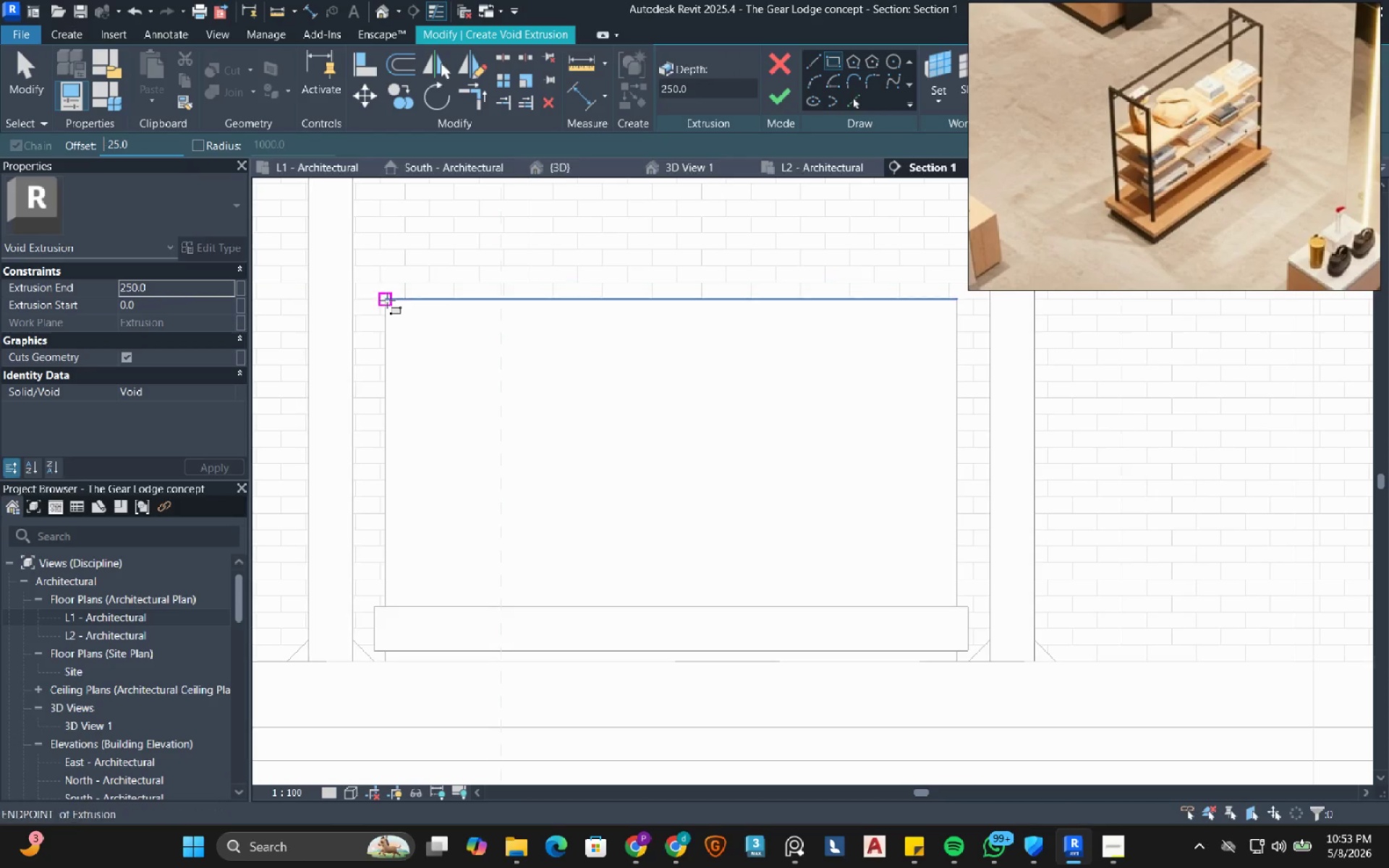 
left_click([393, 302])
 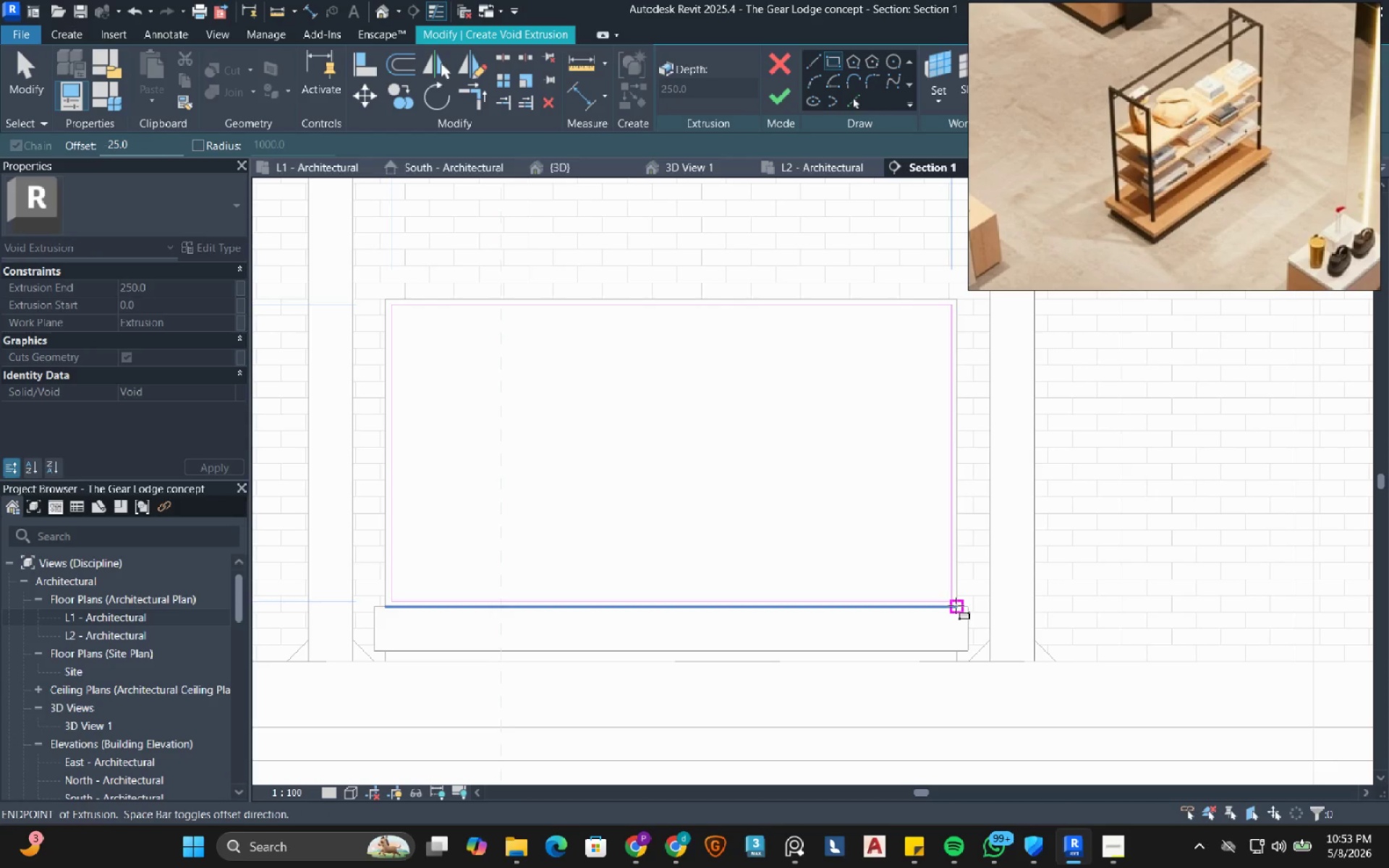 
left_click([956, 605])
 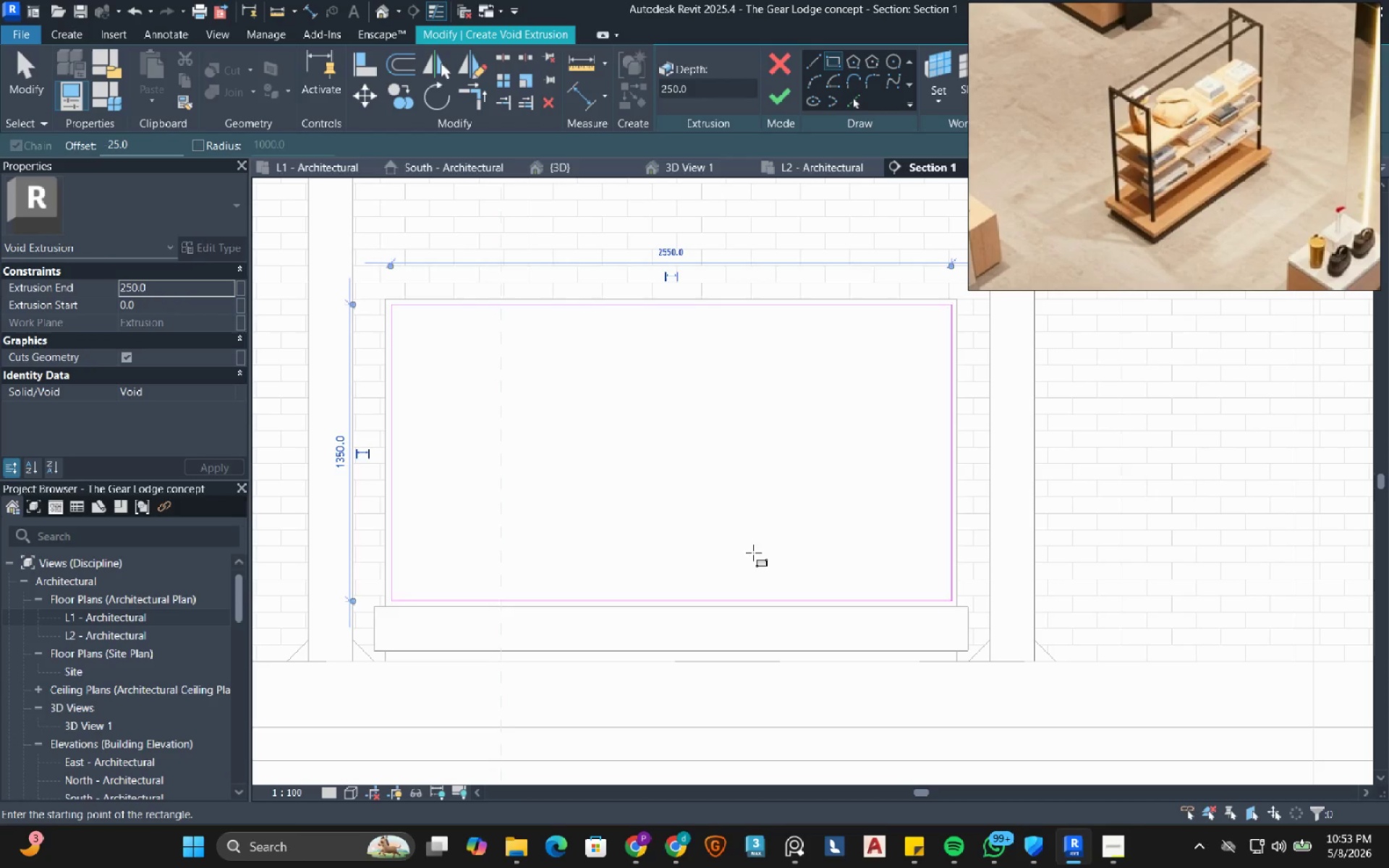 
key(Escape)
 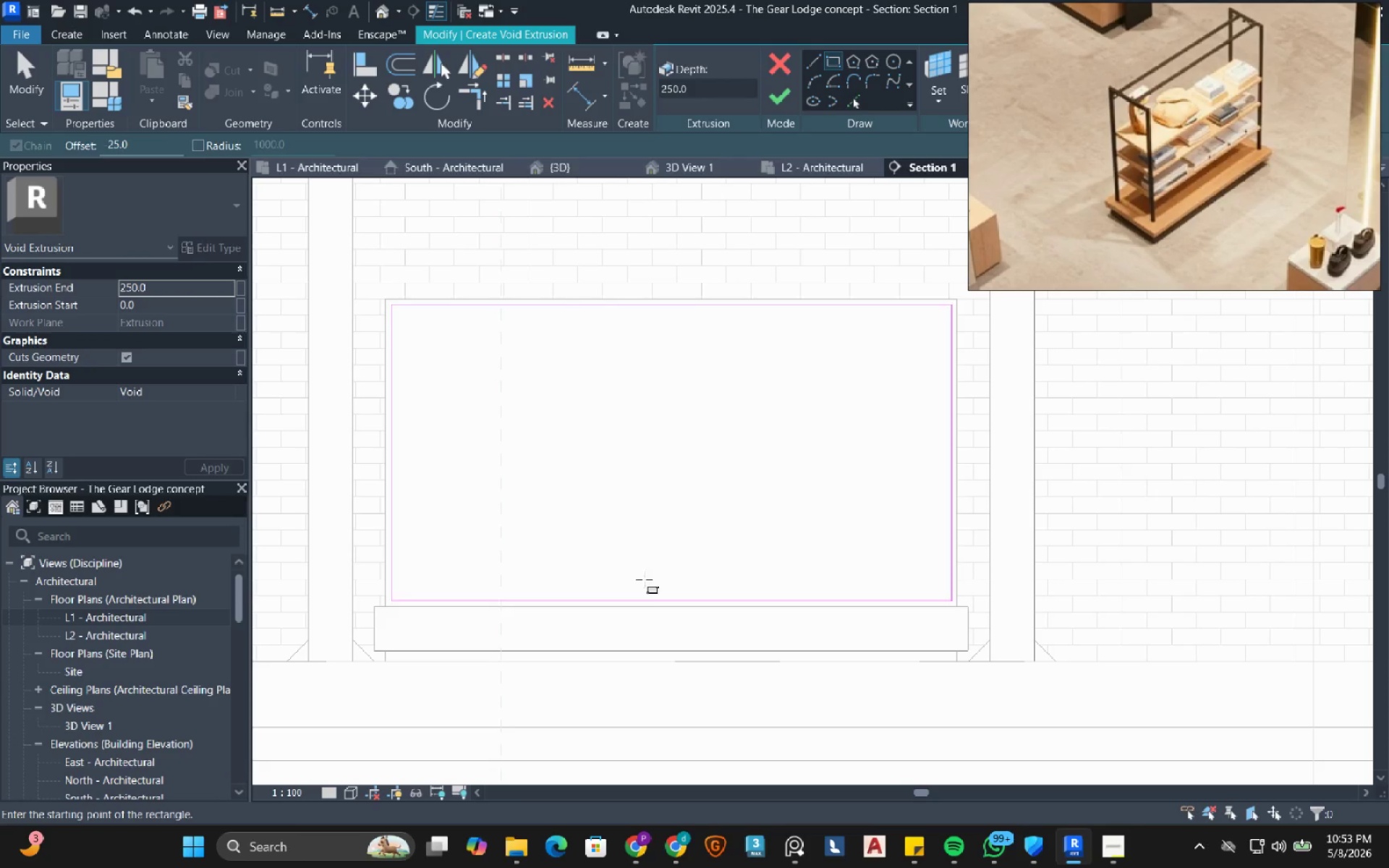 
key(Escape)
 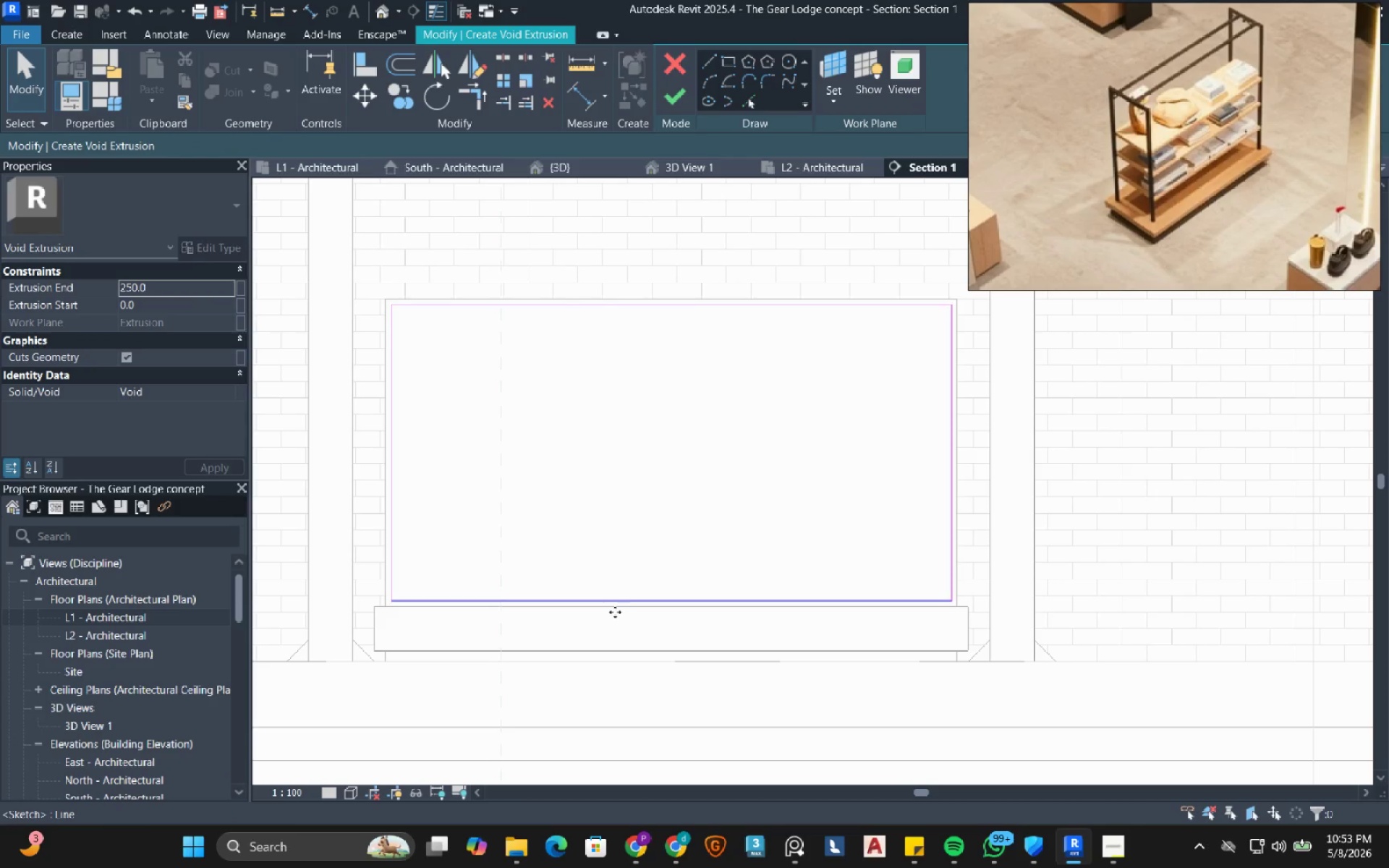 
left_click_drag(start_coordinate=[615, 600], to_coordinate=[616, 624])
 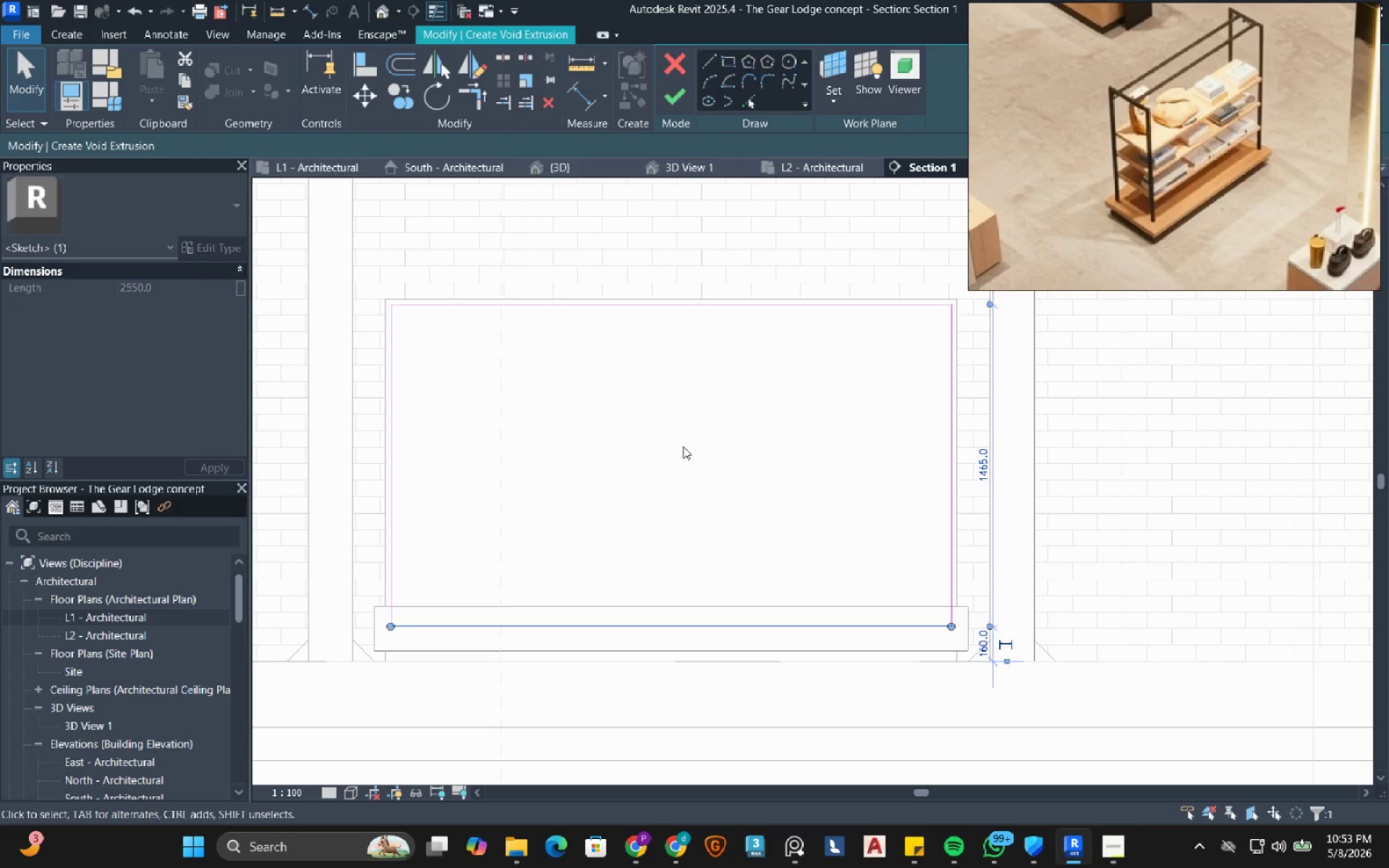 
key(Escape)
 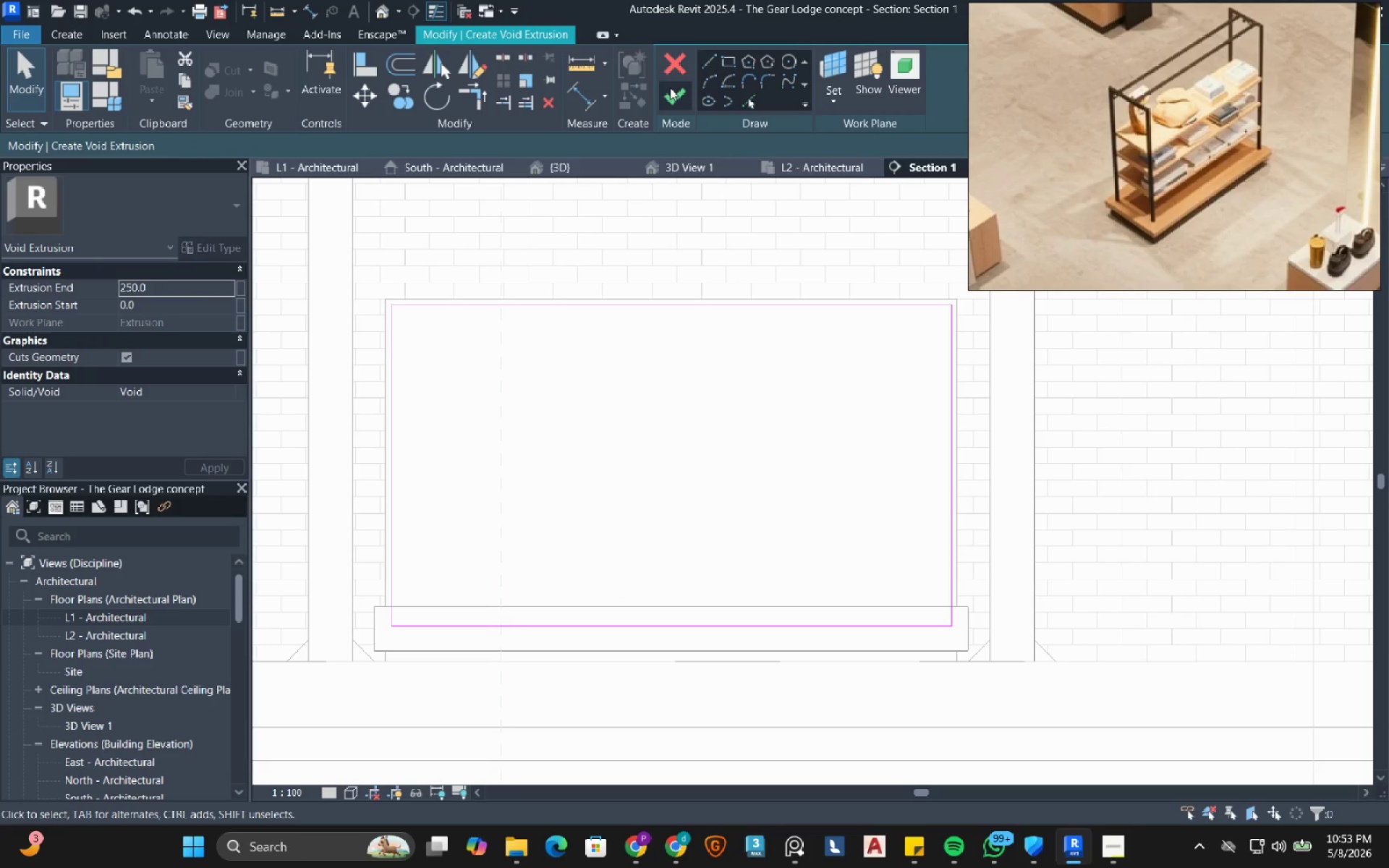 
left_click([670, 88])
 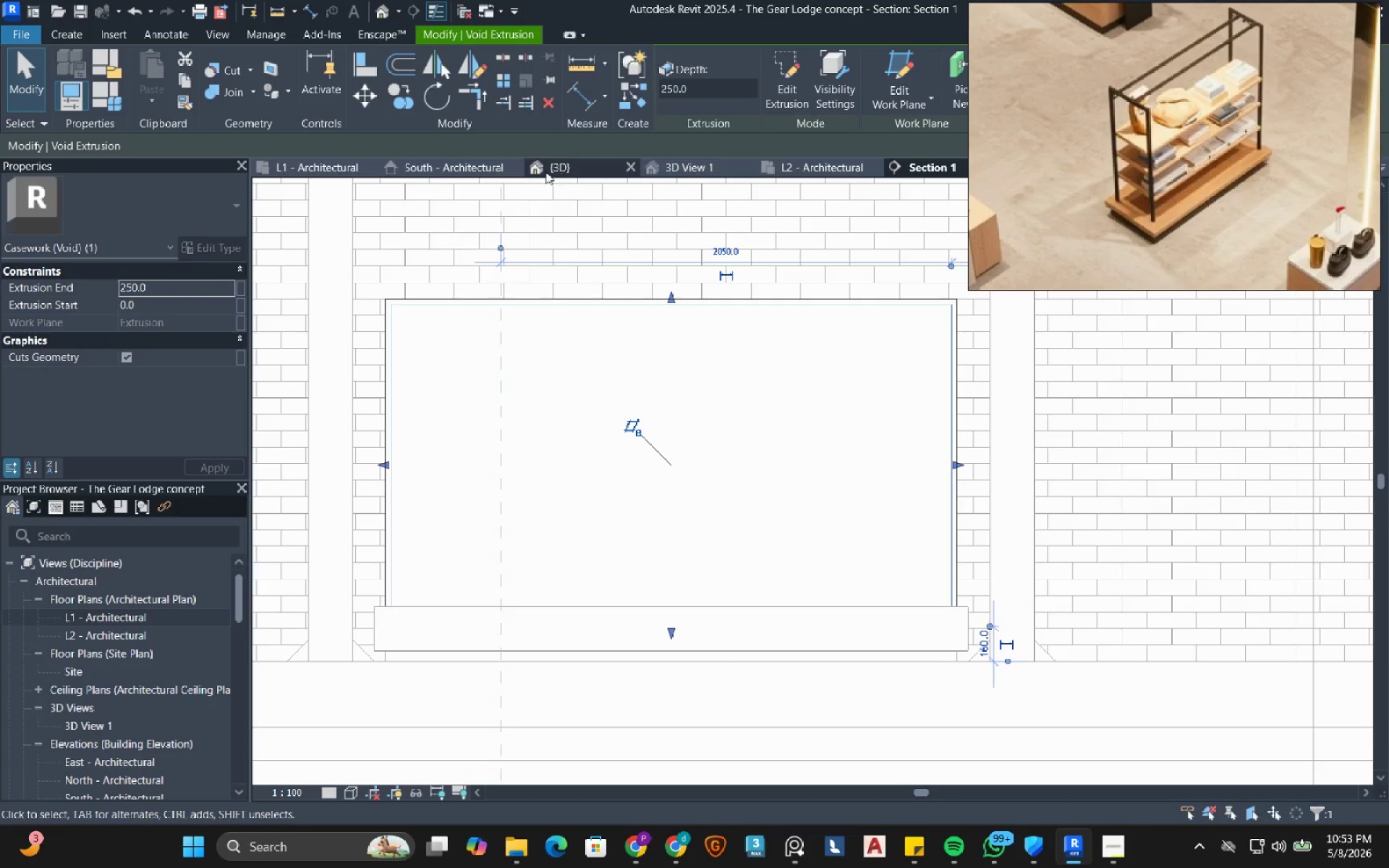 
left_click([323, 168])
 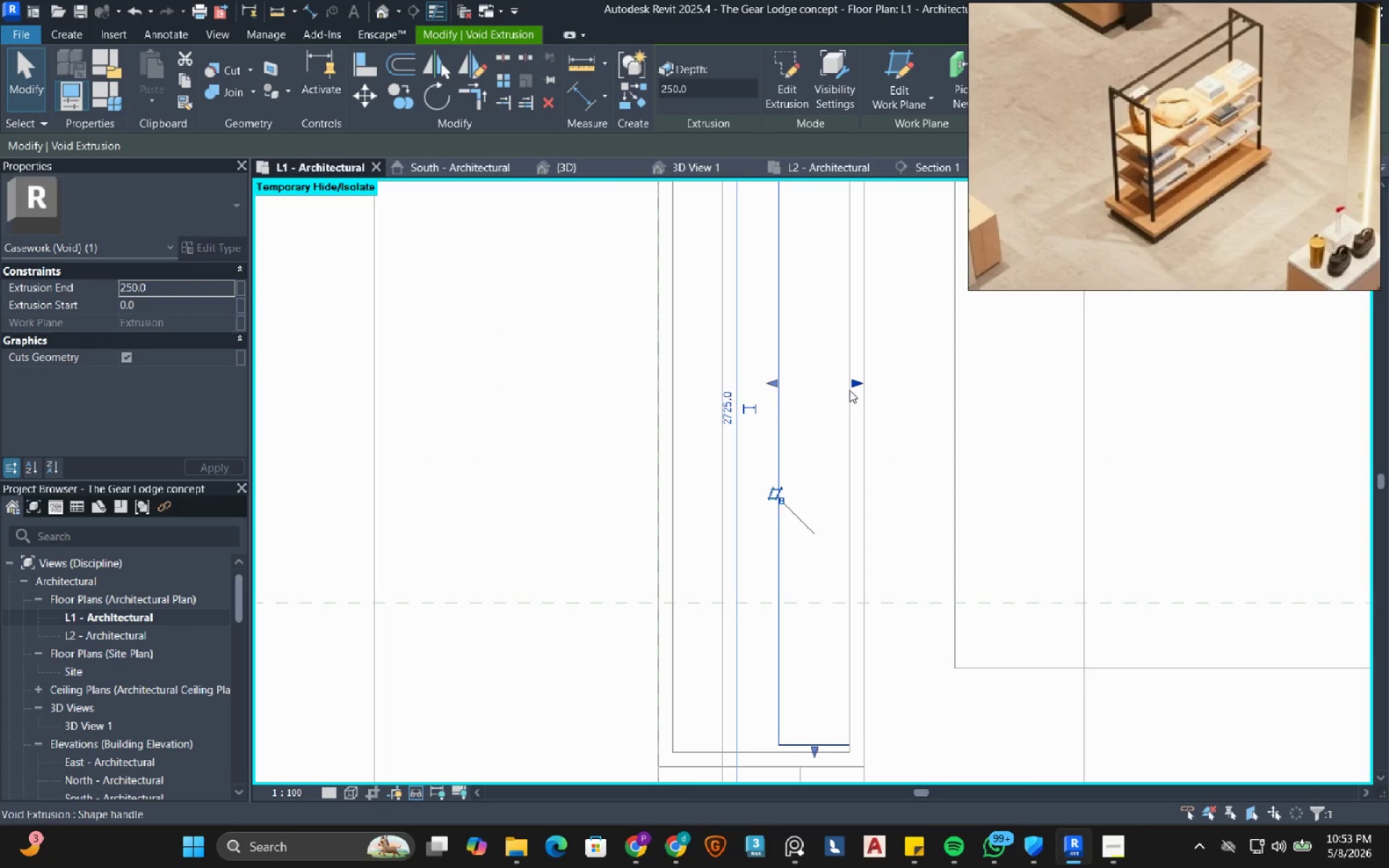 
left_click_drag(start_coordinate=[849, 386], to_coordinate=[576, 392])
 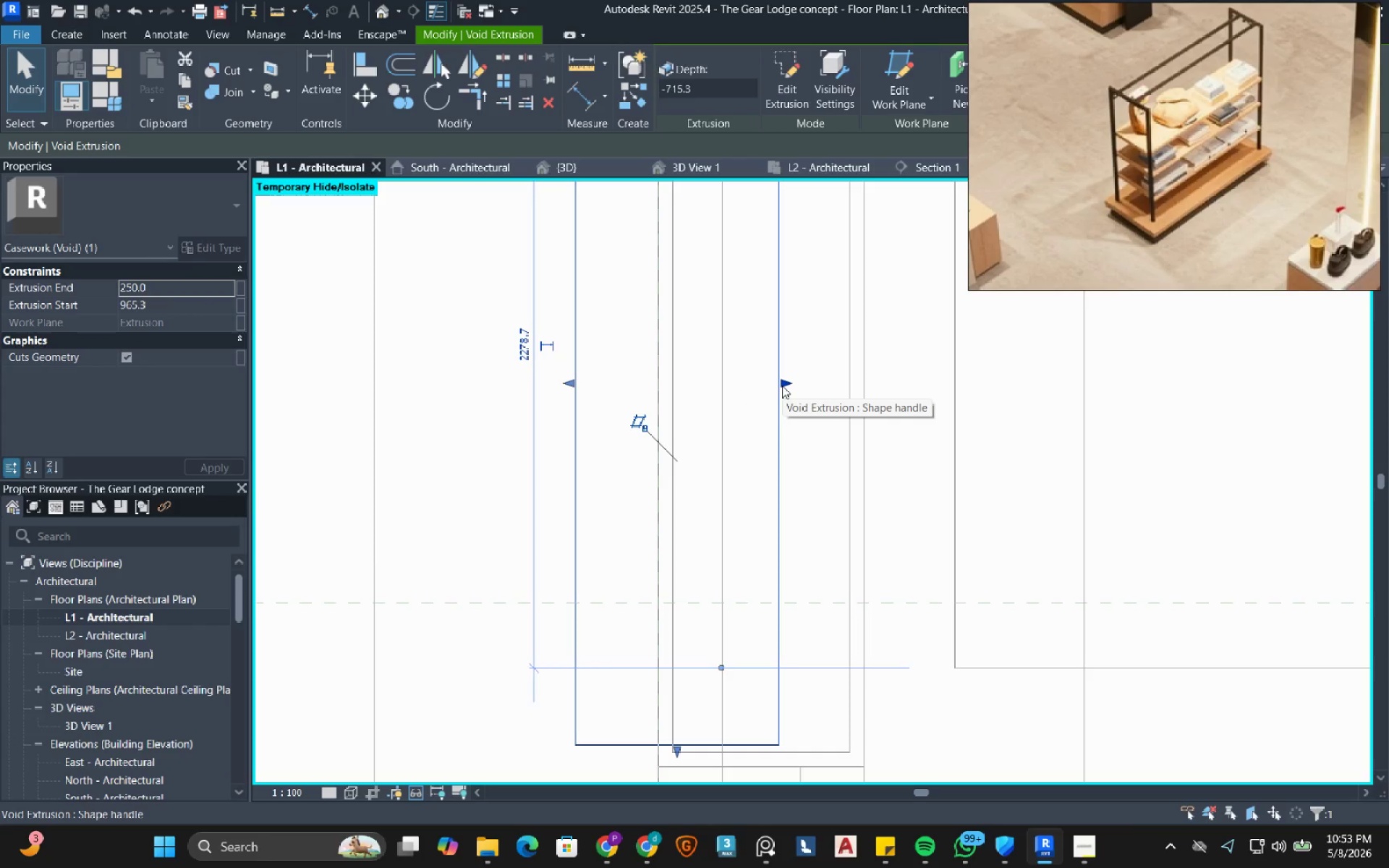 
left_click_drag(start_coordinate=[782, 386], to_coordinate=[941, 396])
 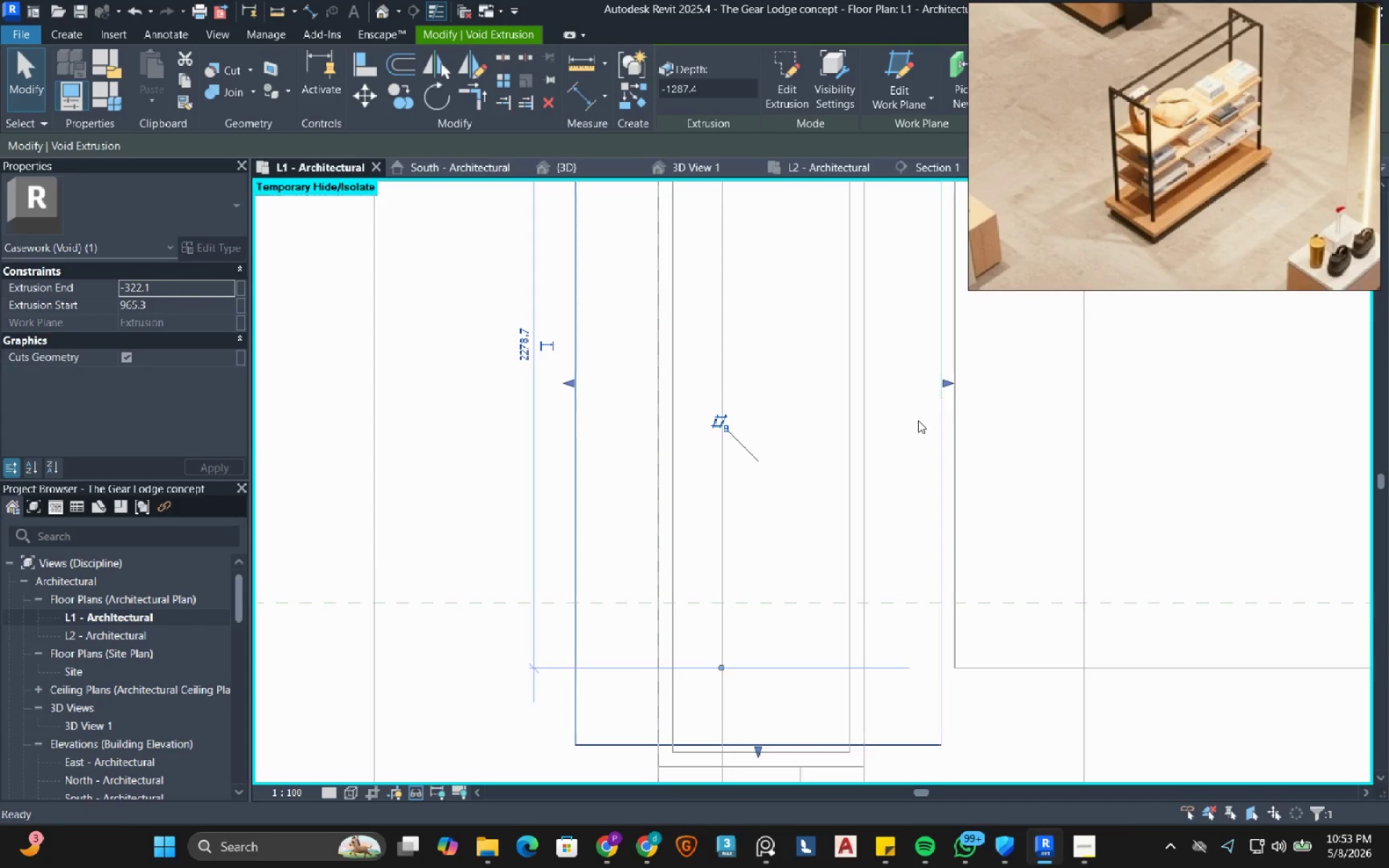 
key(Escape)
 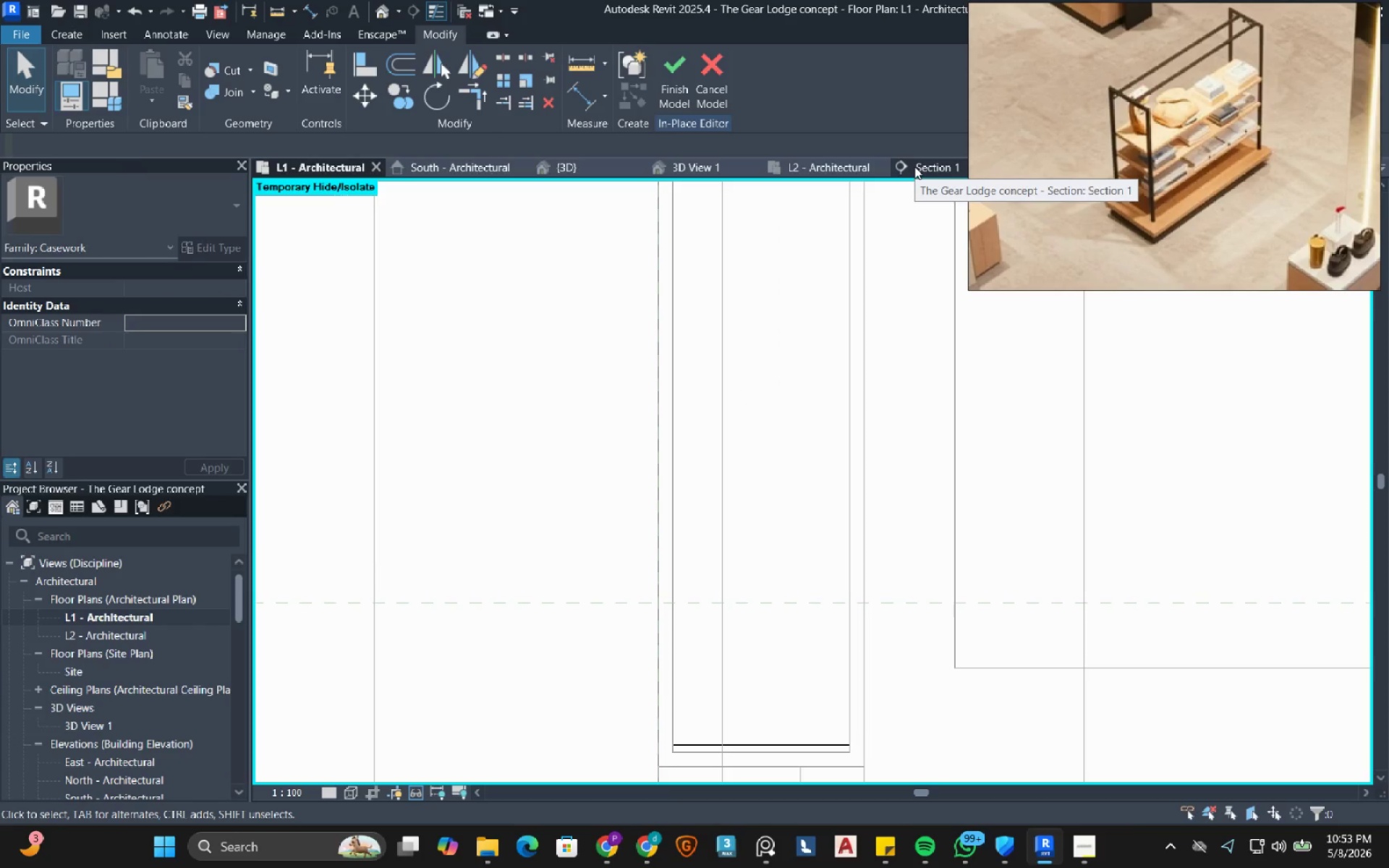 
wait(5.3)
 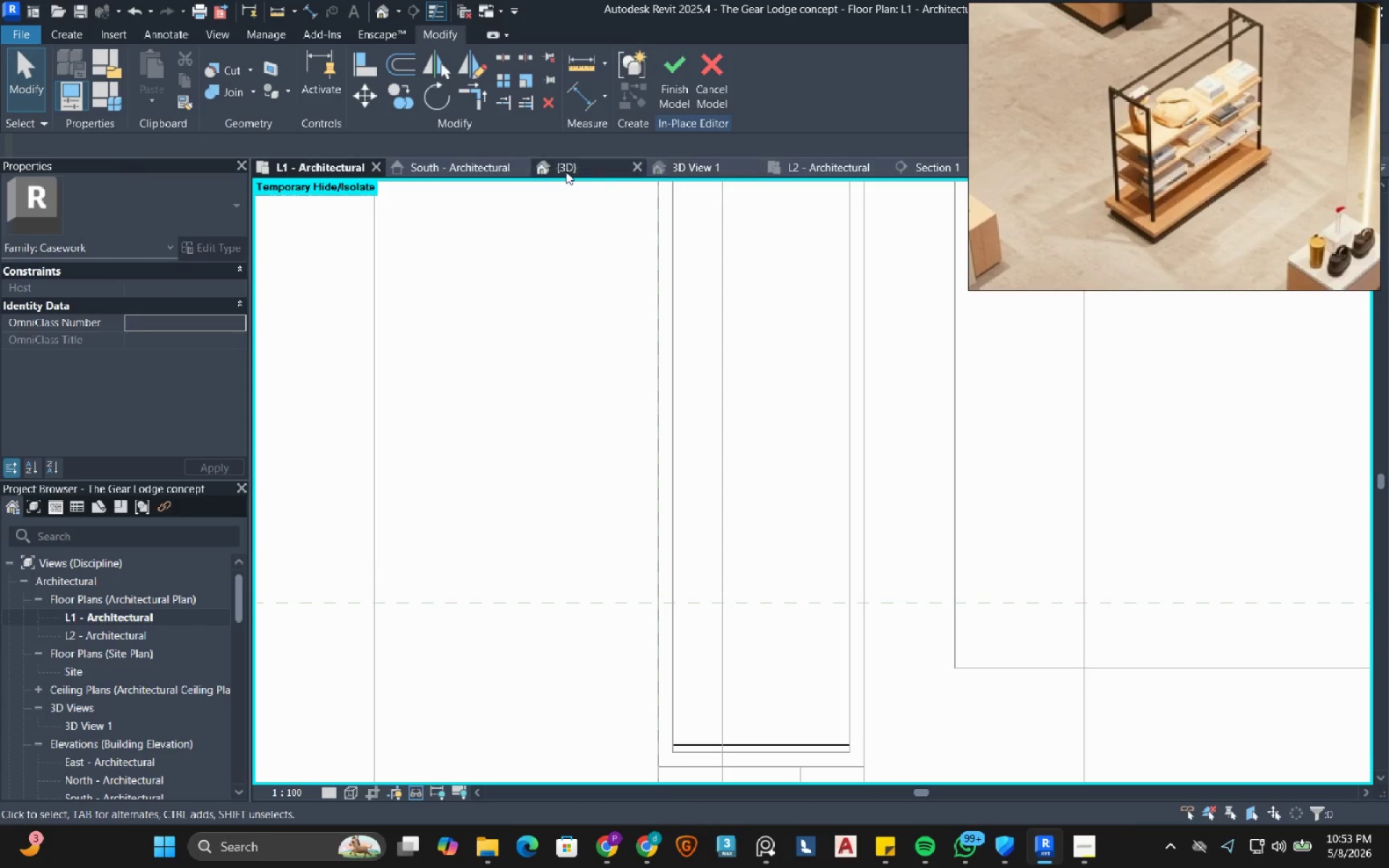 
scroll: coordinate [611, 510], scroll_direction: down, amount: 5.0
 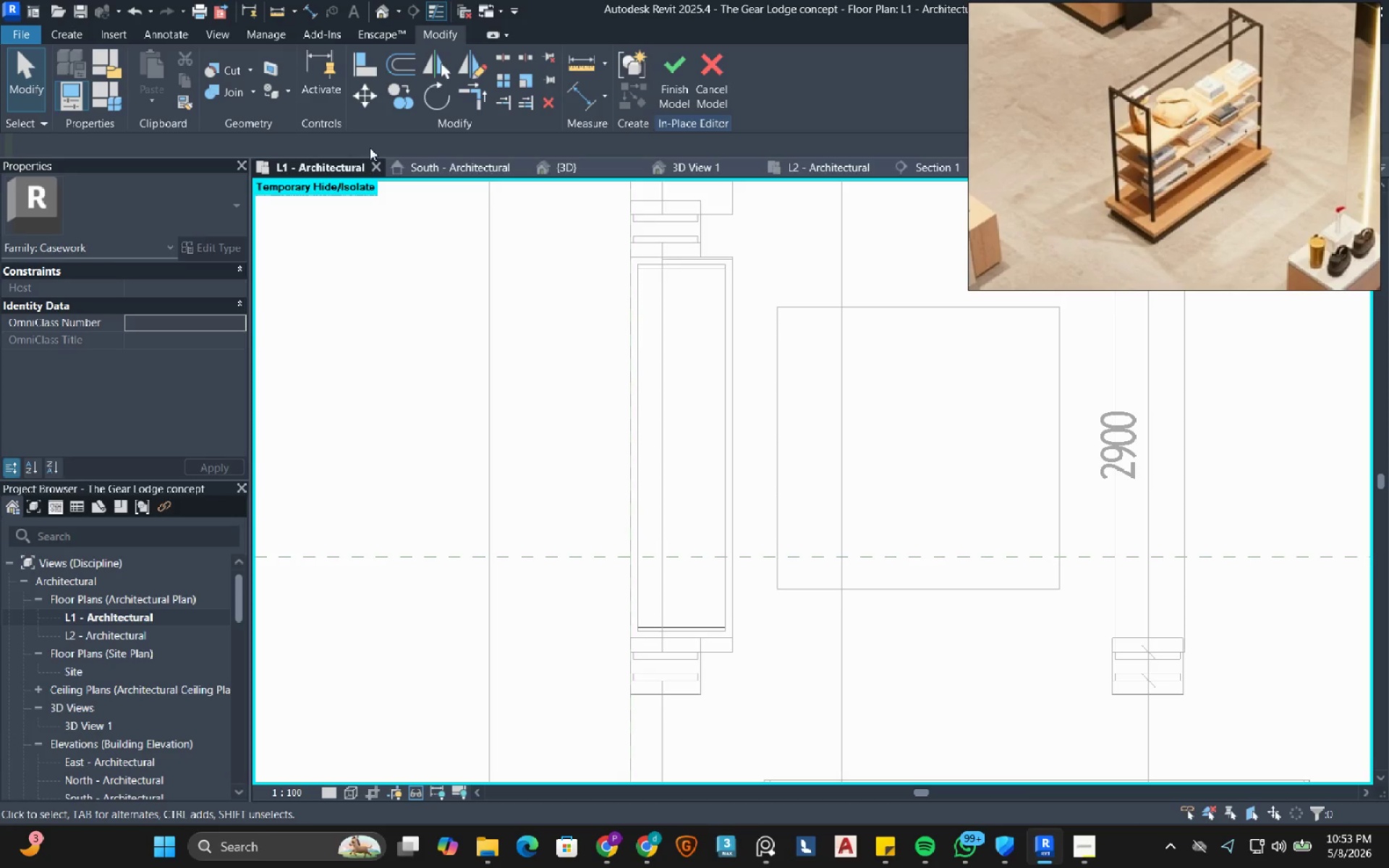 
left_click([64, 37])
 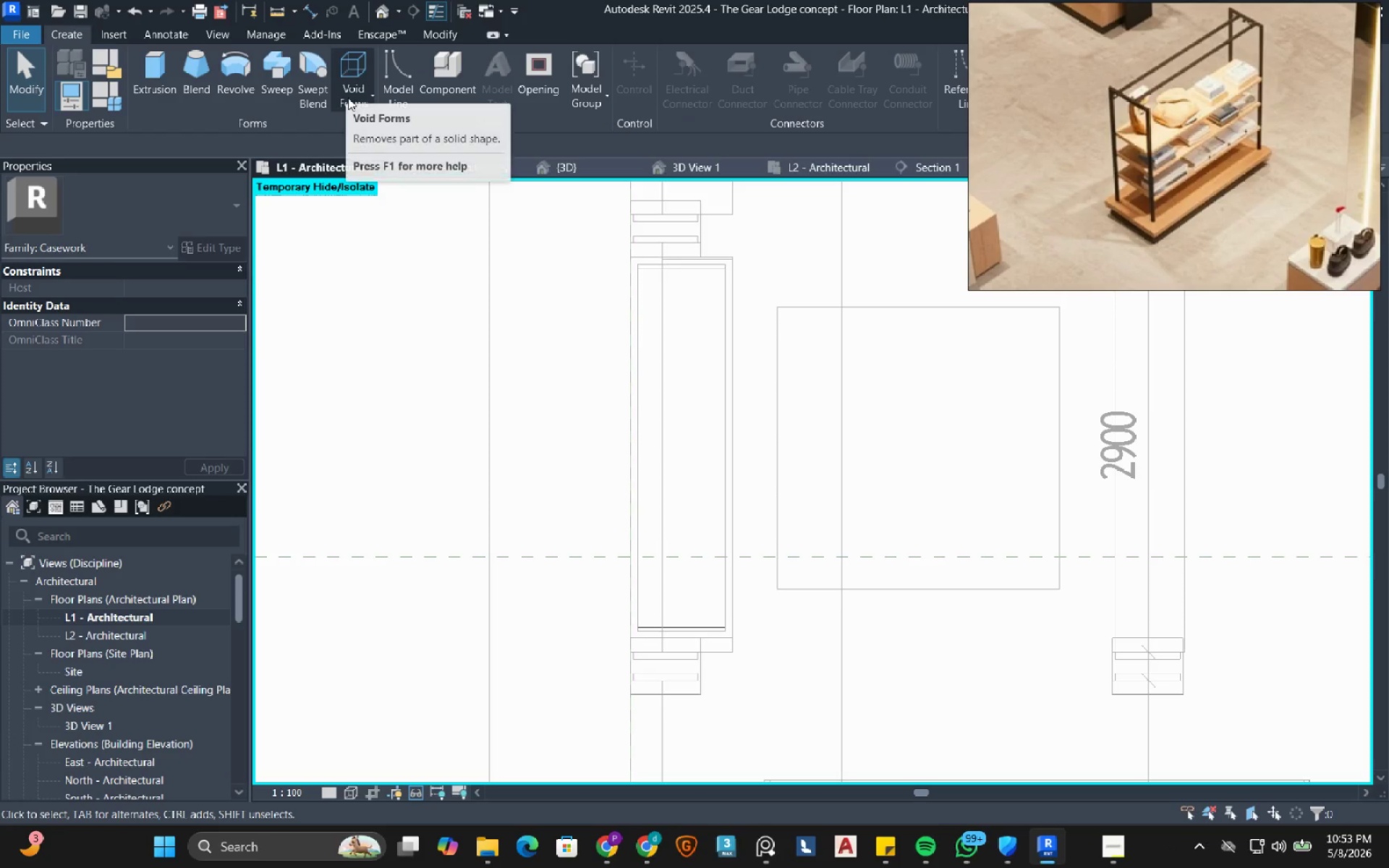 
left_click([351, 59])
 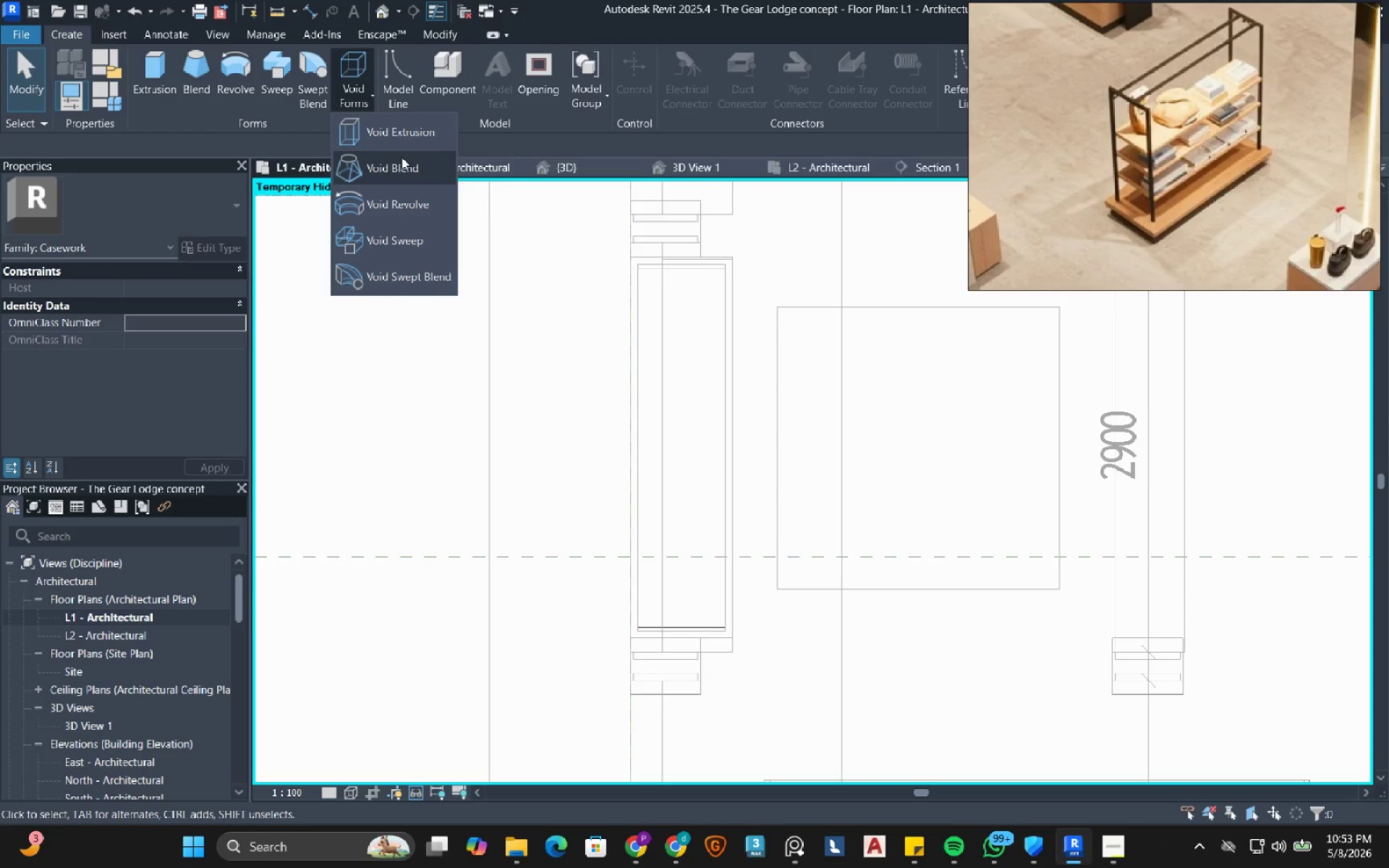 
left_click([419, 133])
 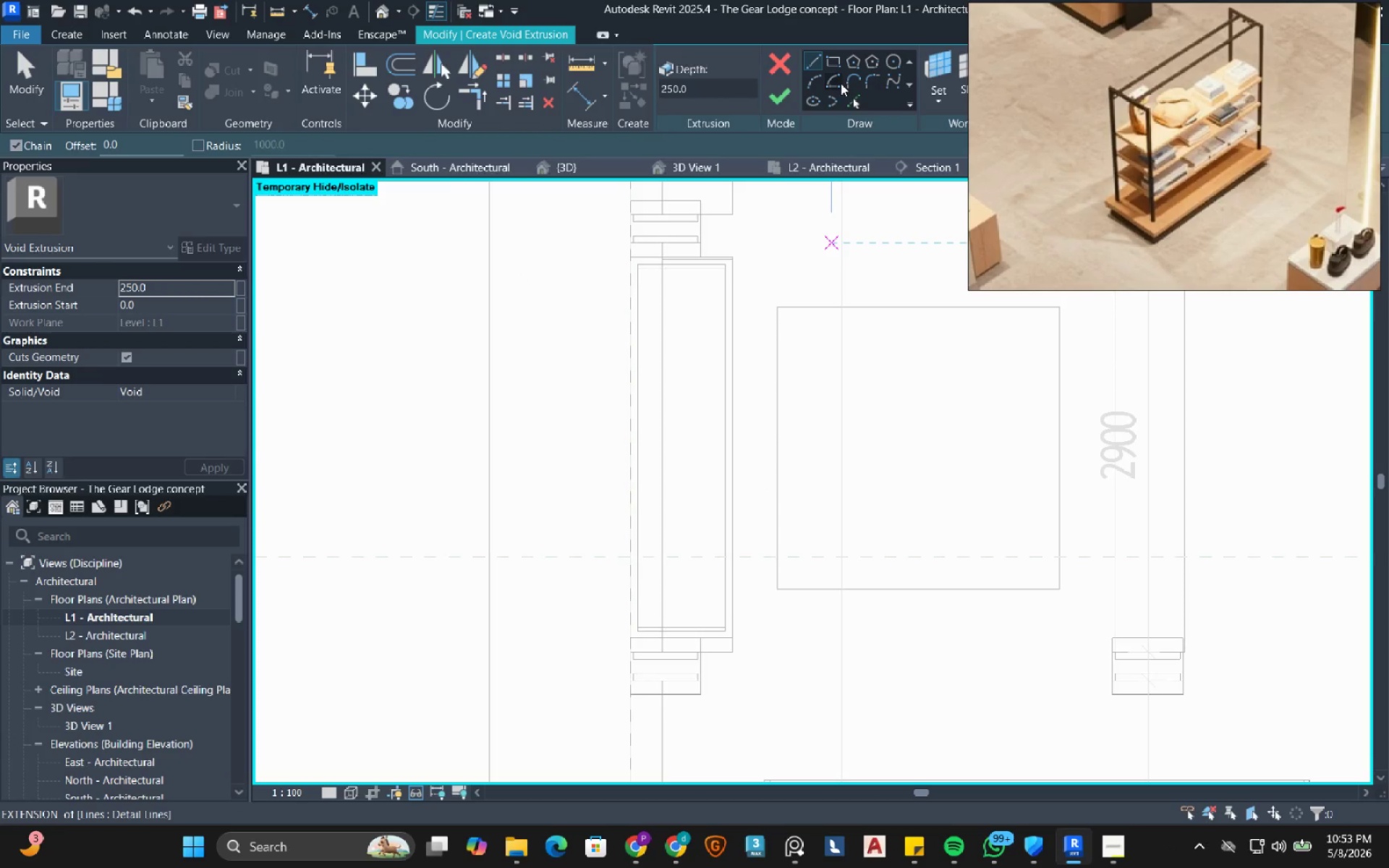 
left_click([831, 63])
 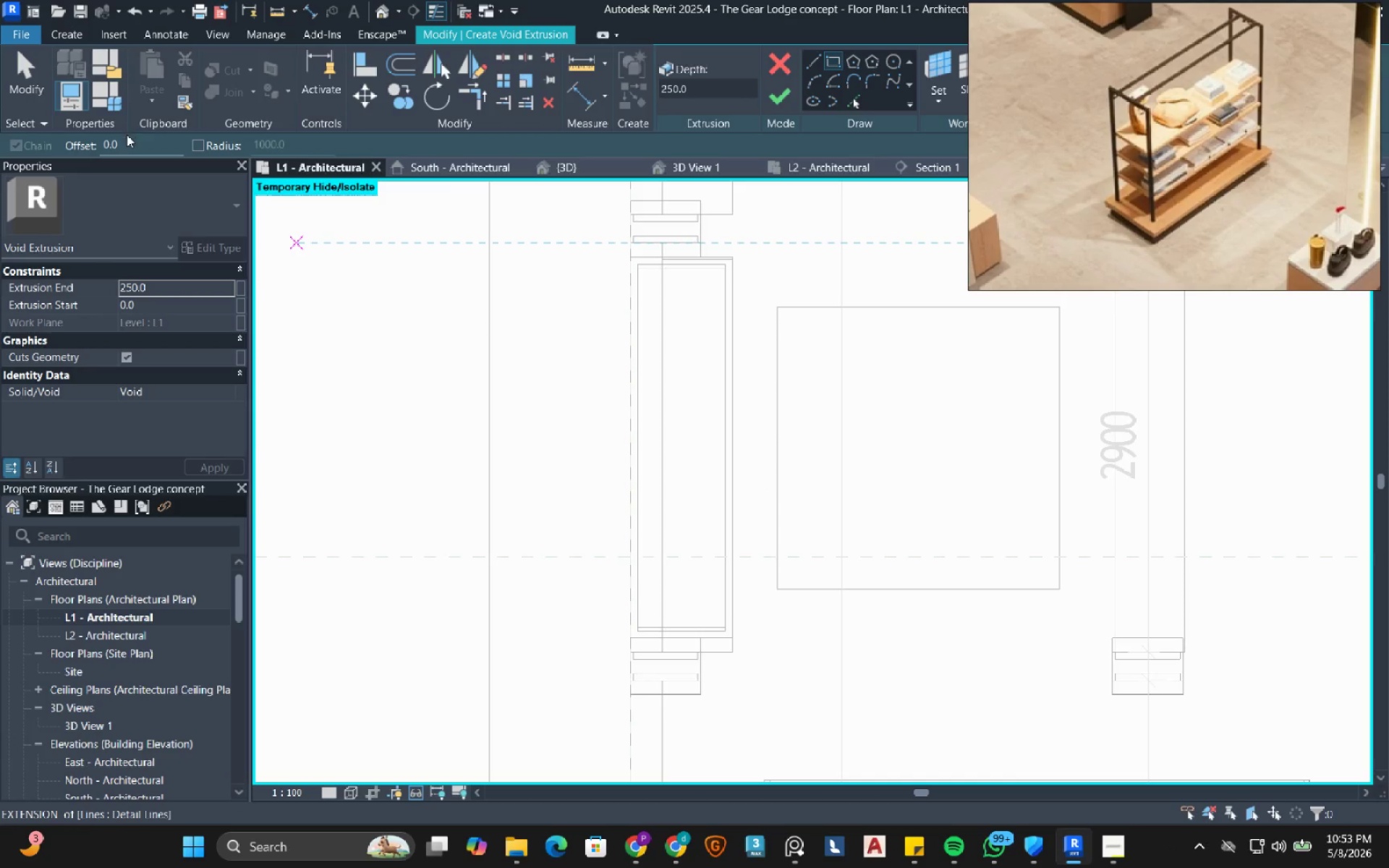 
double_click([131, 145])
 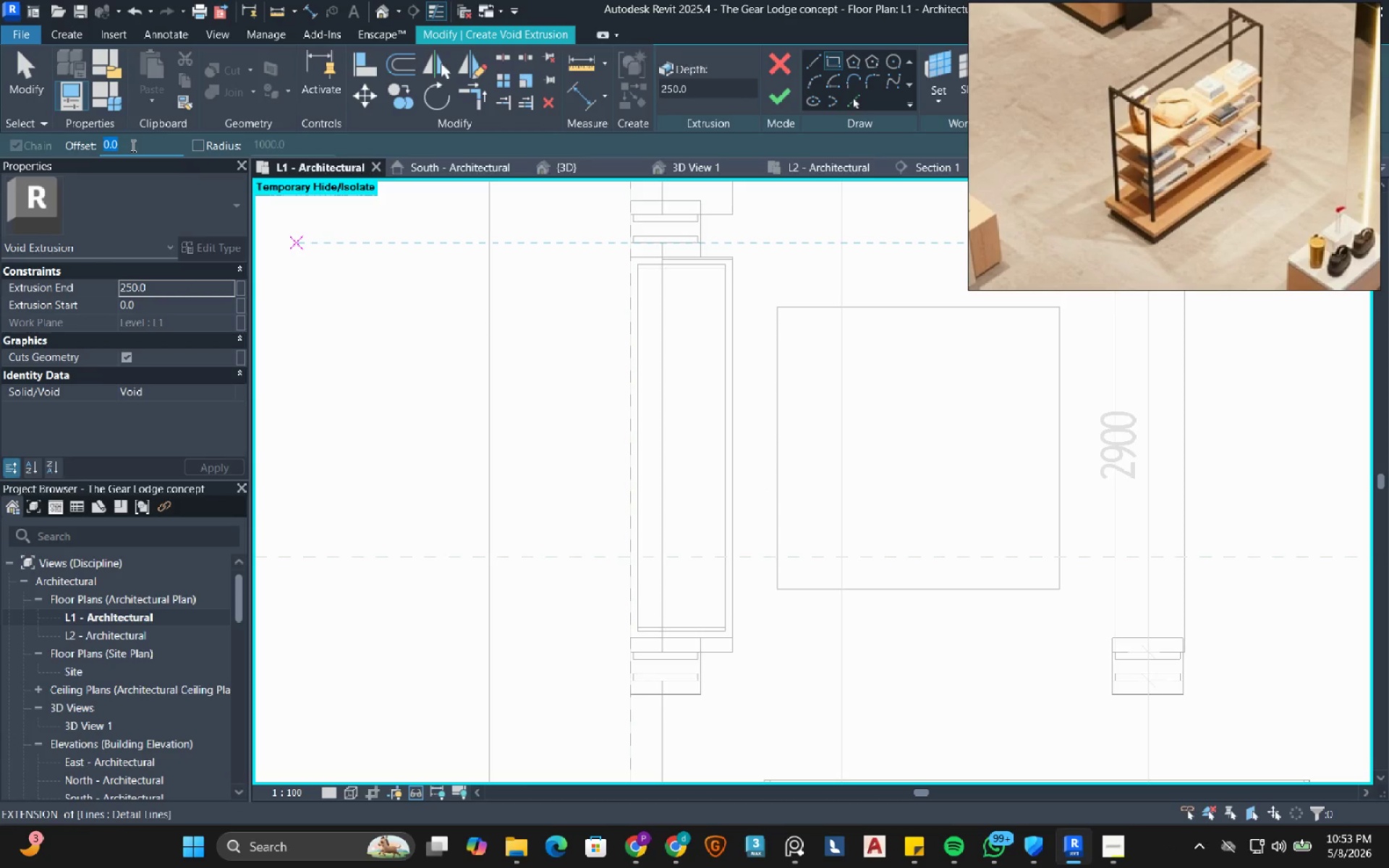 
key(NumpadSubtract)
 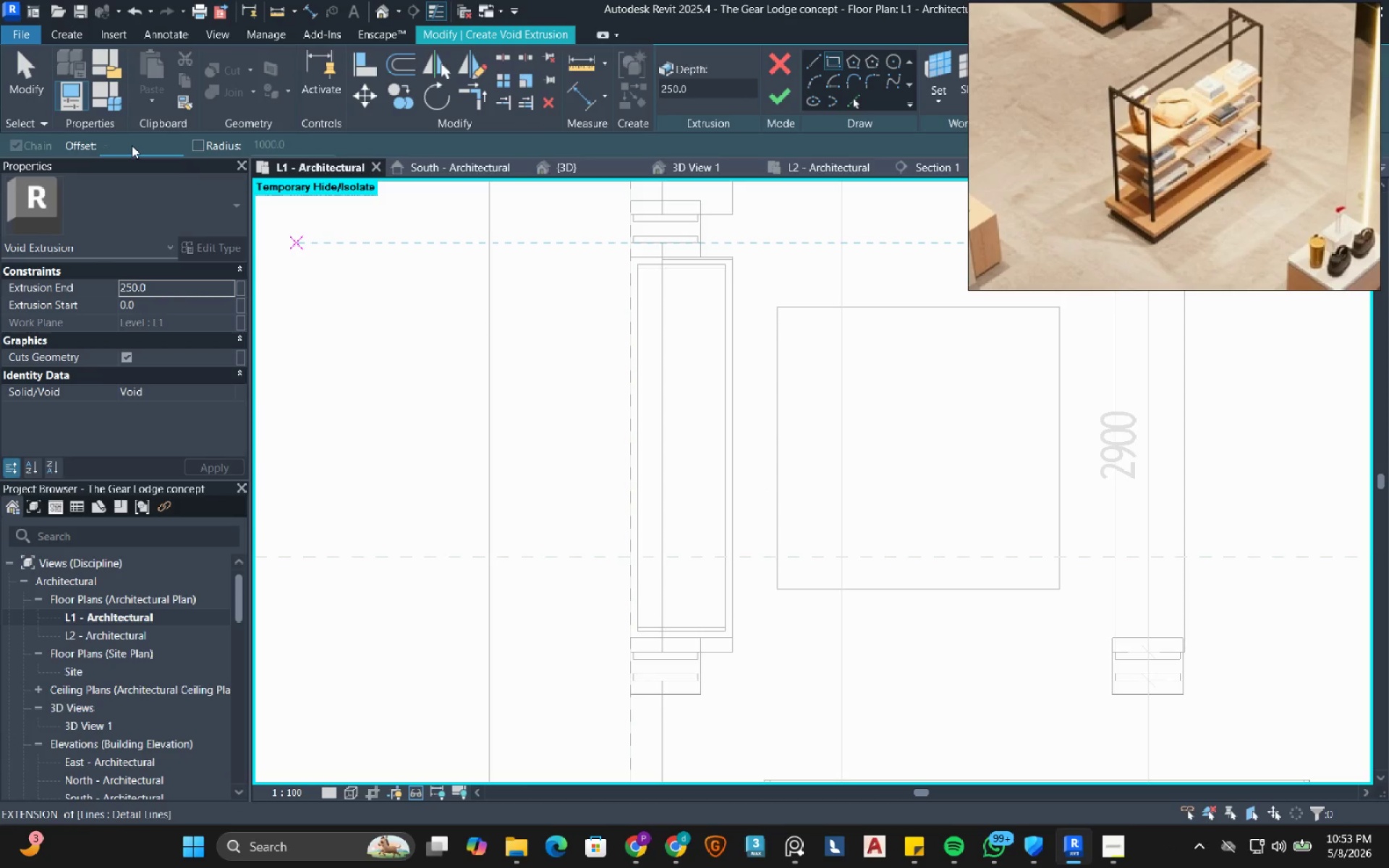 
key(Numpad2)
 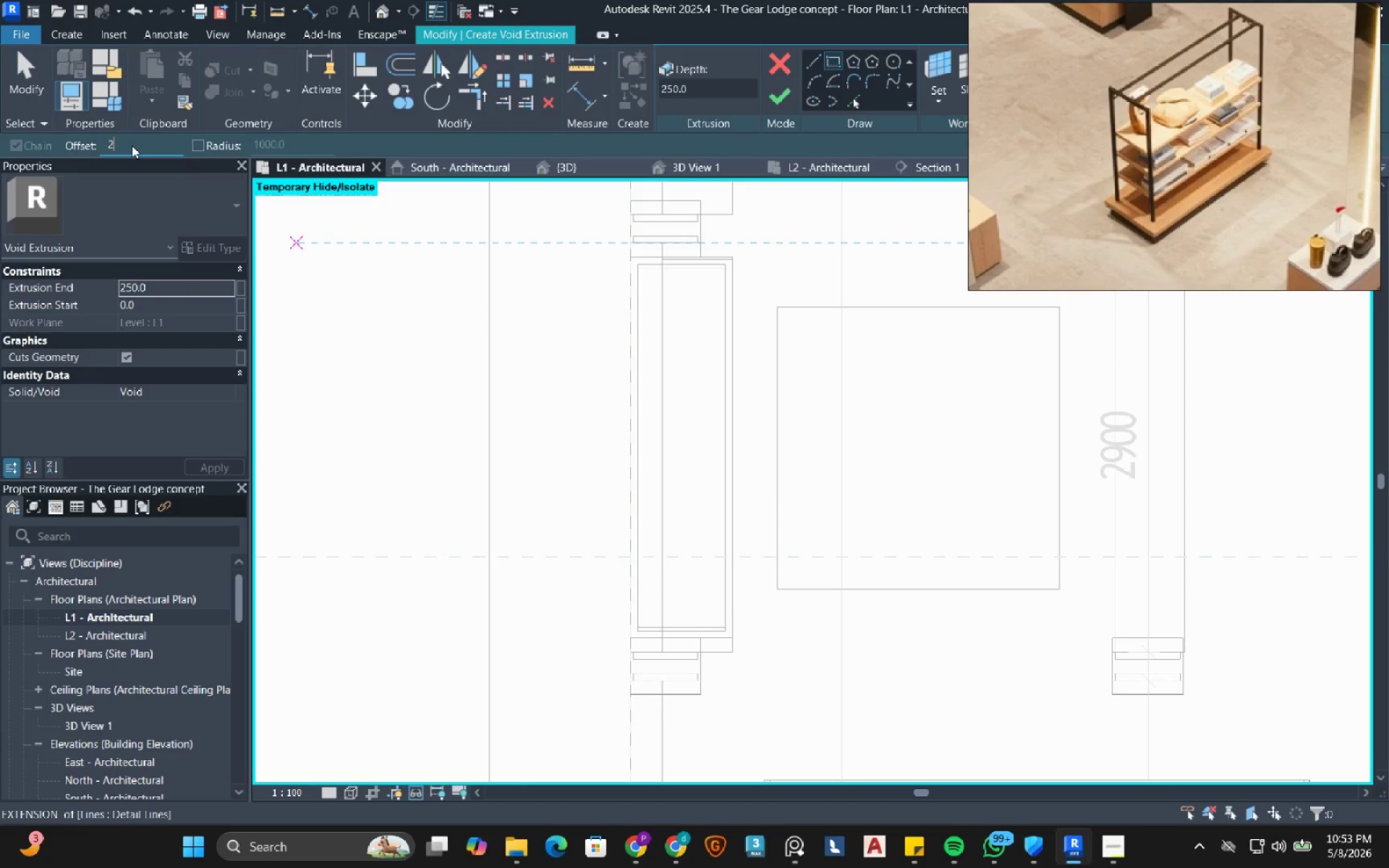 
key(Numpad5)
 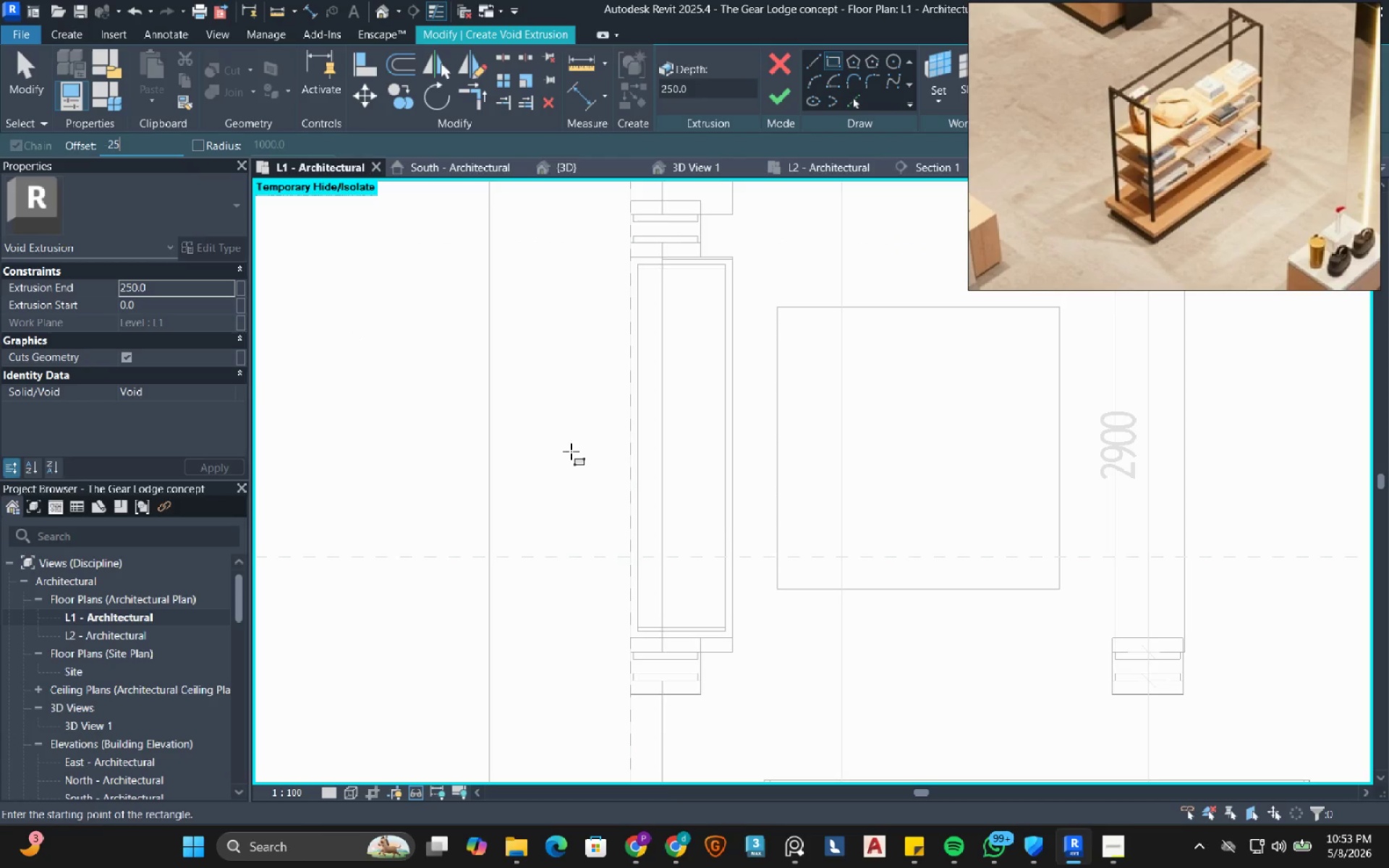 
scroll: coordinate [654, 644], scroll_direction: up, amount: 11.0
 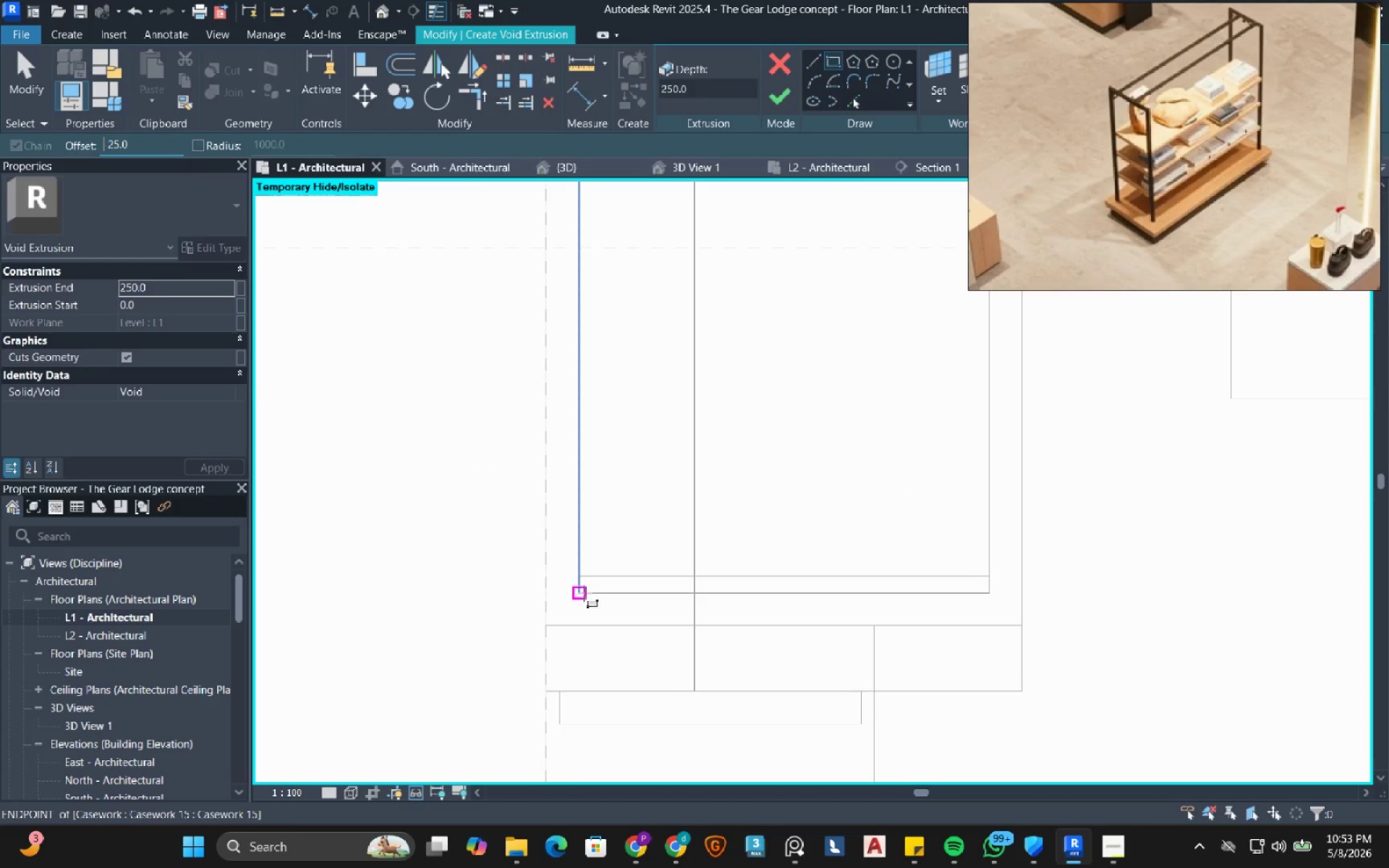 
left_click([584, 593])
 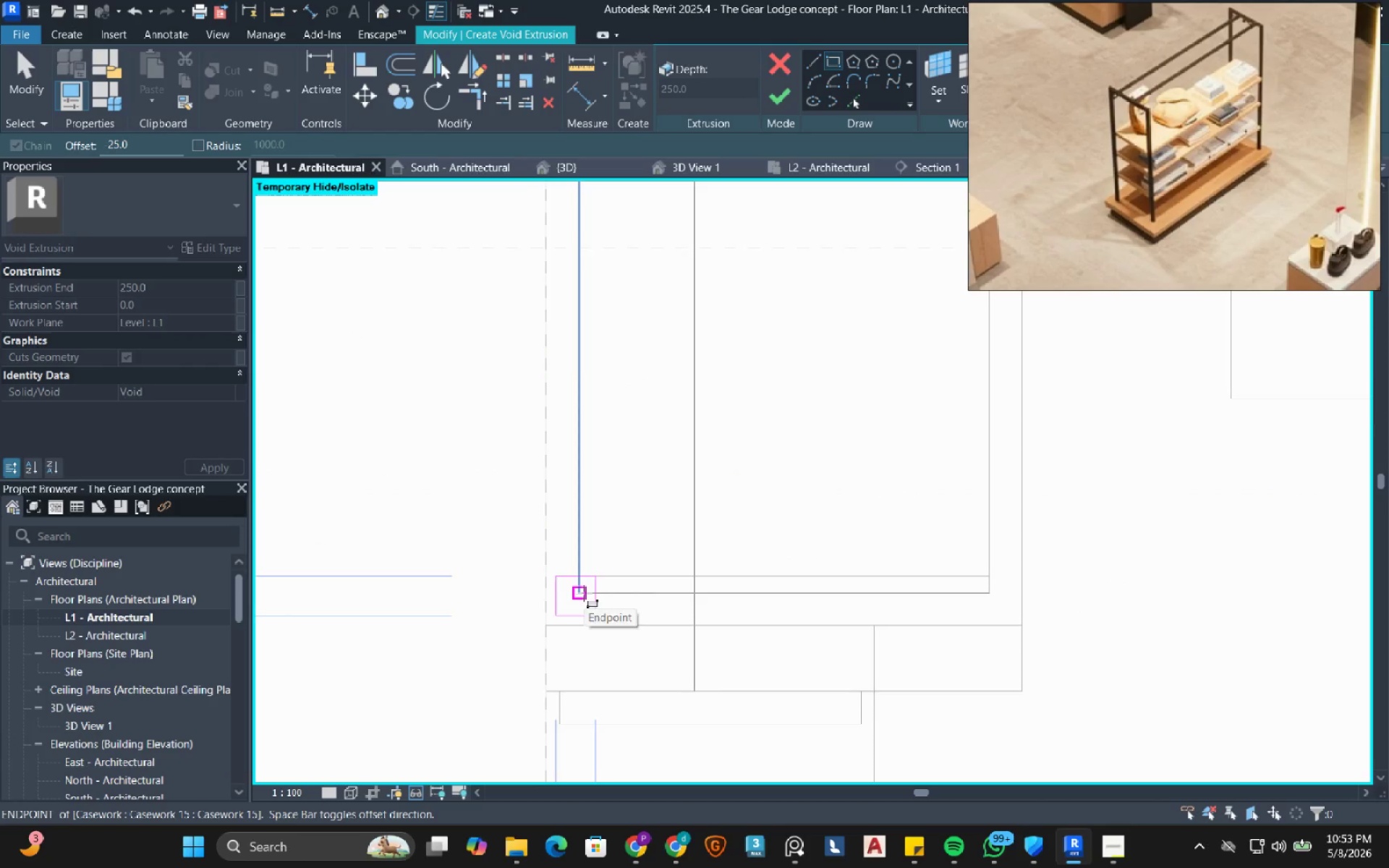 
scroll: coordinate [584, 593], scroll_direction: down, amount: 8.0
 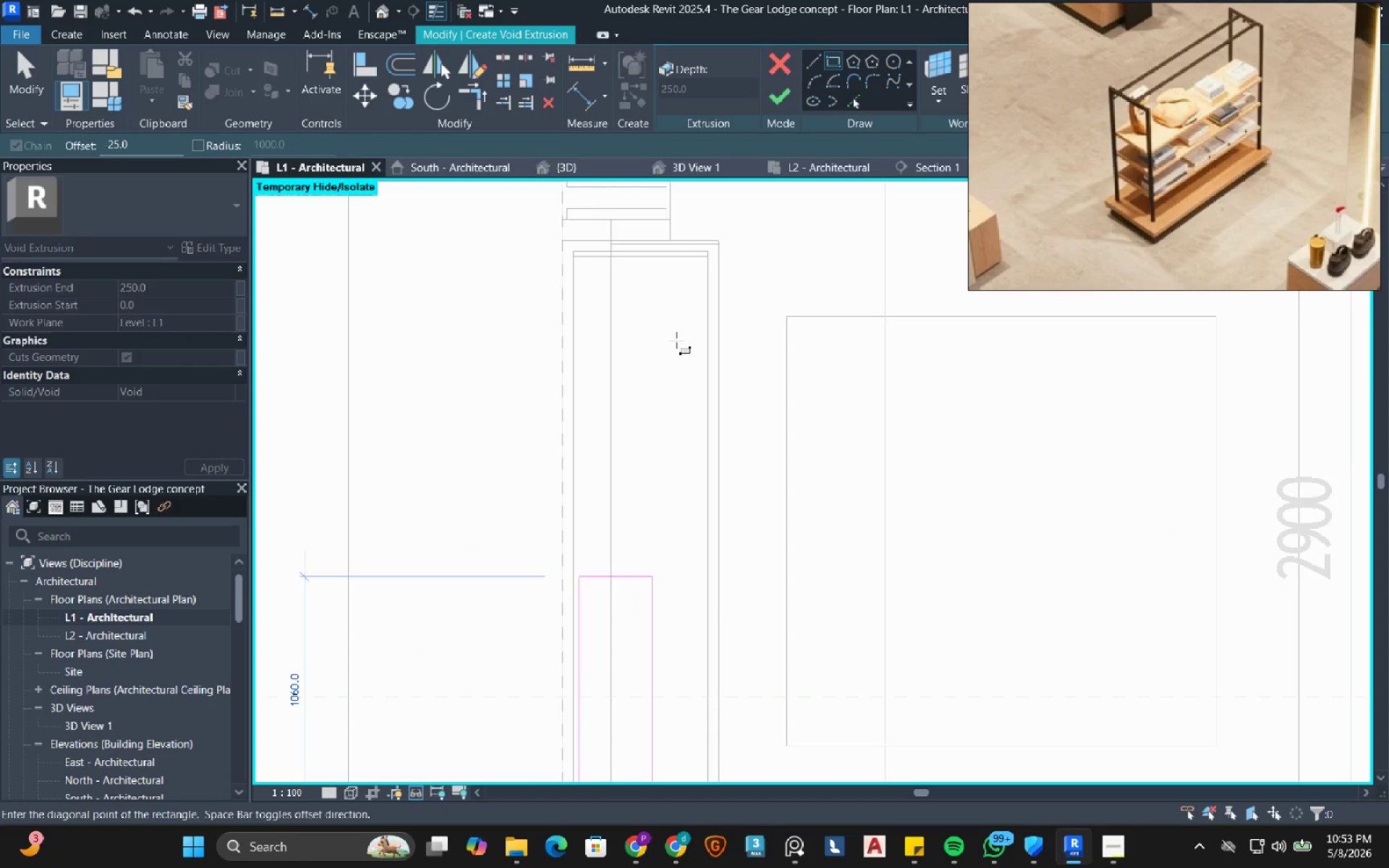 
scroll: coordinate [680, 276], scroll_direction: up, amount: 7.0
 